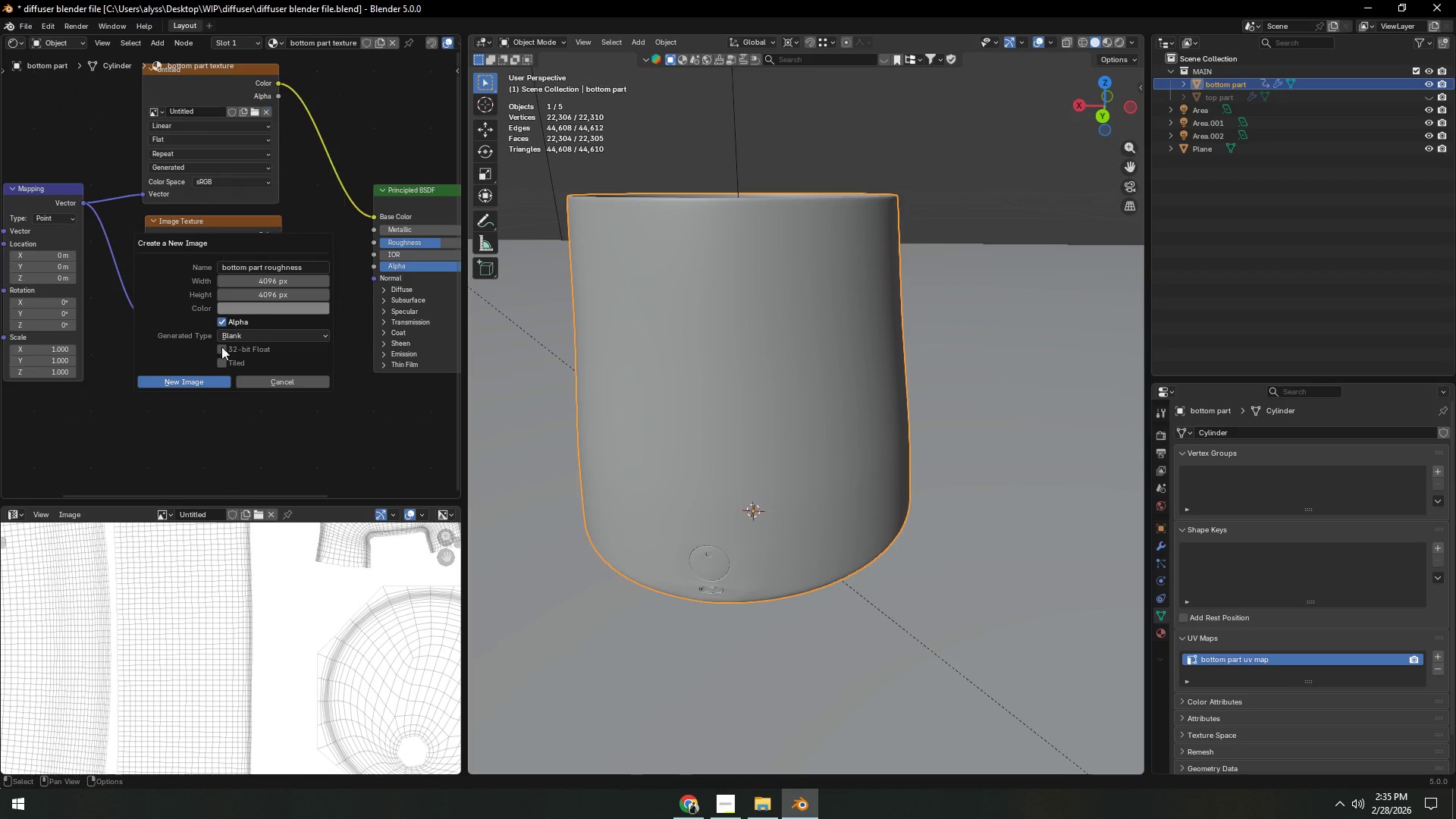 
left_click([177, 364])
 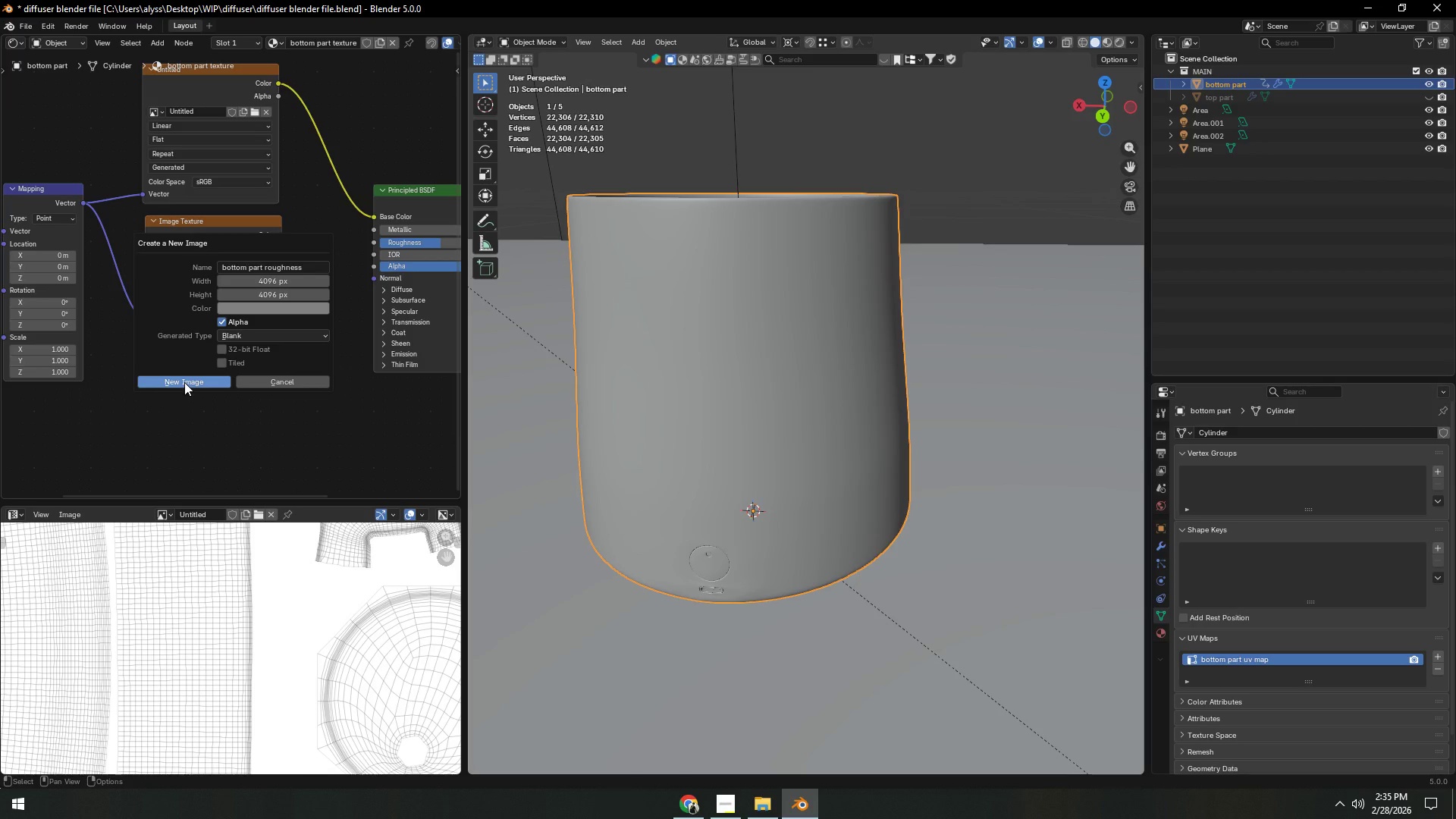 
left_click([184, 382])
 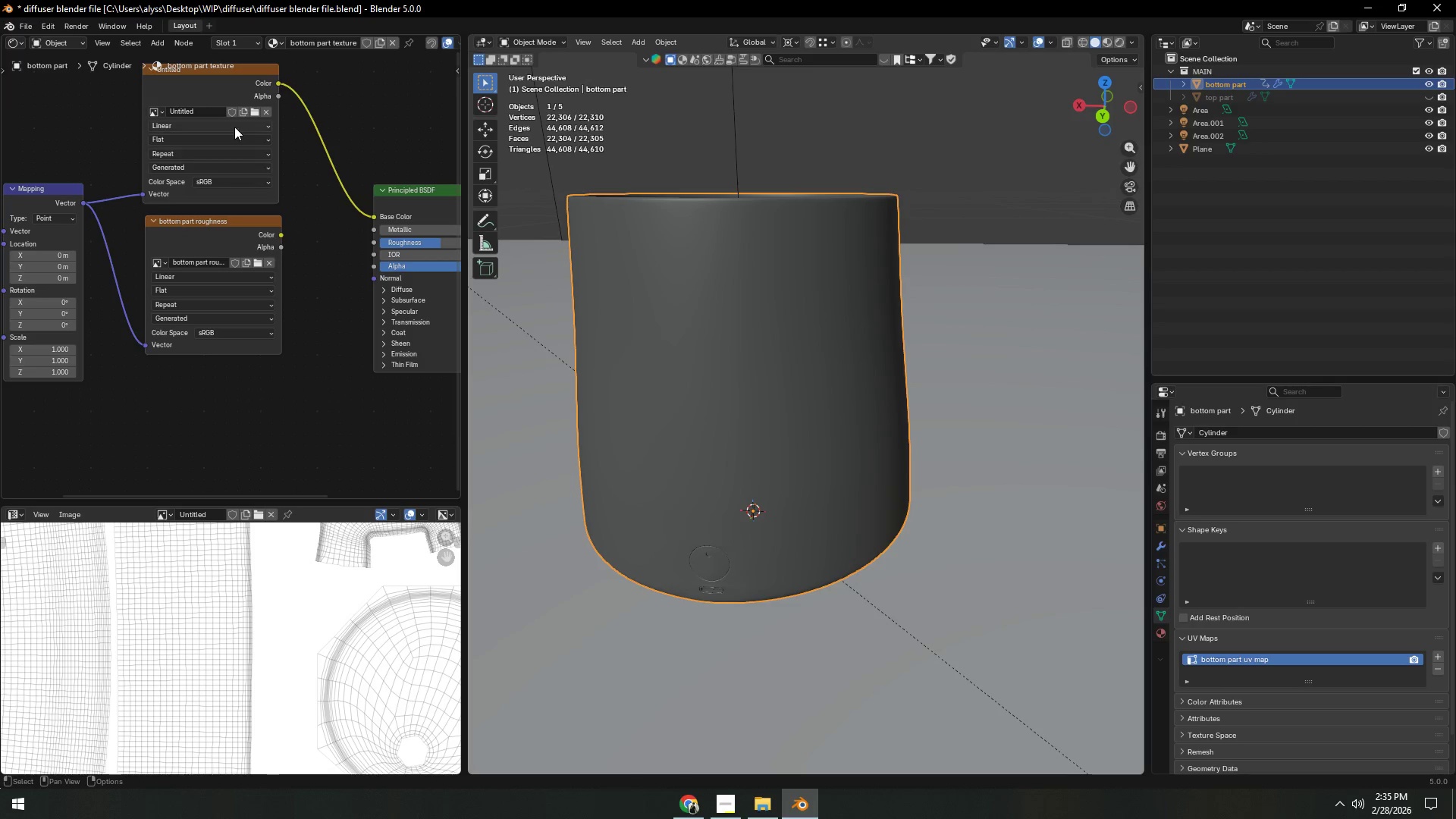 
left_click([199, 108])
 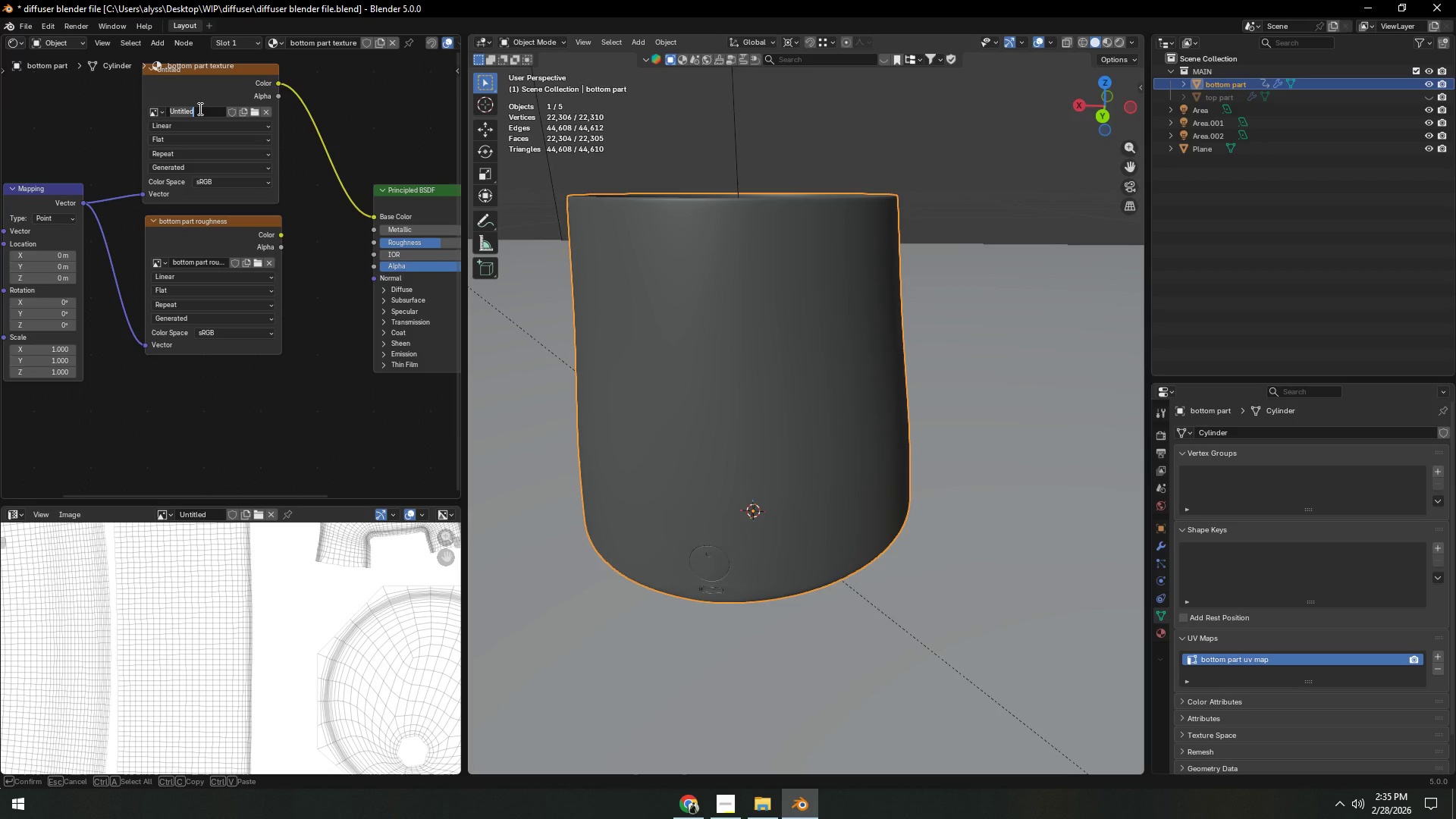 
type(bottom part diffuse)
 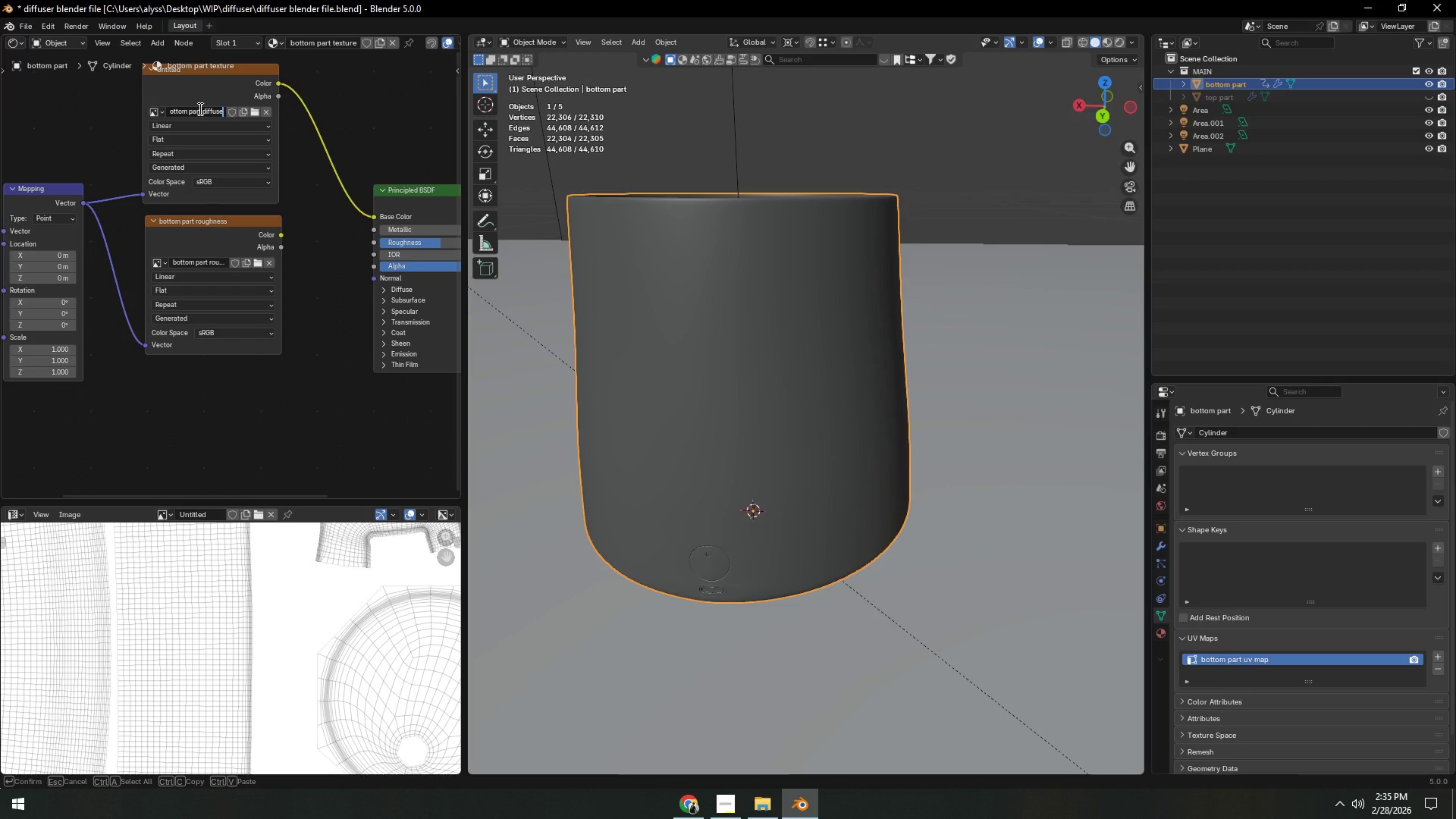 
key(Enter)
 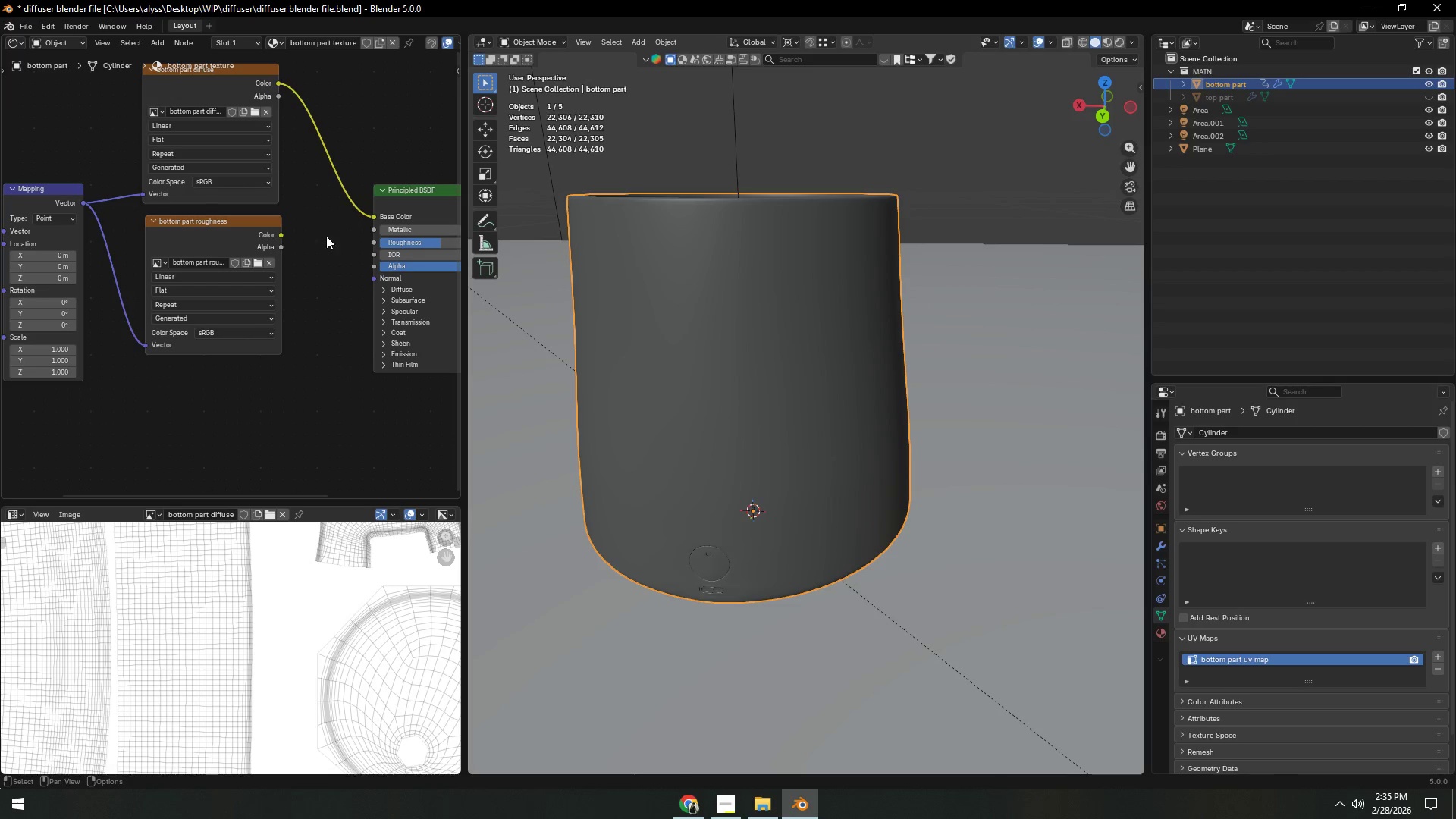 
left_click([328, 242])
 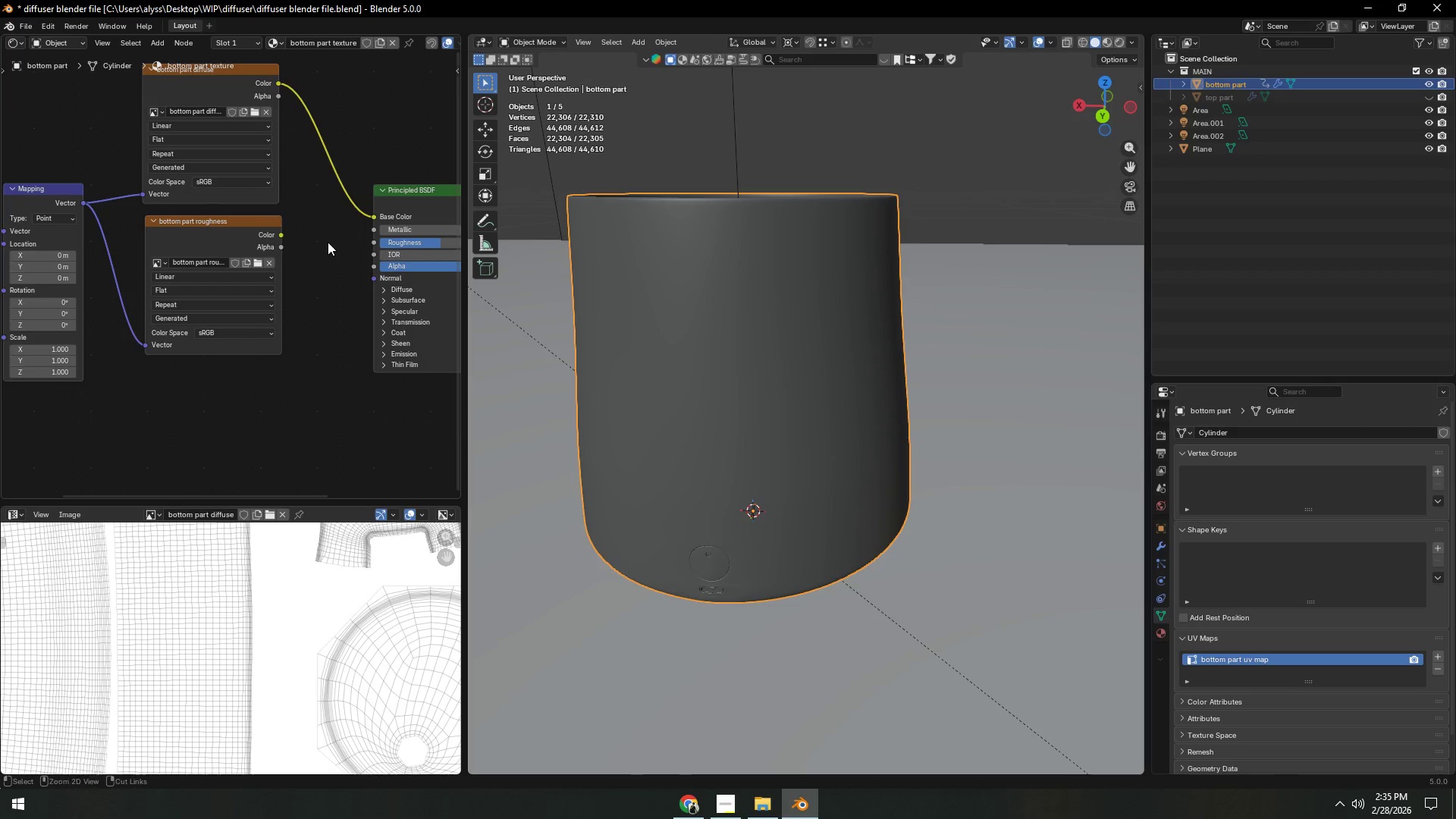 
key(Control+S)
 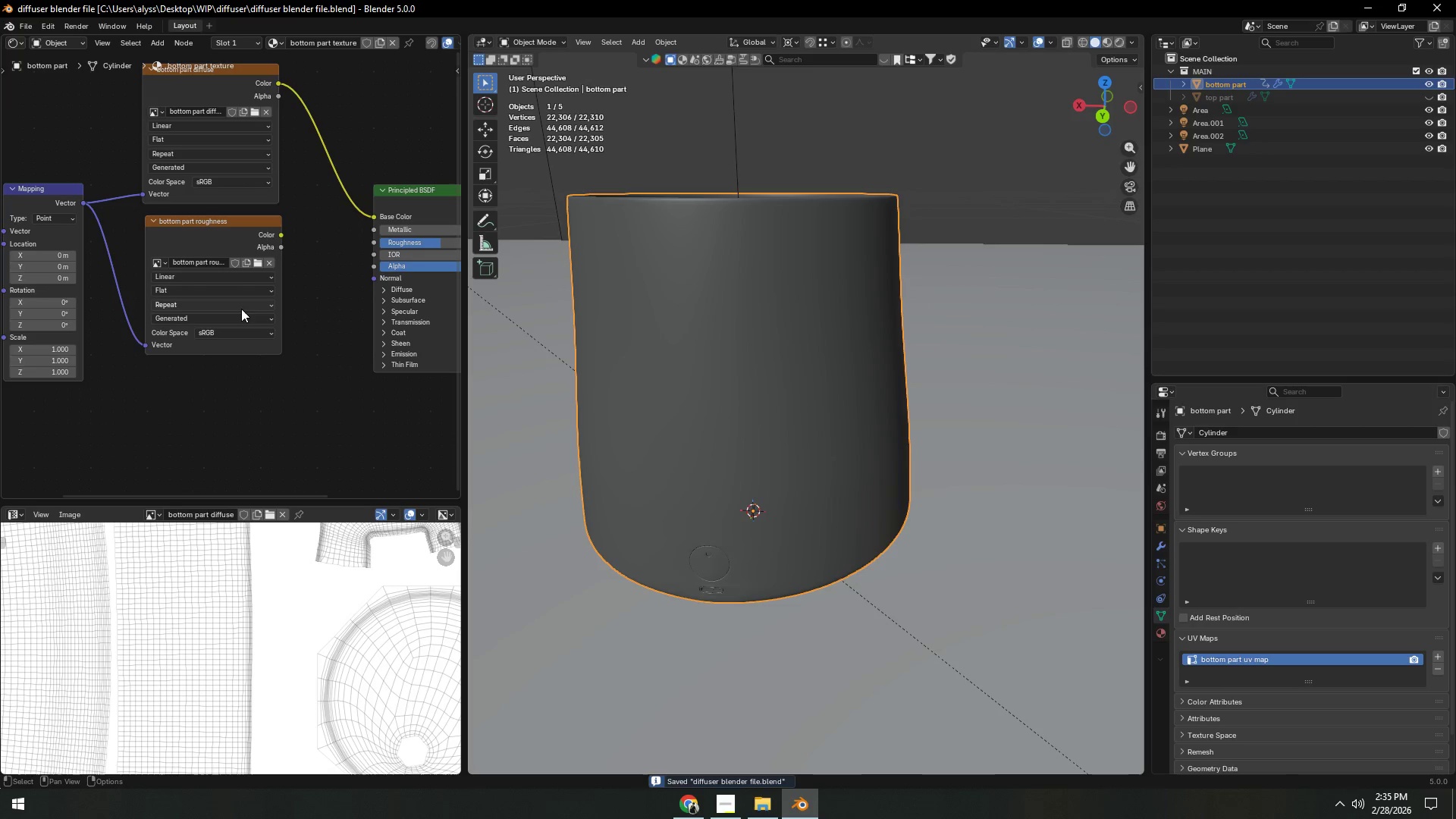 
left_click([241, 329])
 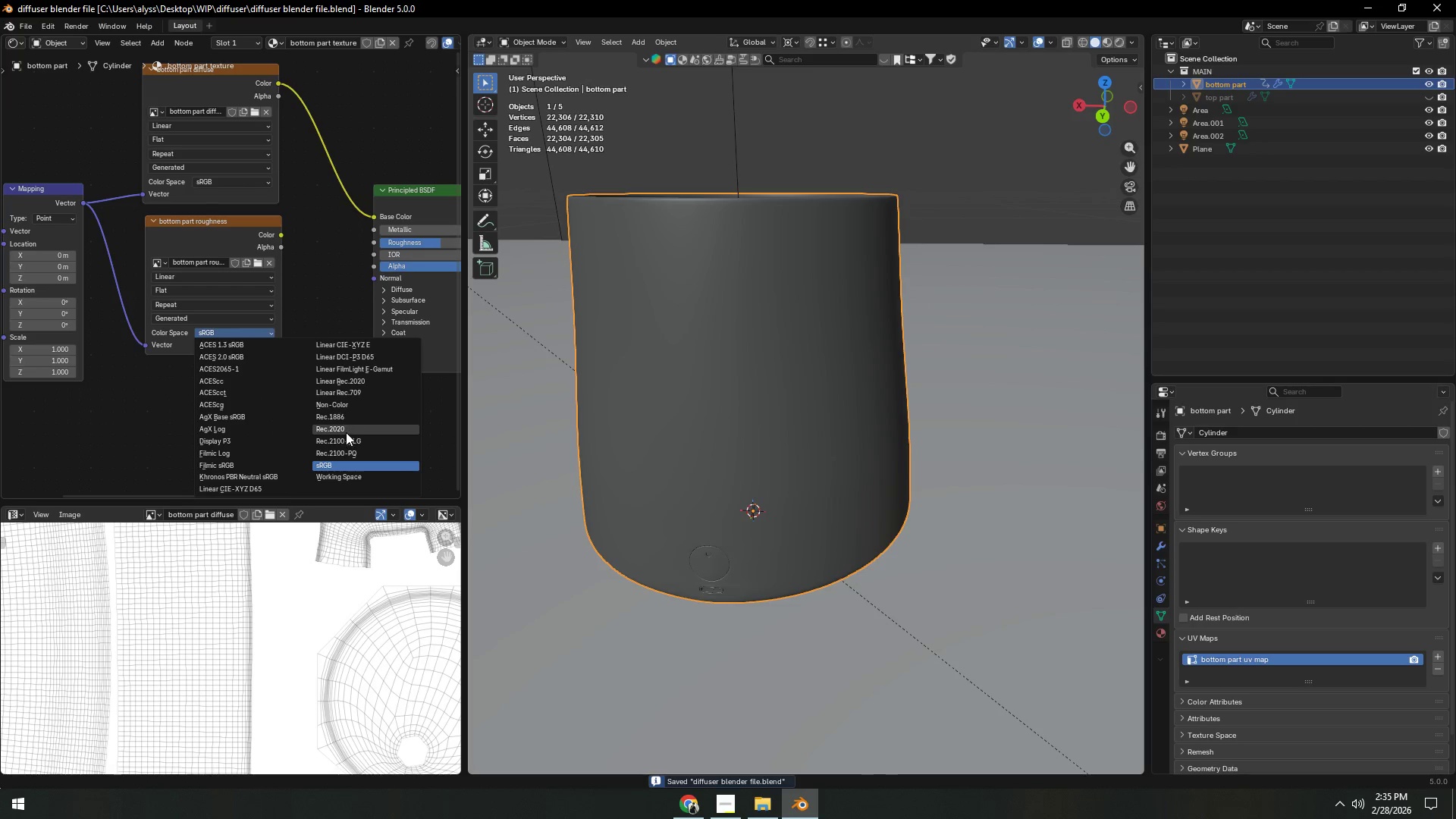 
left_click([350, 405])
 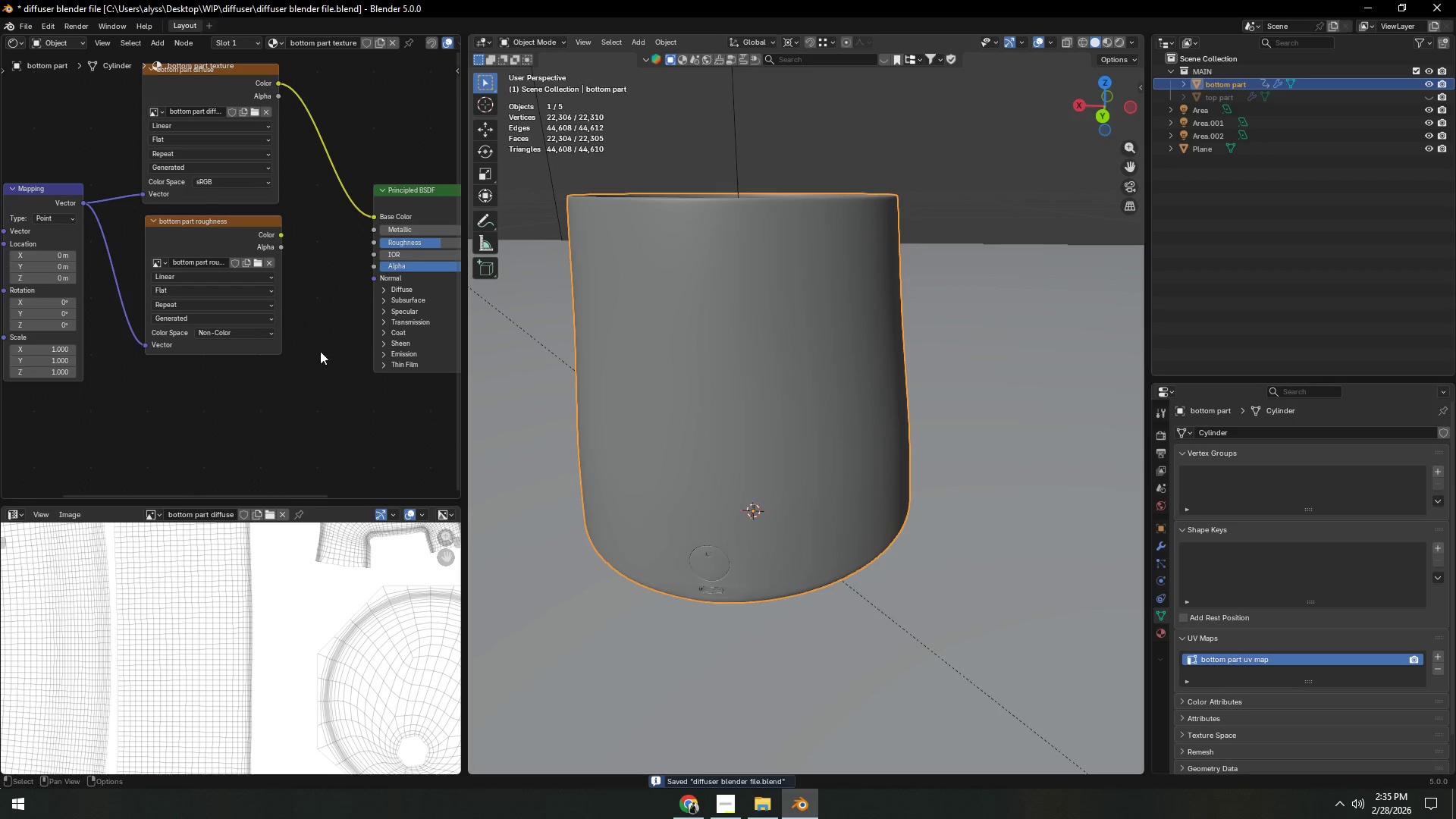 
left_click([319, 325])
 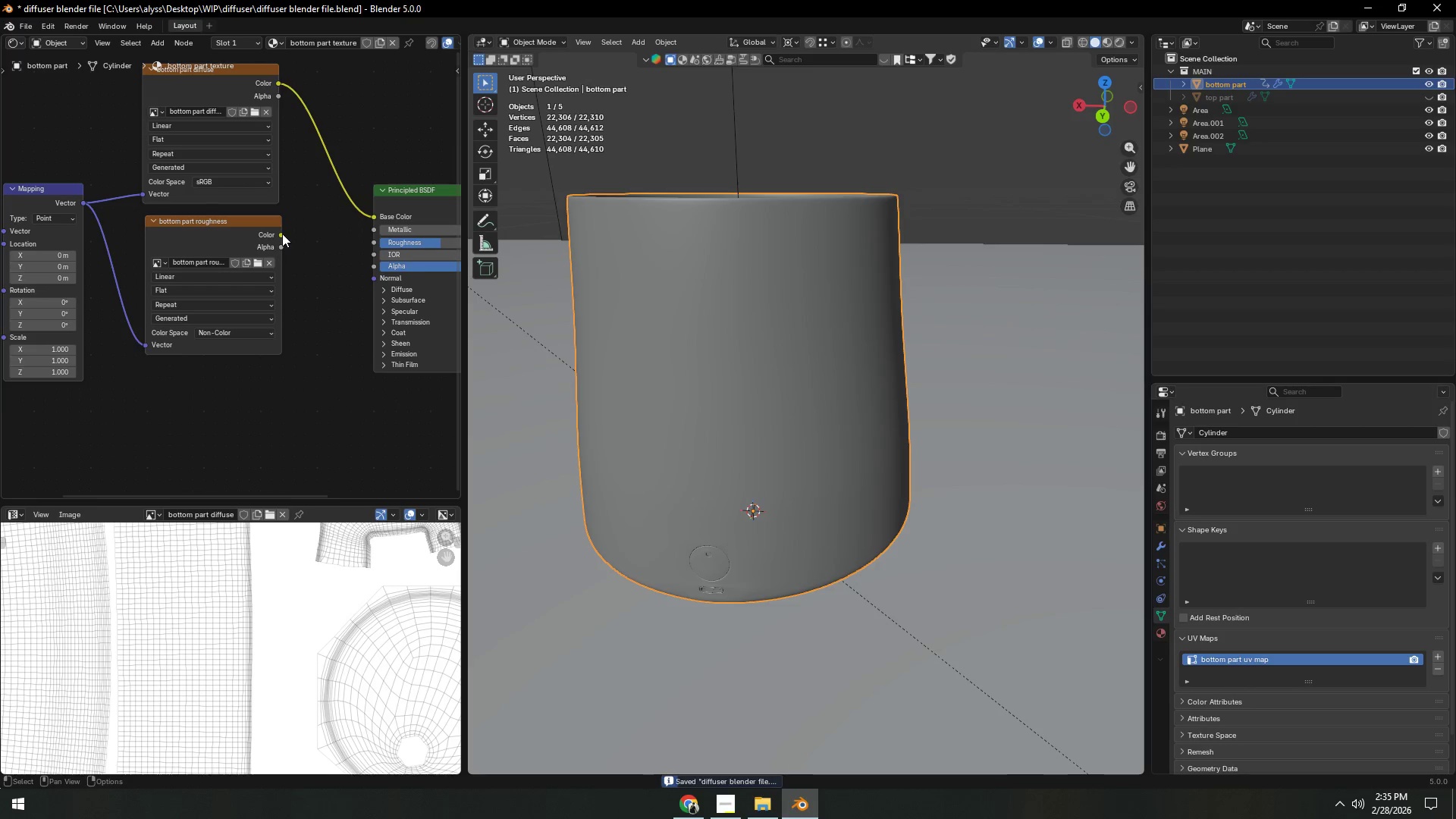 
left_click_drag(start_coordinate=[282, 233], to_coordinate=[359, 240])
 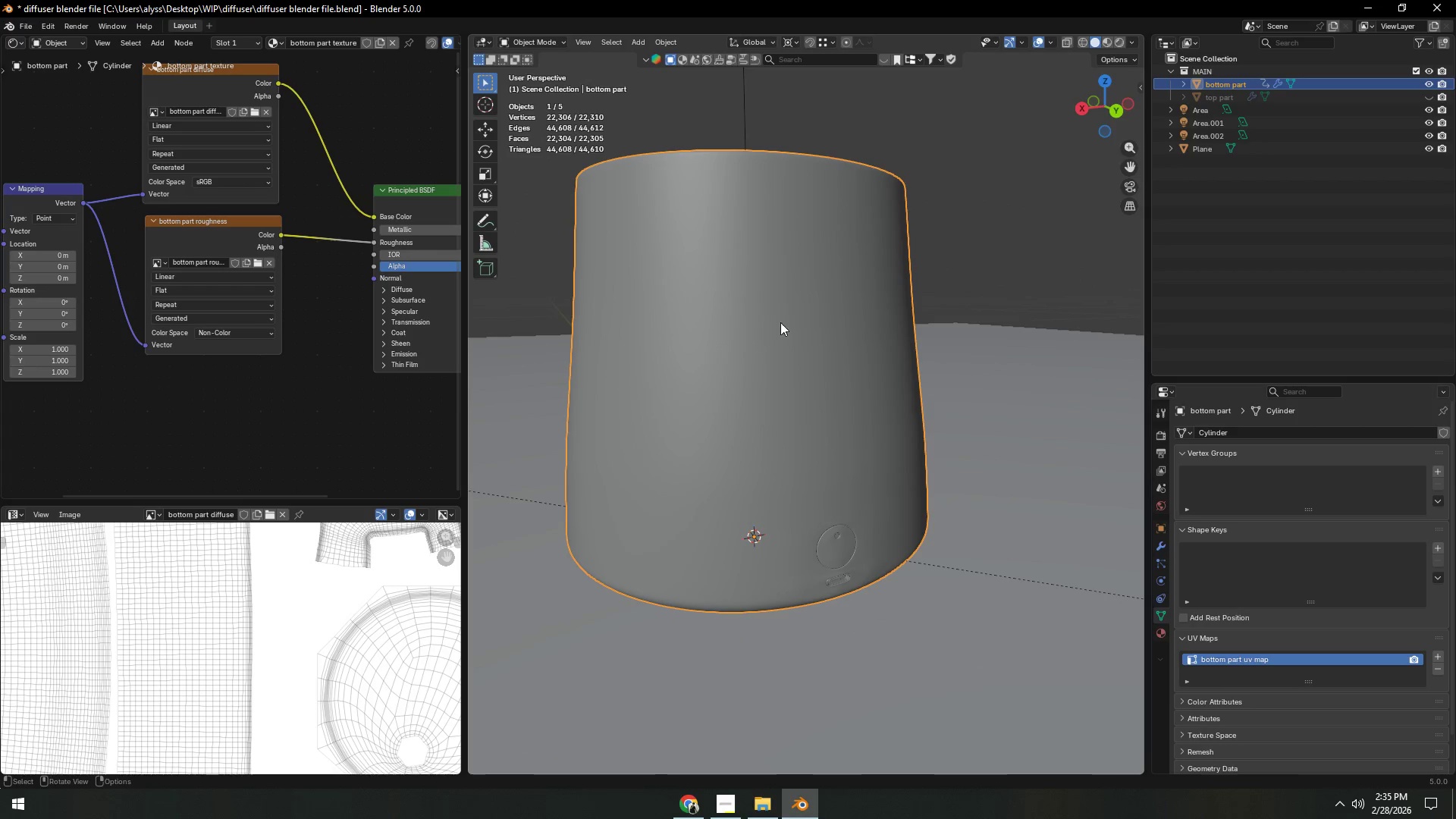 
scroll: coordinate [991, 249], scroll_direction: down, amount: 3.0
 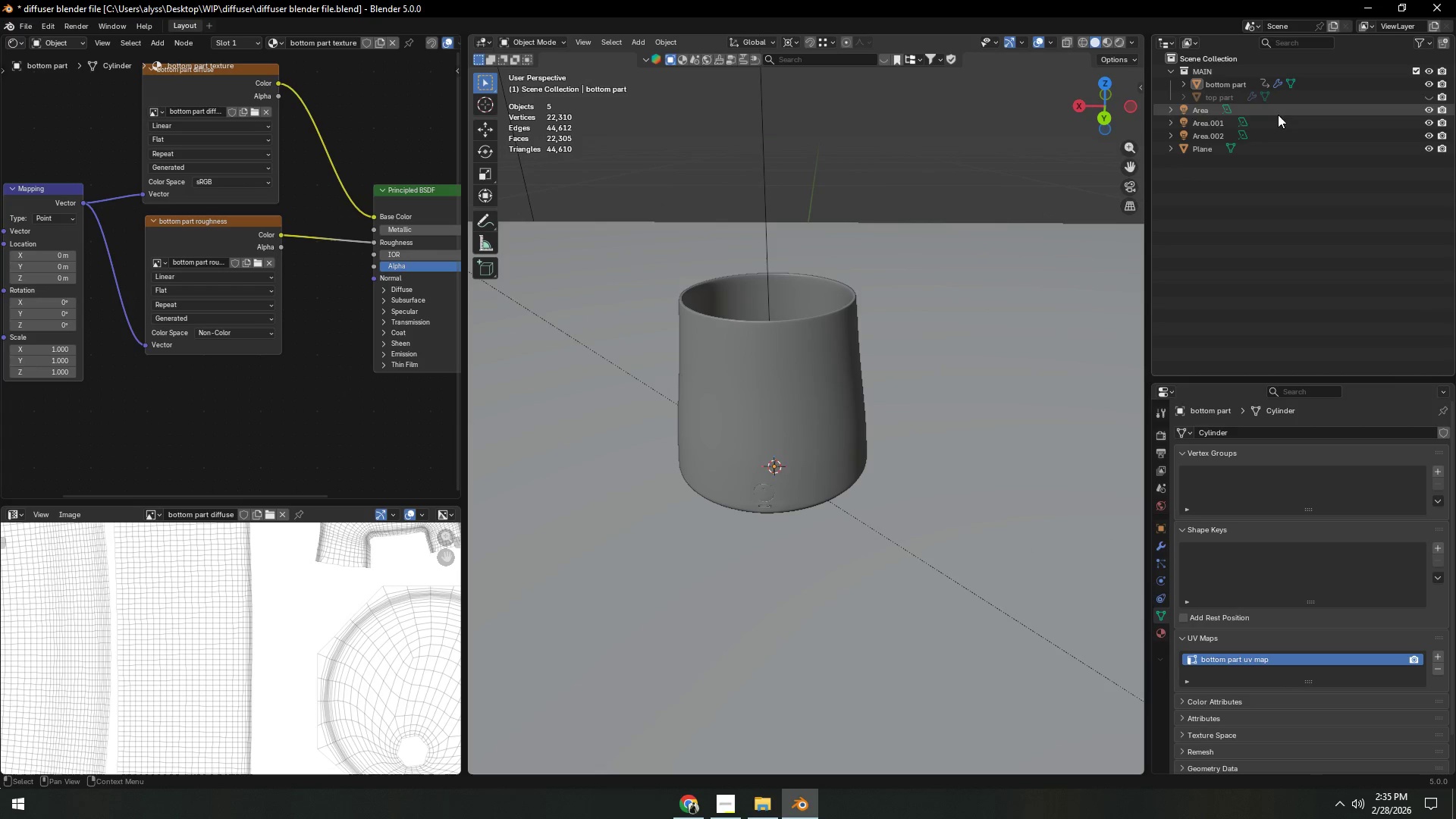 
left_click([1199, 112])
 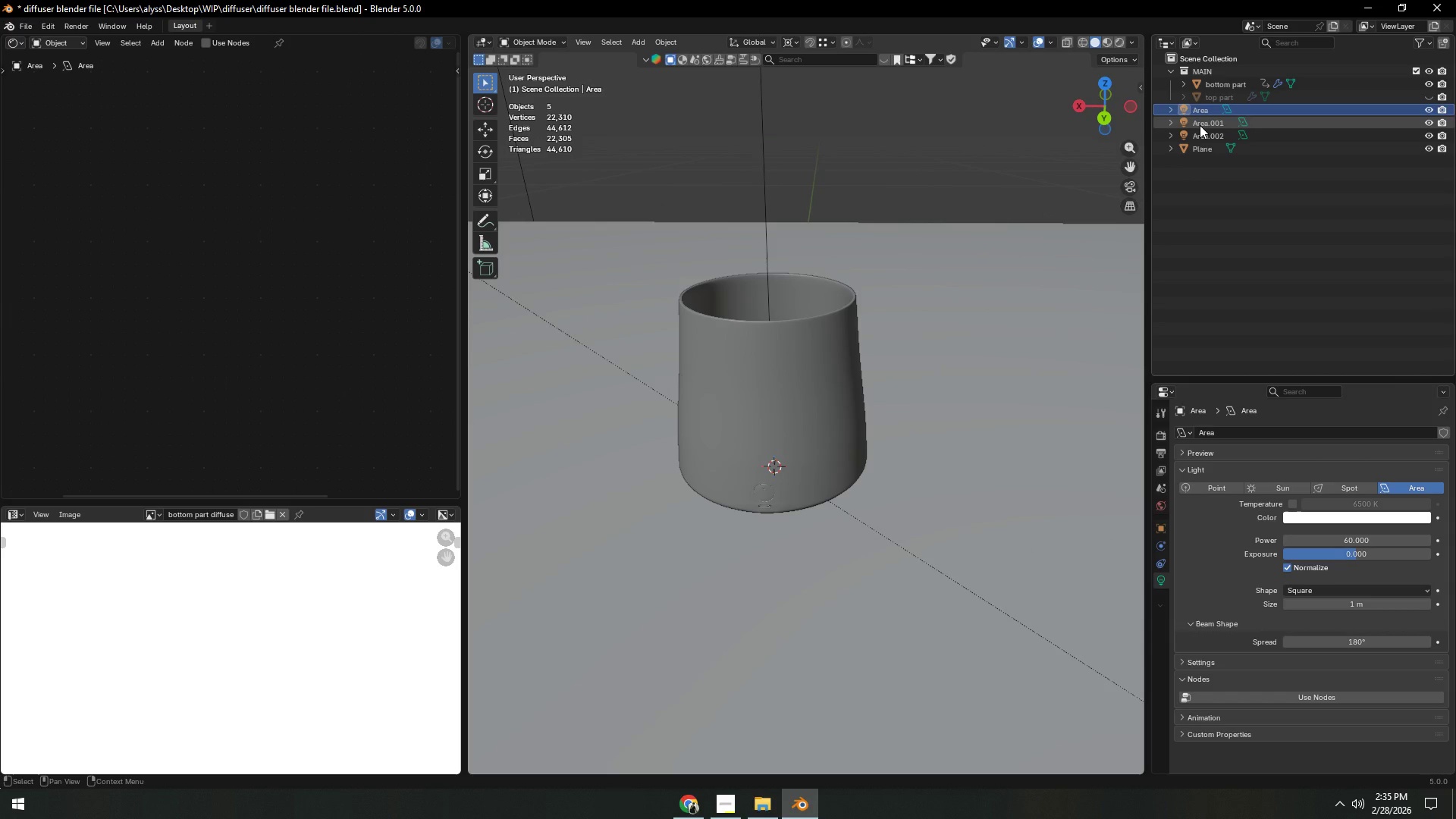 
hold_key(key=ShiftLeft, duration=1.26)
left_click([1200, 125])
 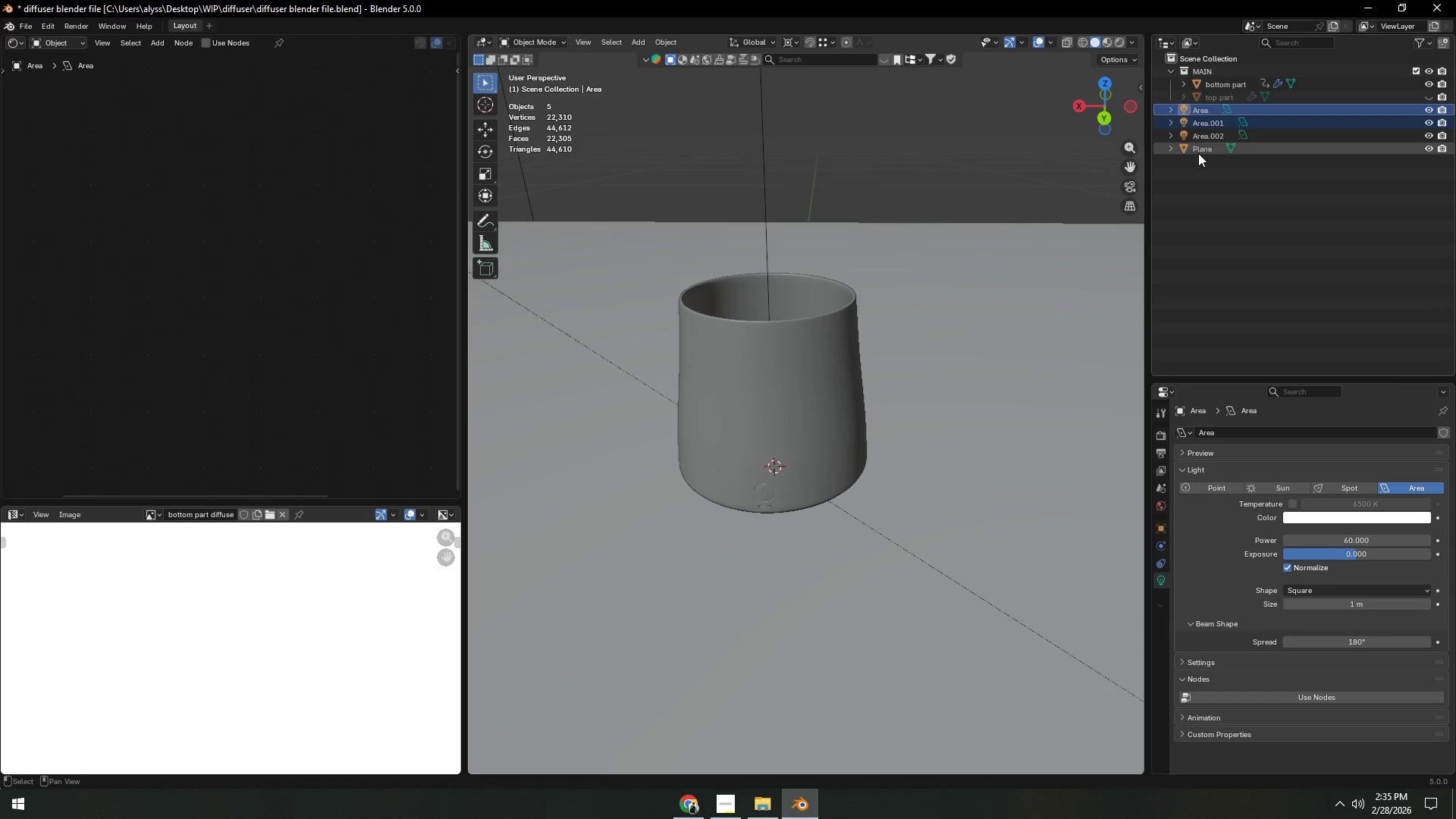 
left_click([1198, 154])
 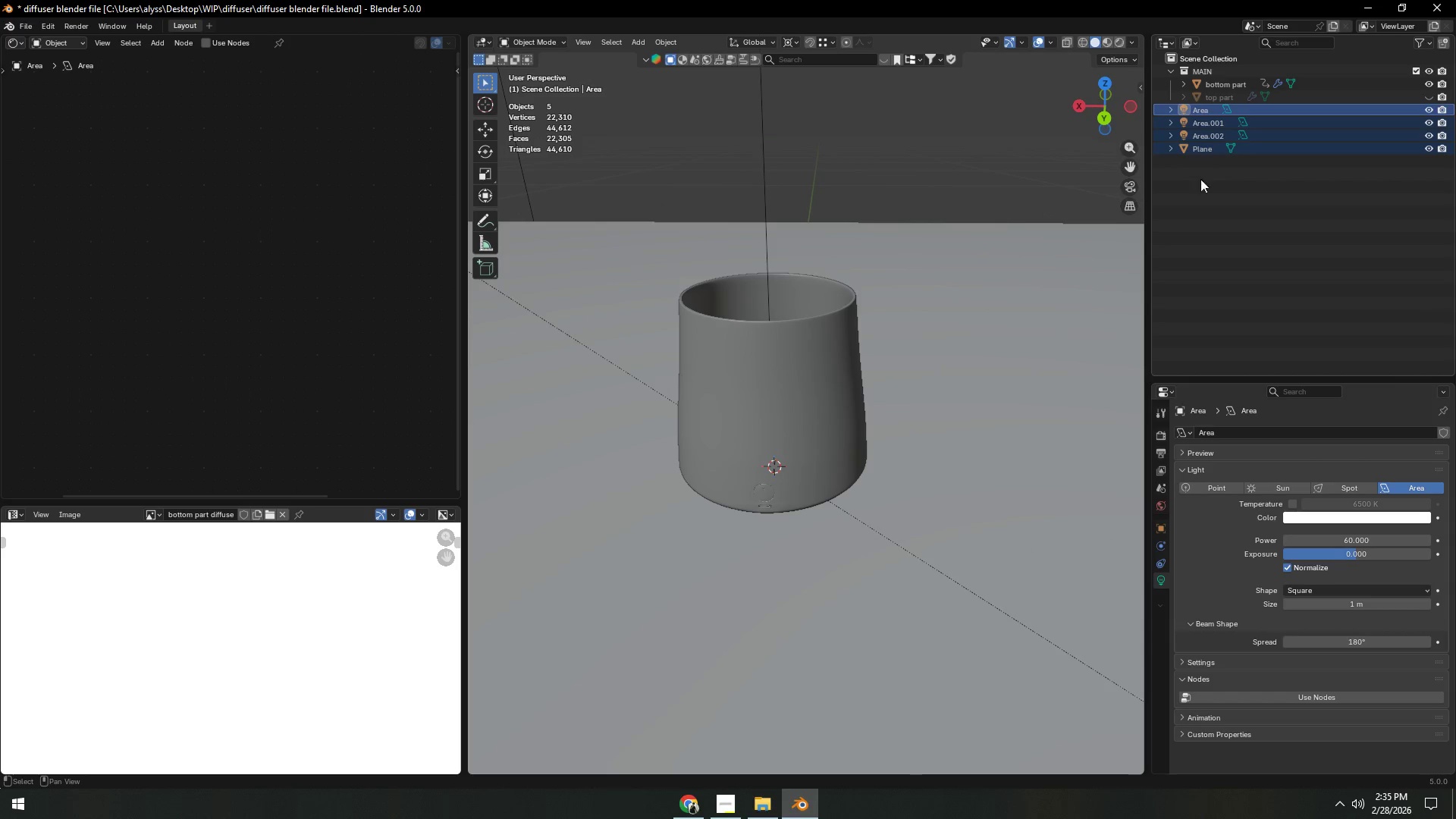 
key(M)
 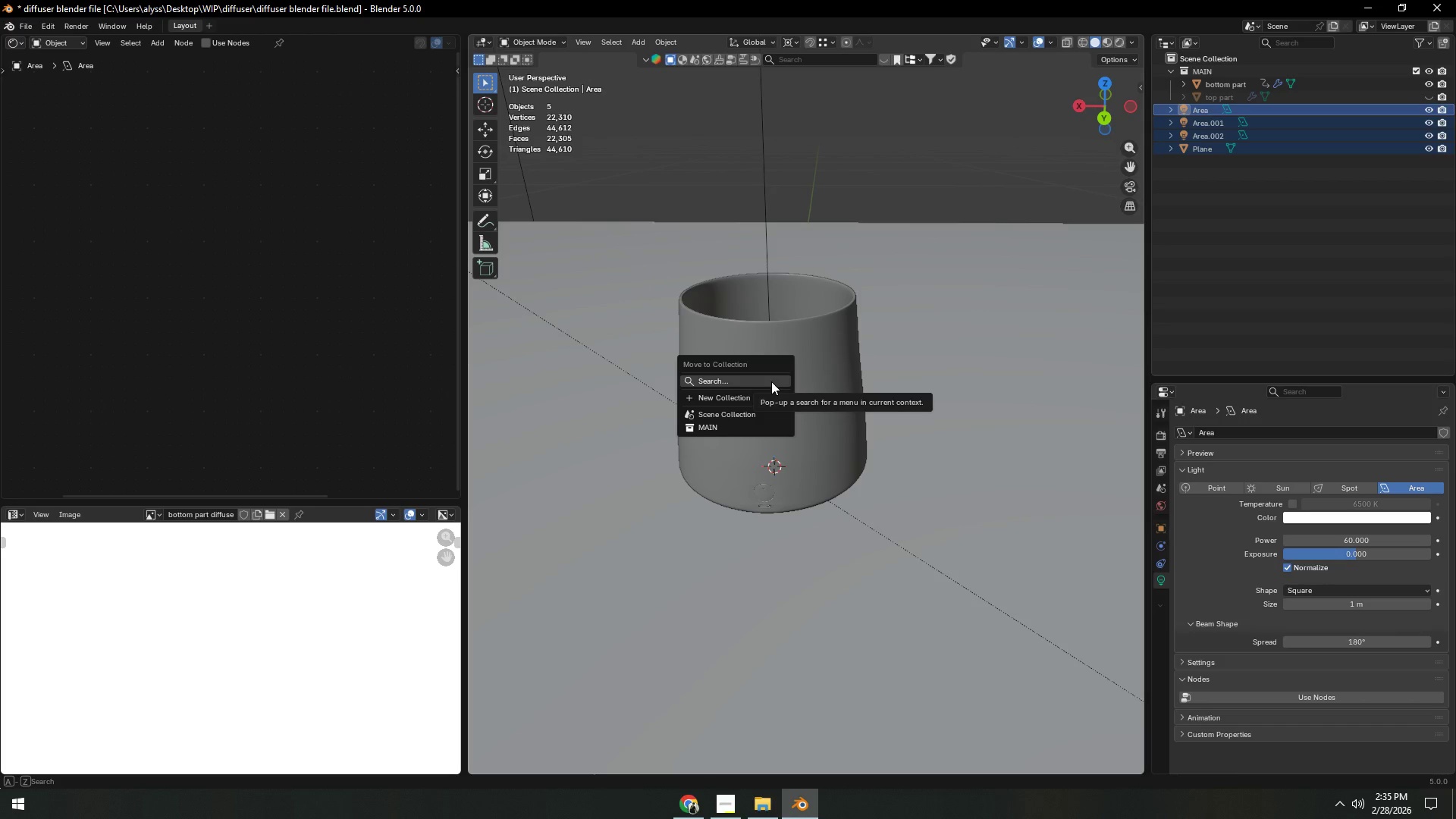 
left_click([771, 381])
 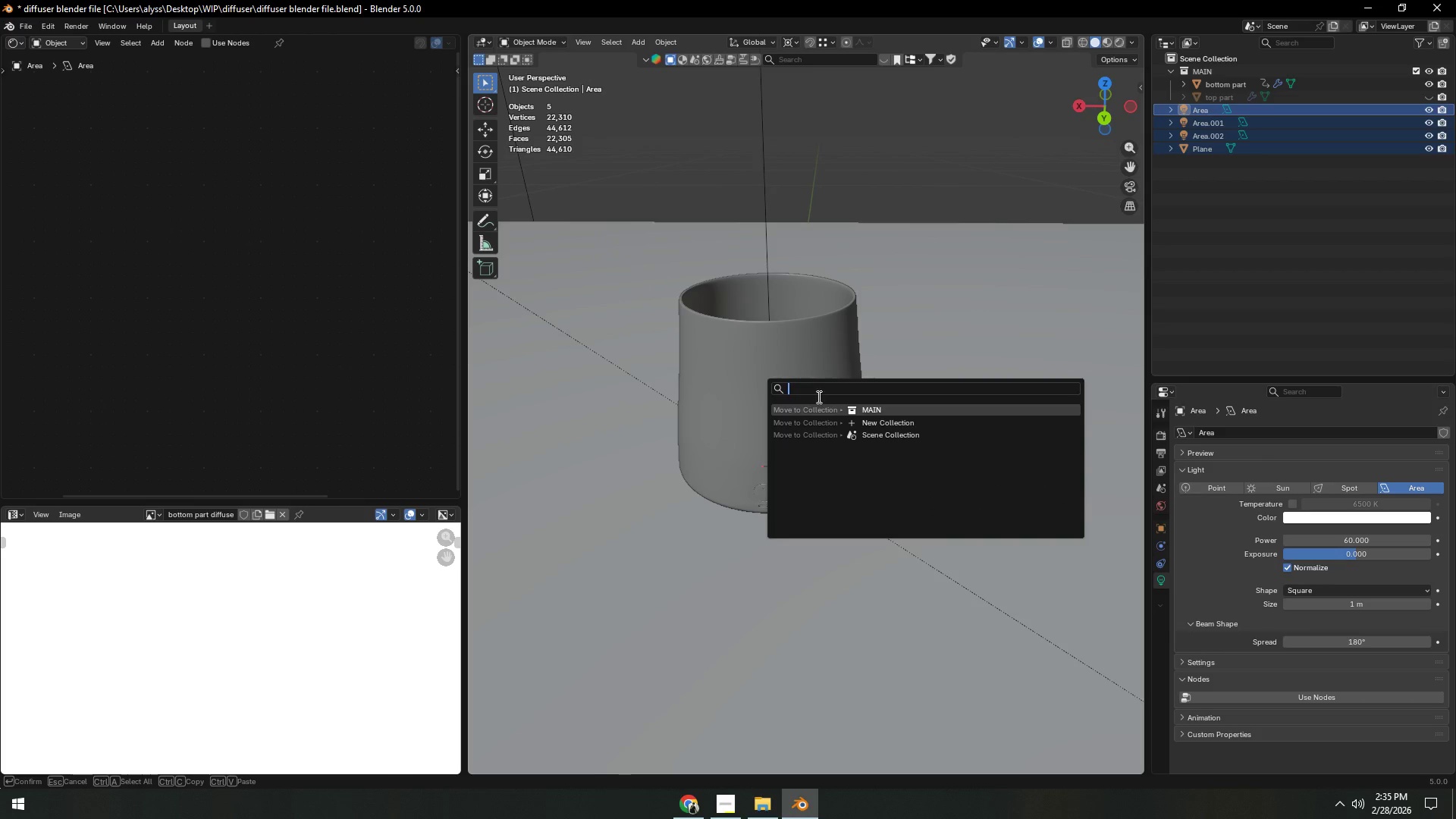 
left_click([705, 391])
 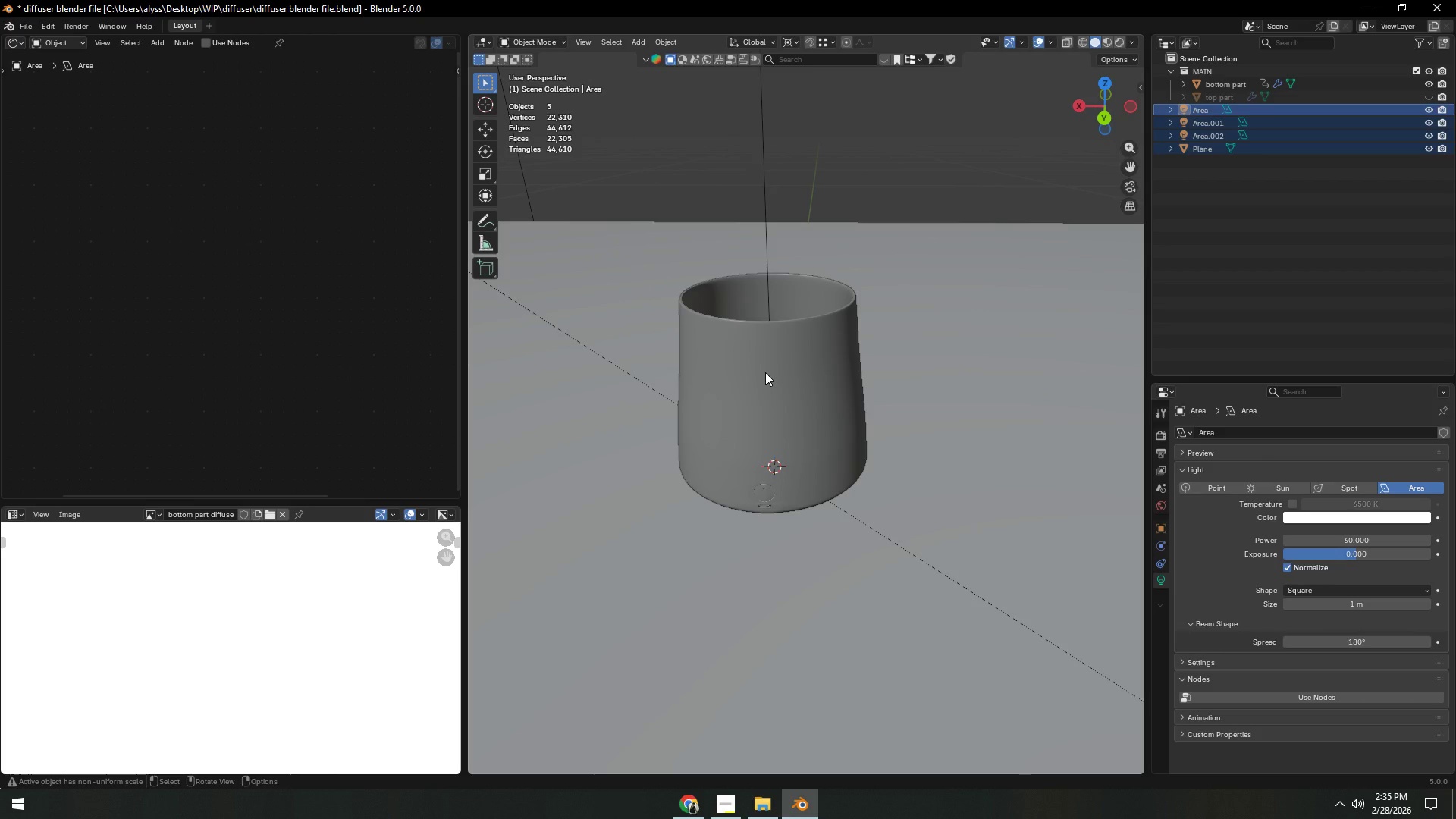 
key(M)
 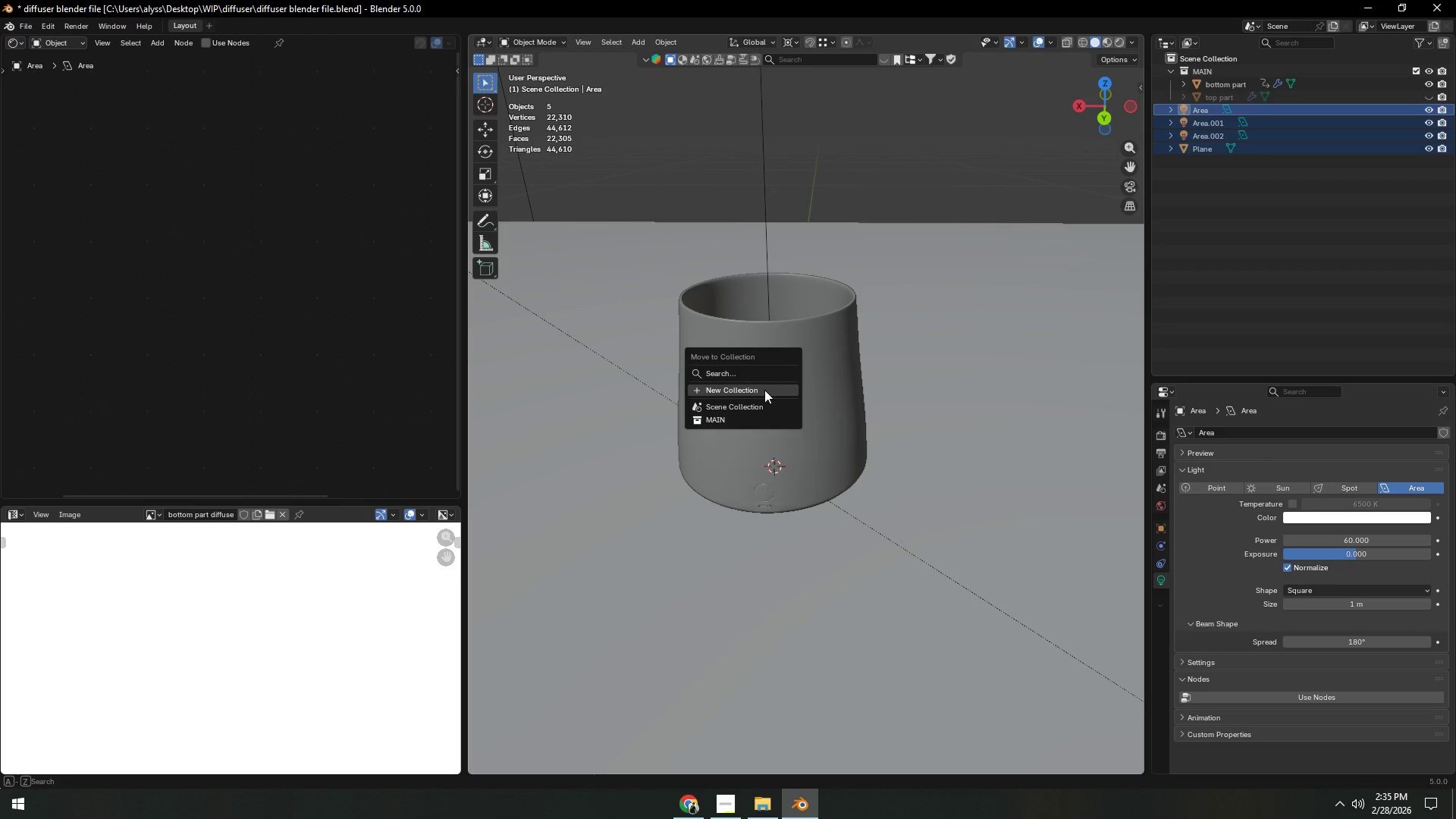 
left_click([764, 390])
 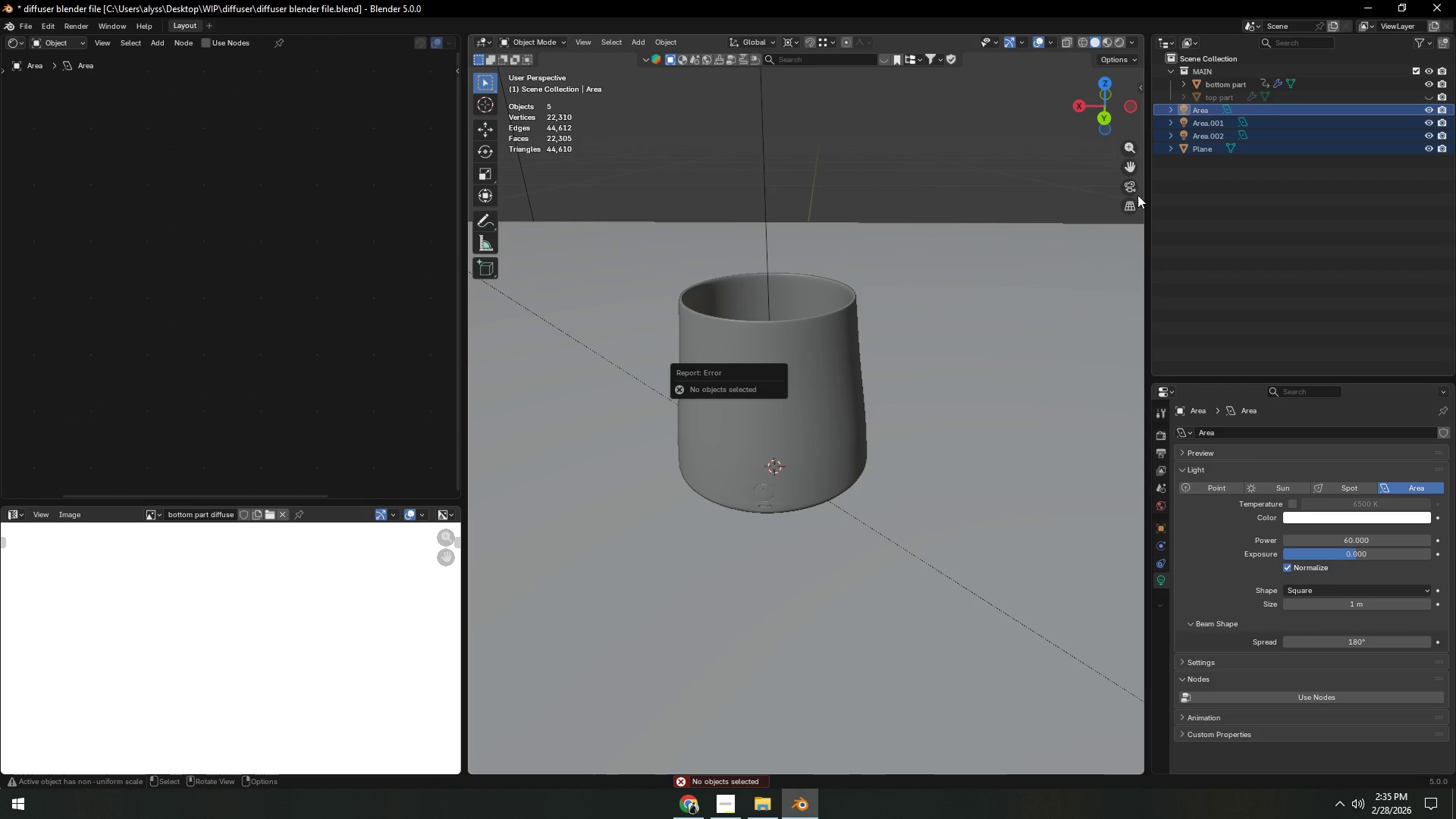 
left_click([1257, 171])
 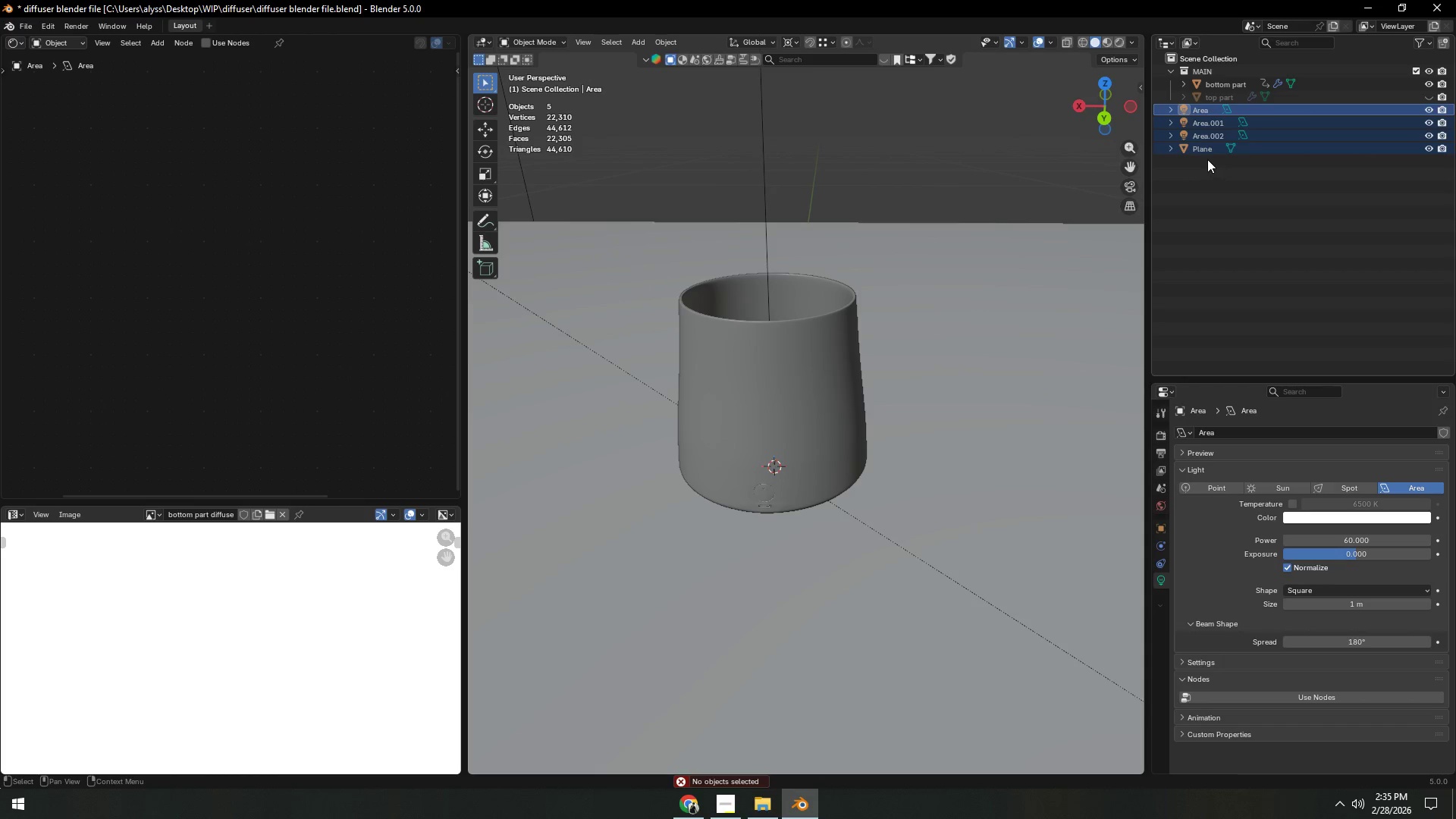 
right_click([1200, 138])
 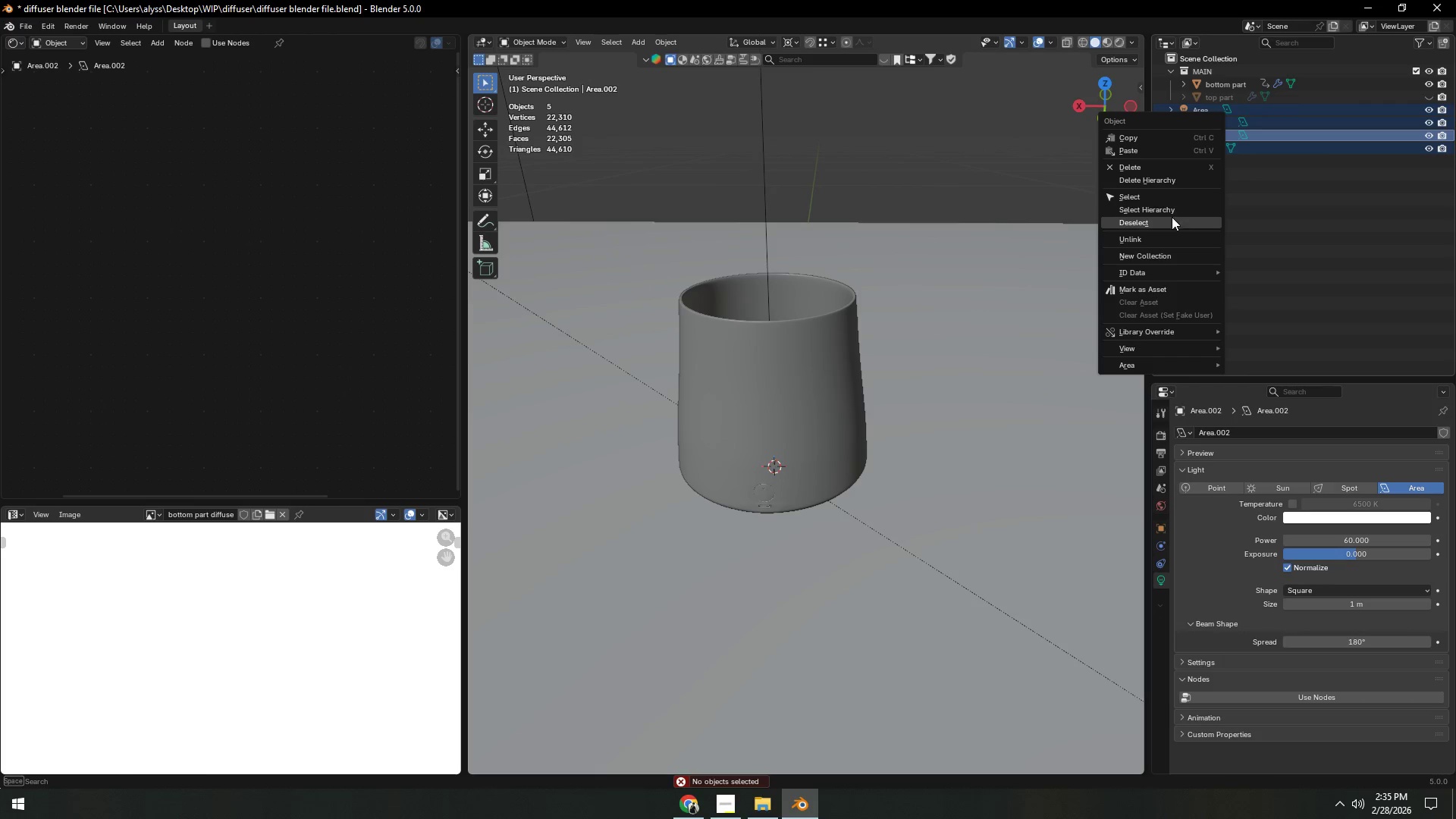 
left_click([1159, 250])
 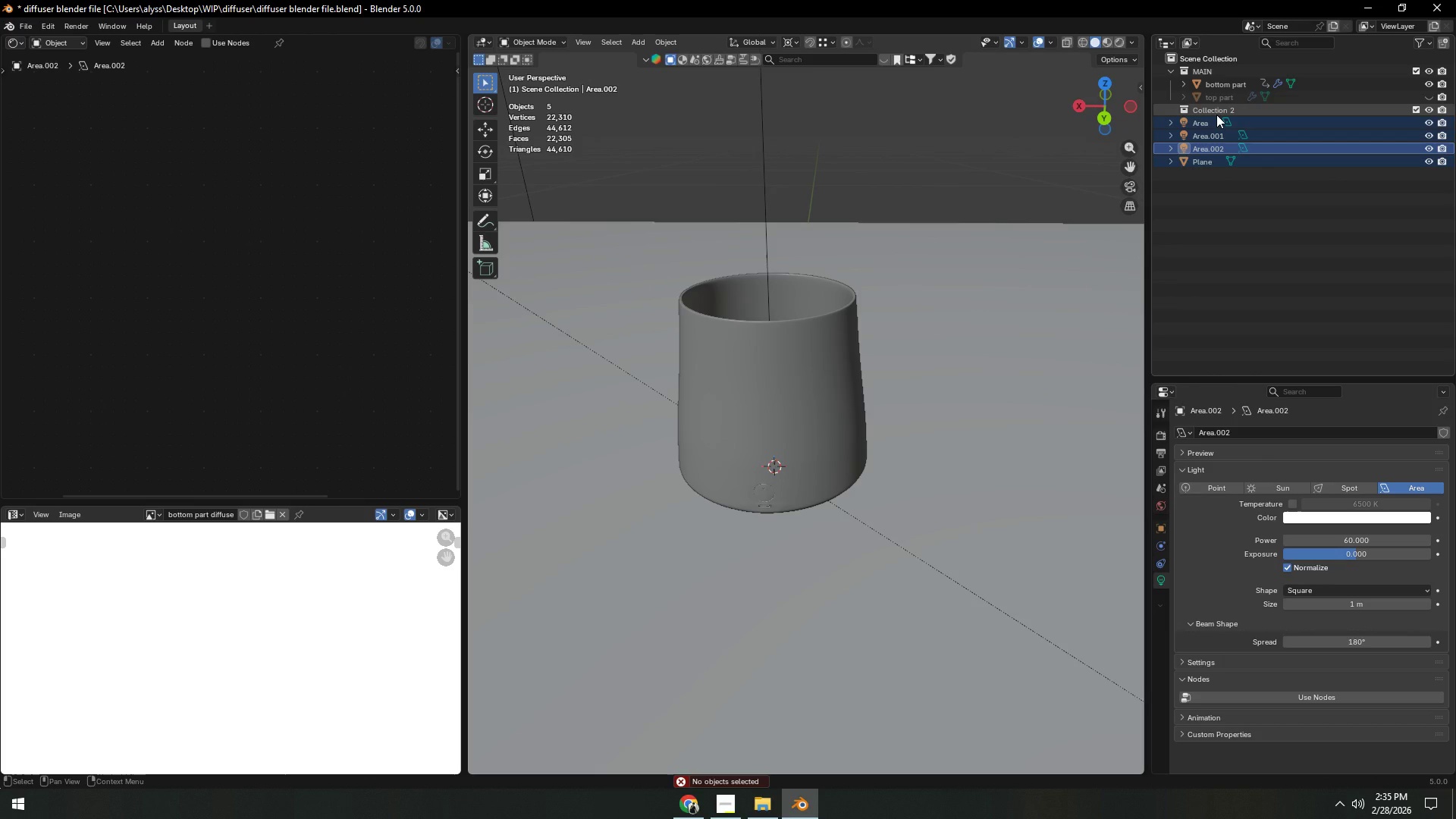 
double_click([1216, 115])
 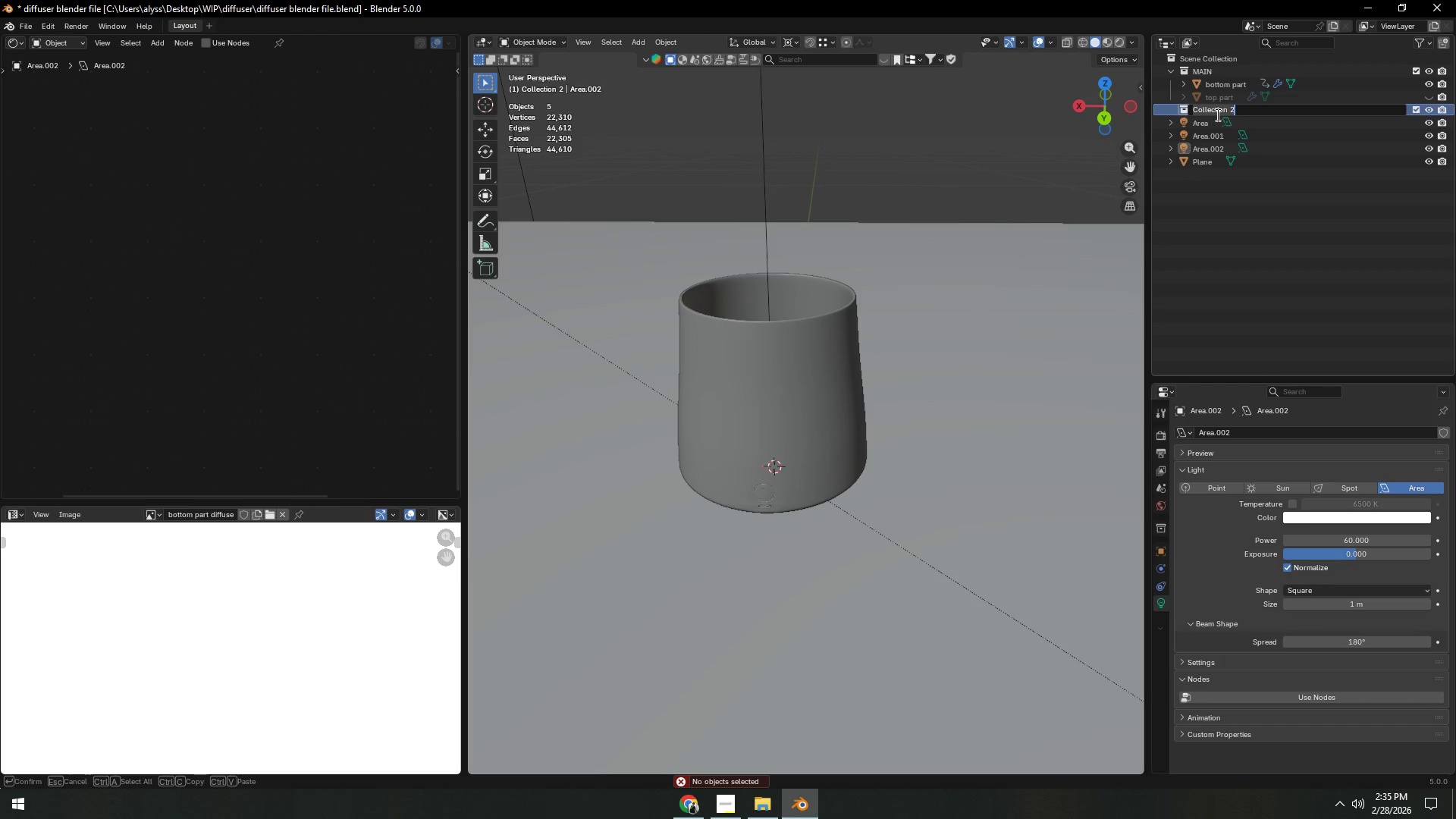 
type(Environment)
 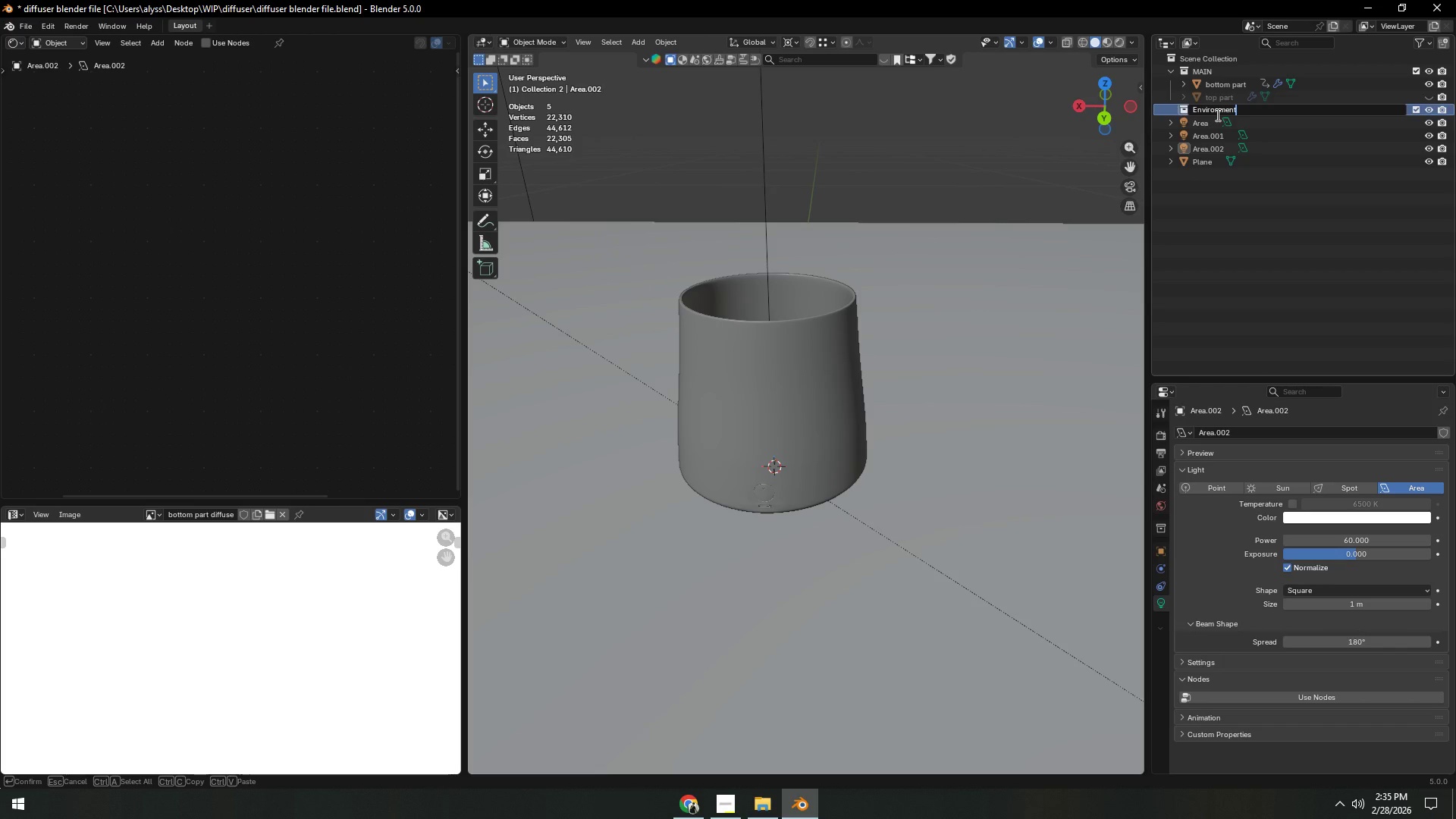 
key(Enter)
 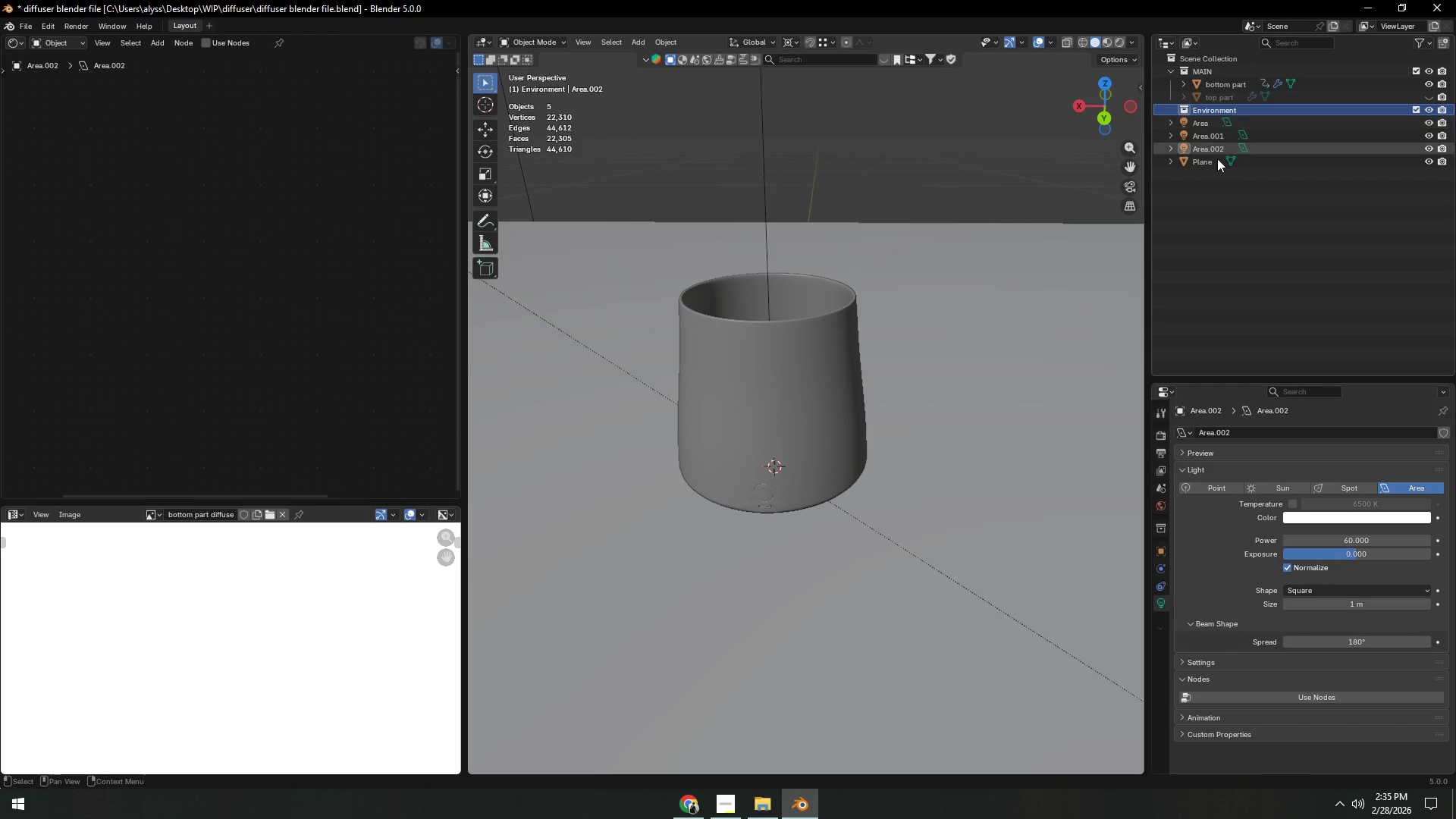 
left_click([1207, 176])
 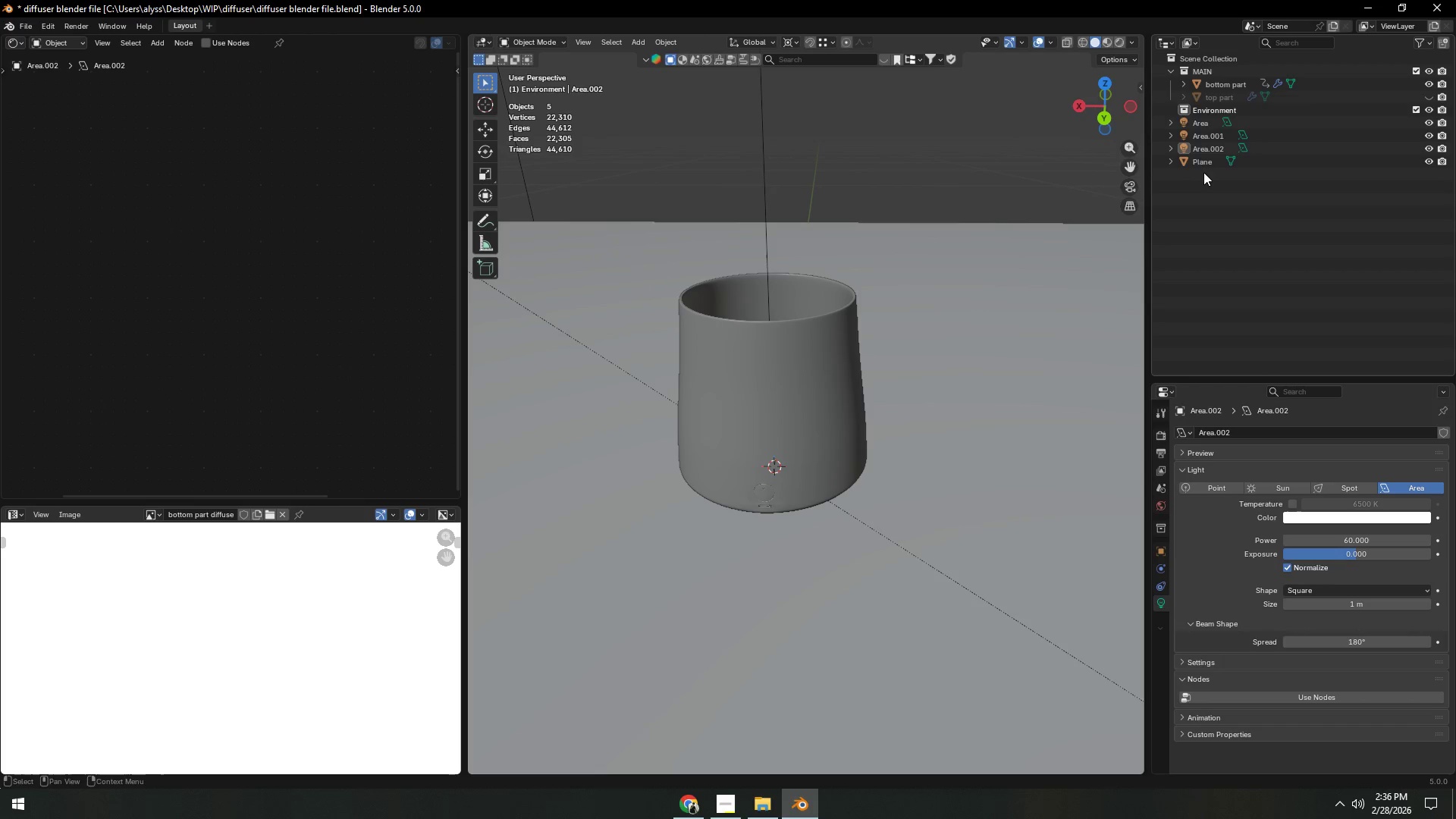 
left_click_drag(start_coordinate=[1203, 172], to_coordinate=[1209, 122])
 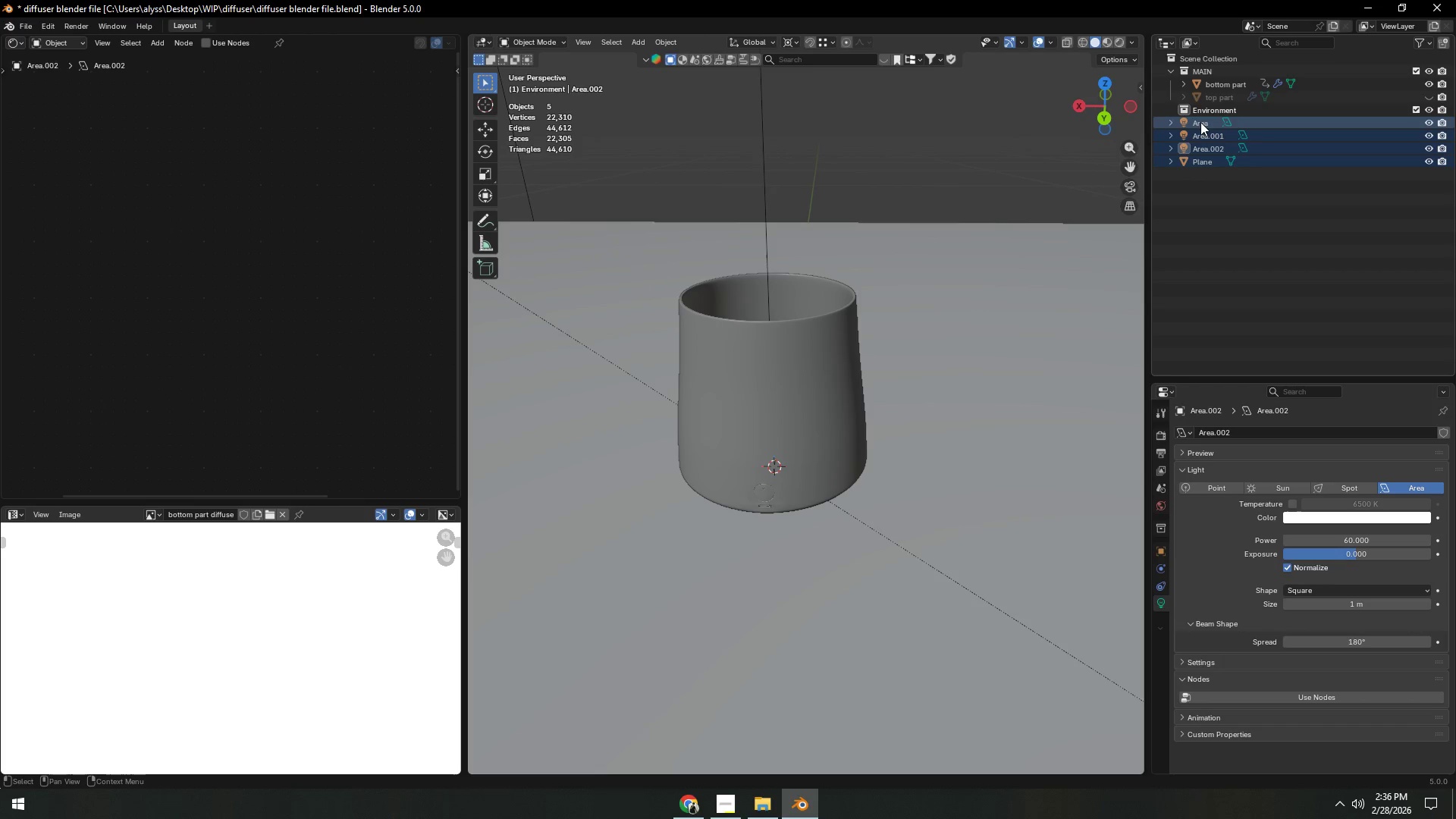 
left_click_drag(start_coordinate=[1200, 122], to_coordinate=[1207, 112])
 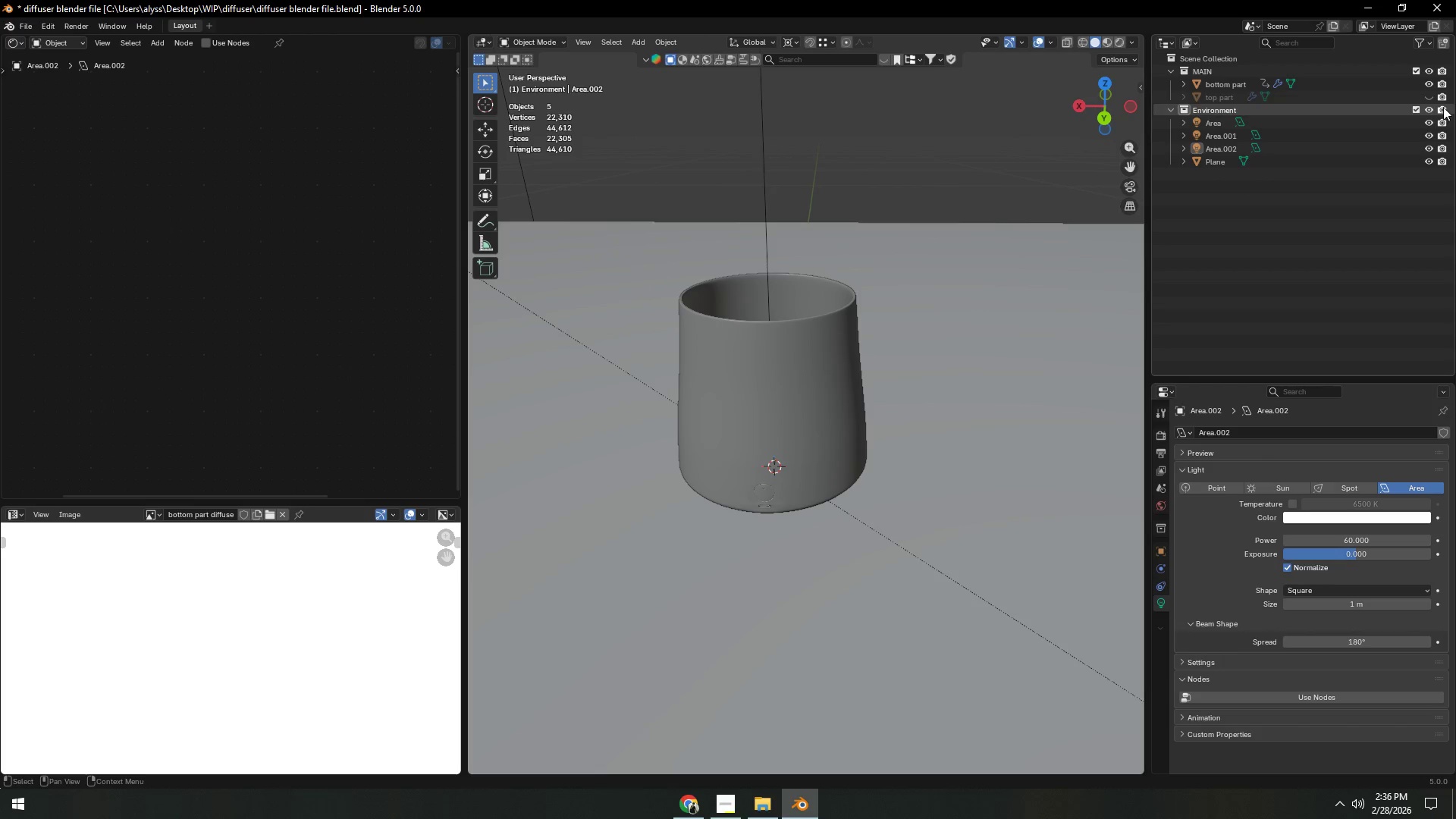 
left_click([1416, 111])
 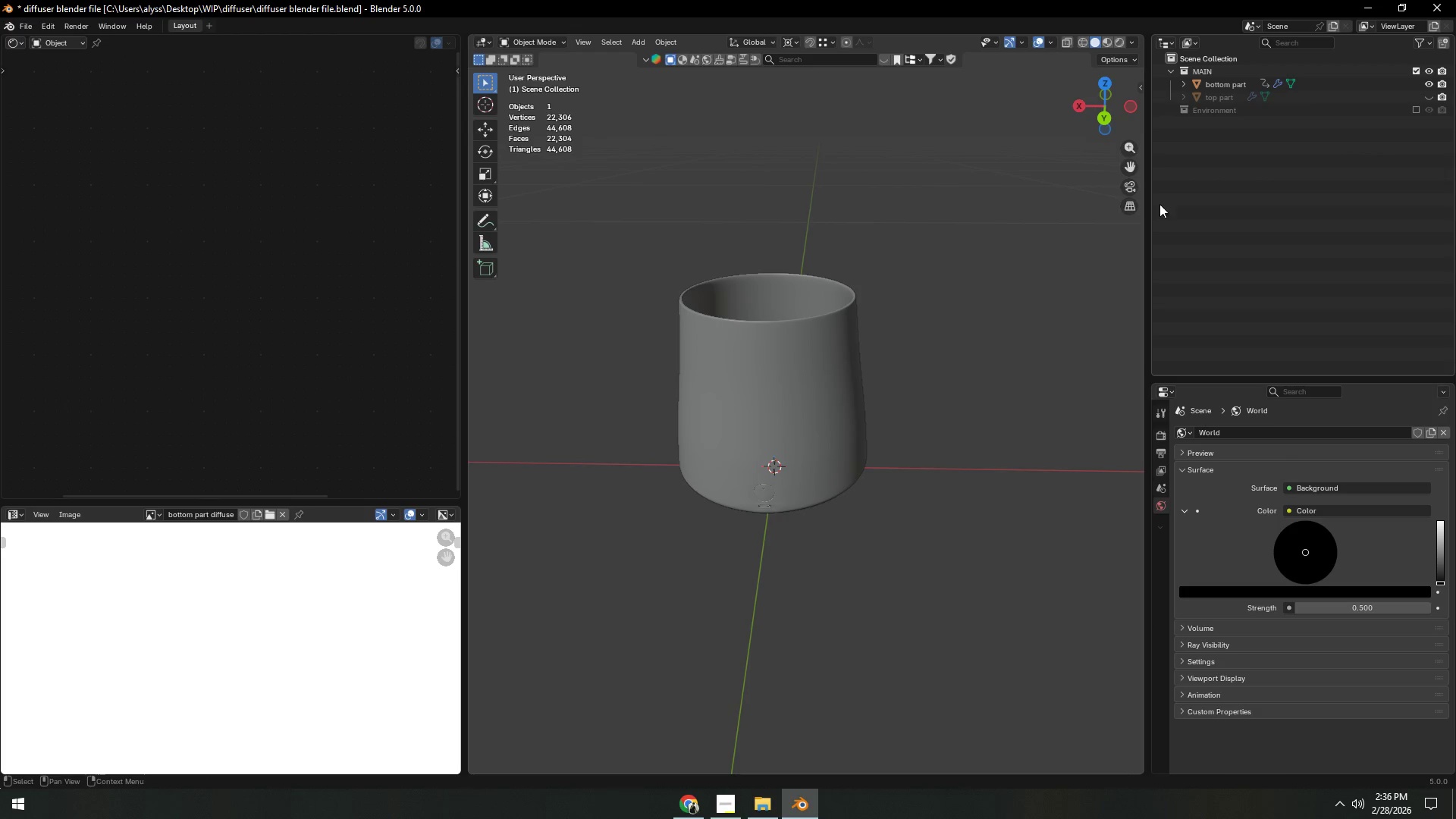 
left_click([861, 277])
 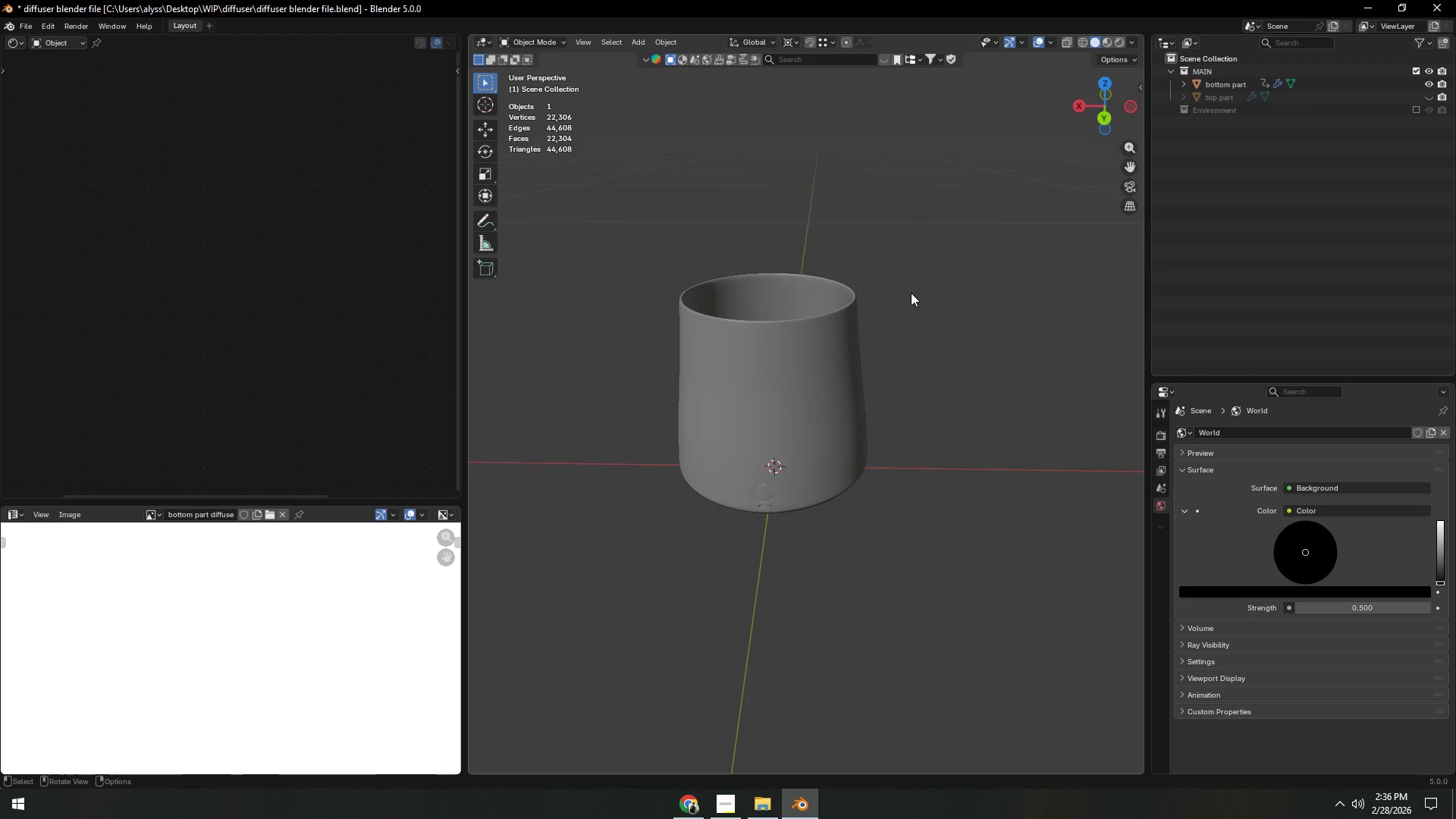 
key(Control+S)
 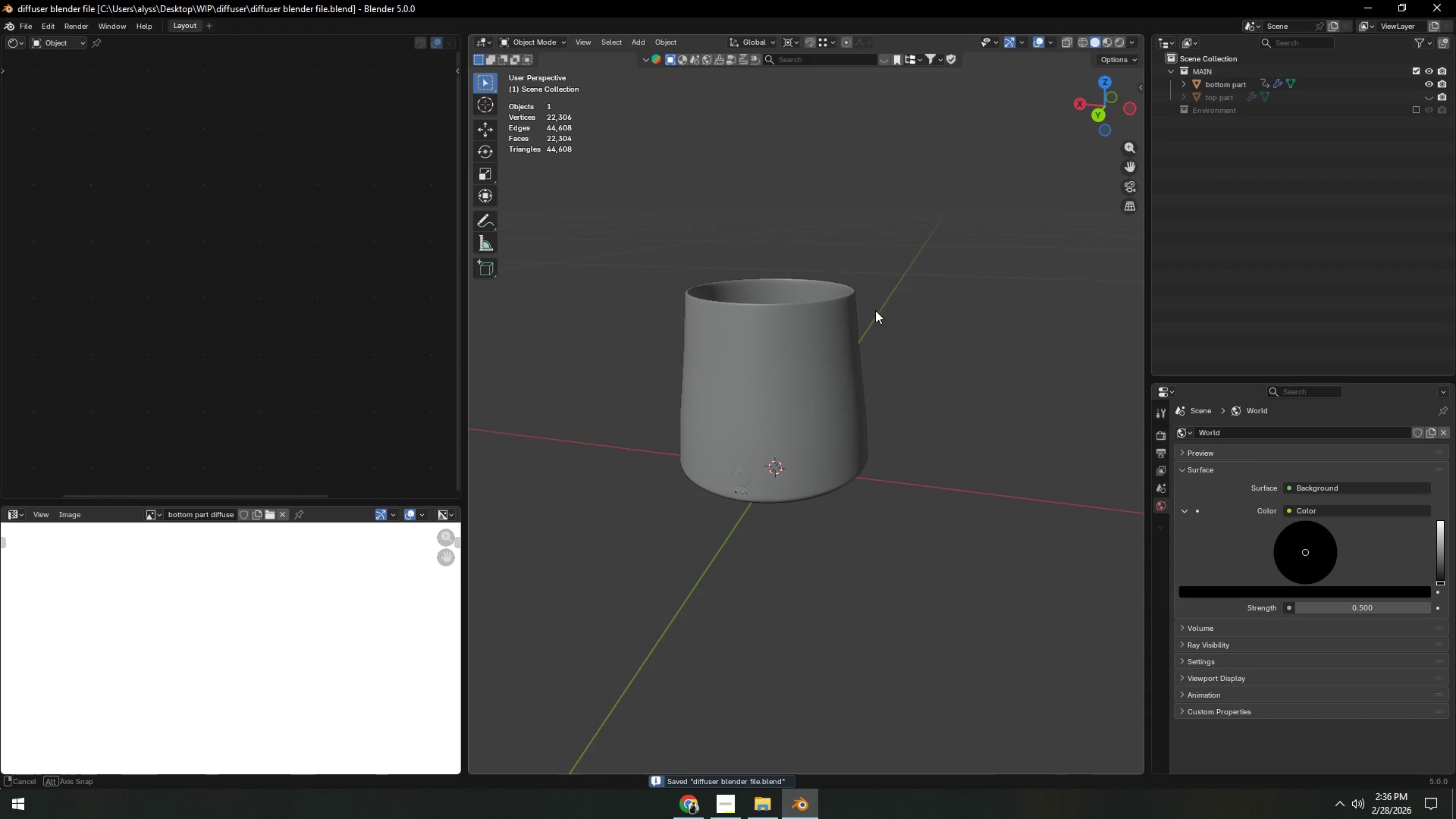 
left_click([828, 383])
 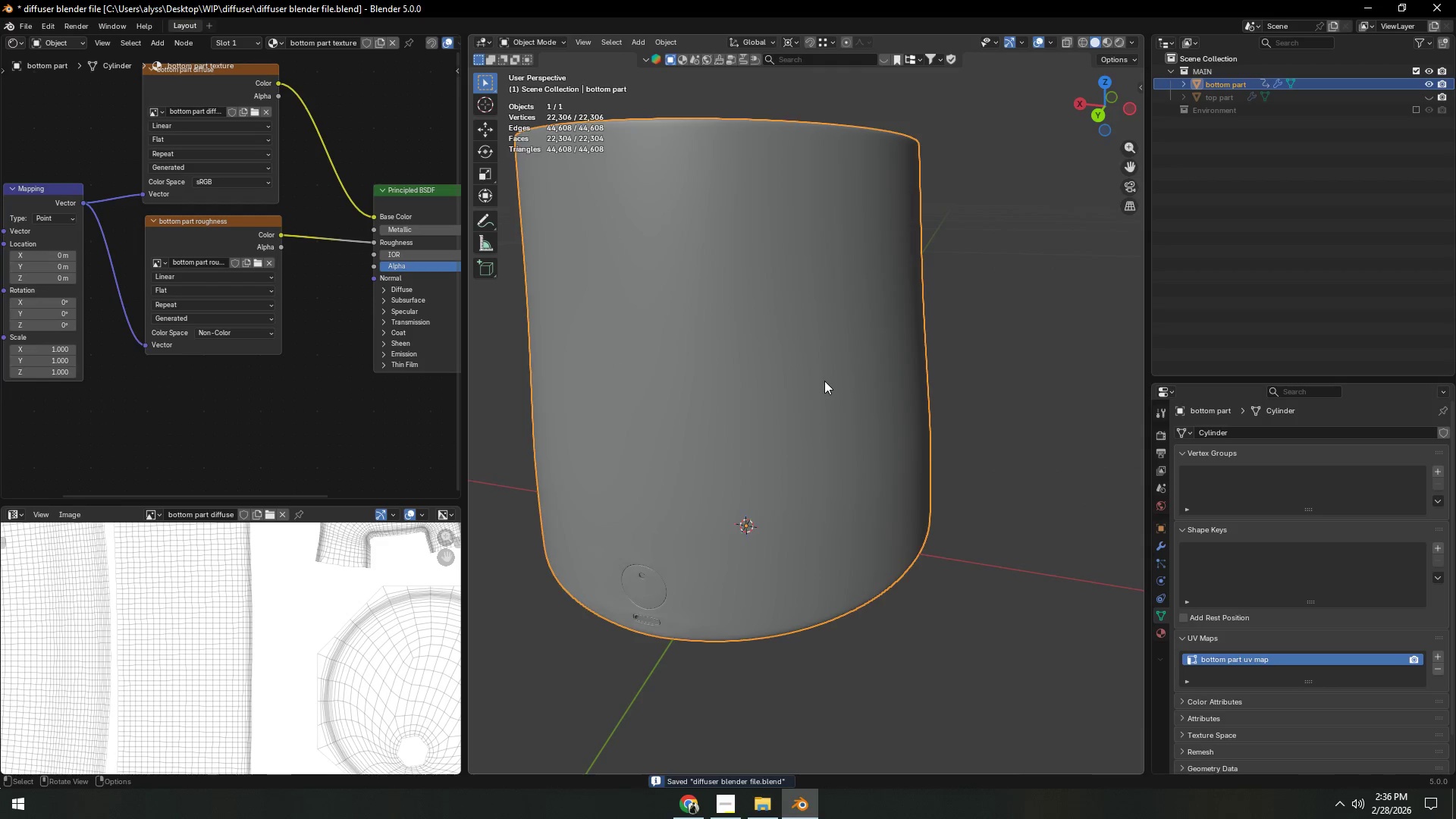 
scroll: coordinate [875, 375], scroll_direction: up, amount: 4.0
 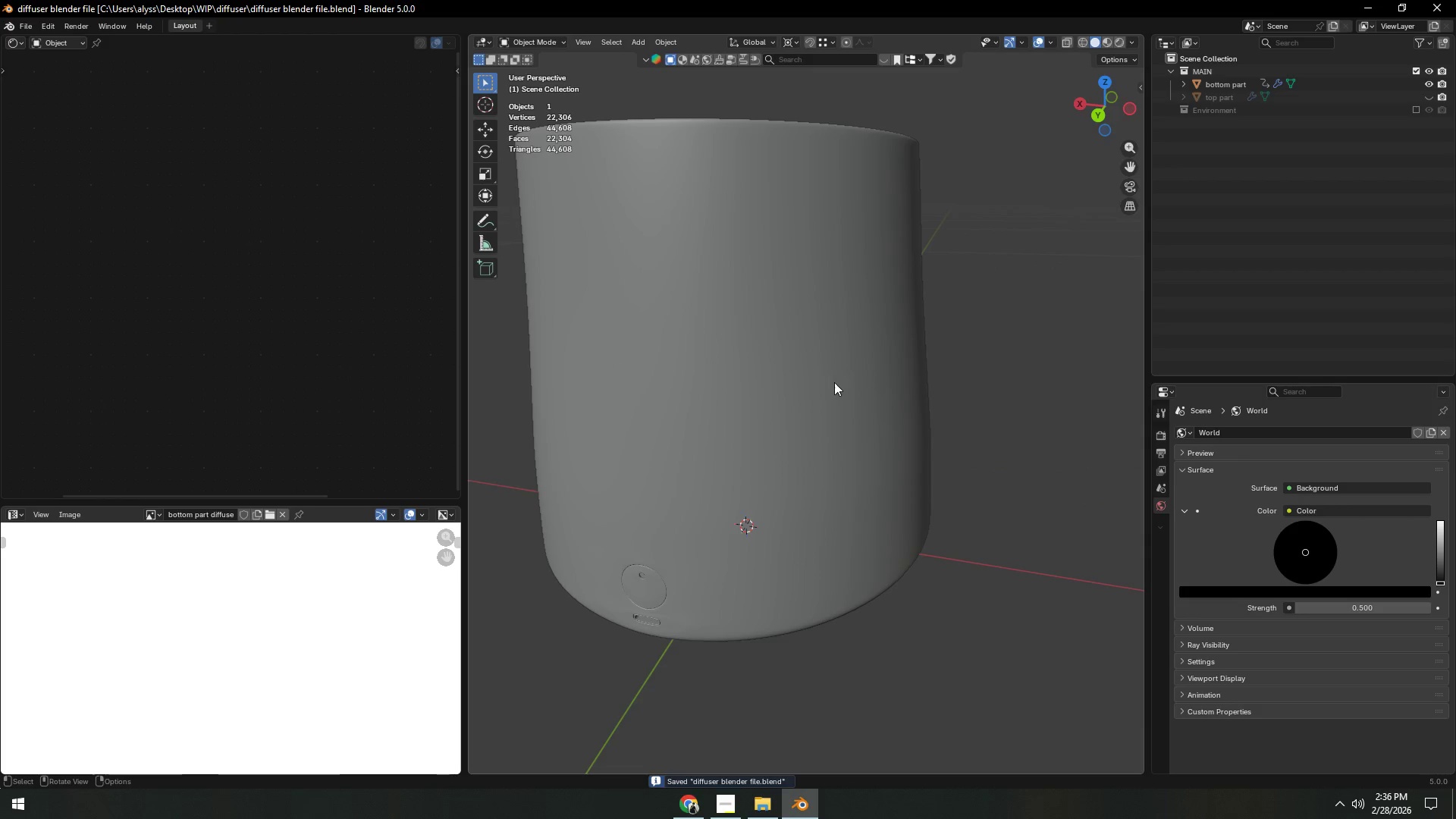 
scroll: coordinate [824, 381], scroll_direction: down, amount: 1.0
 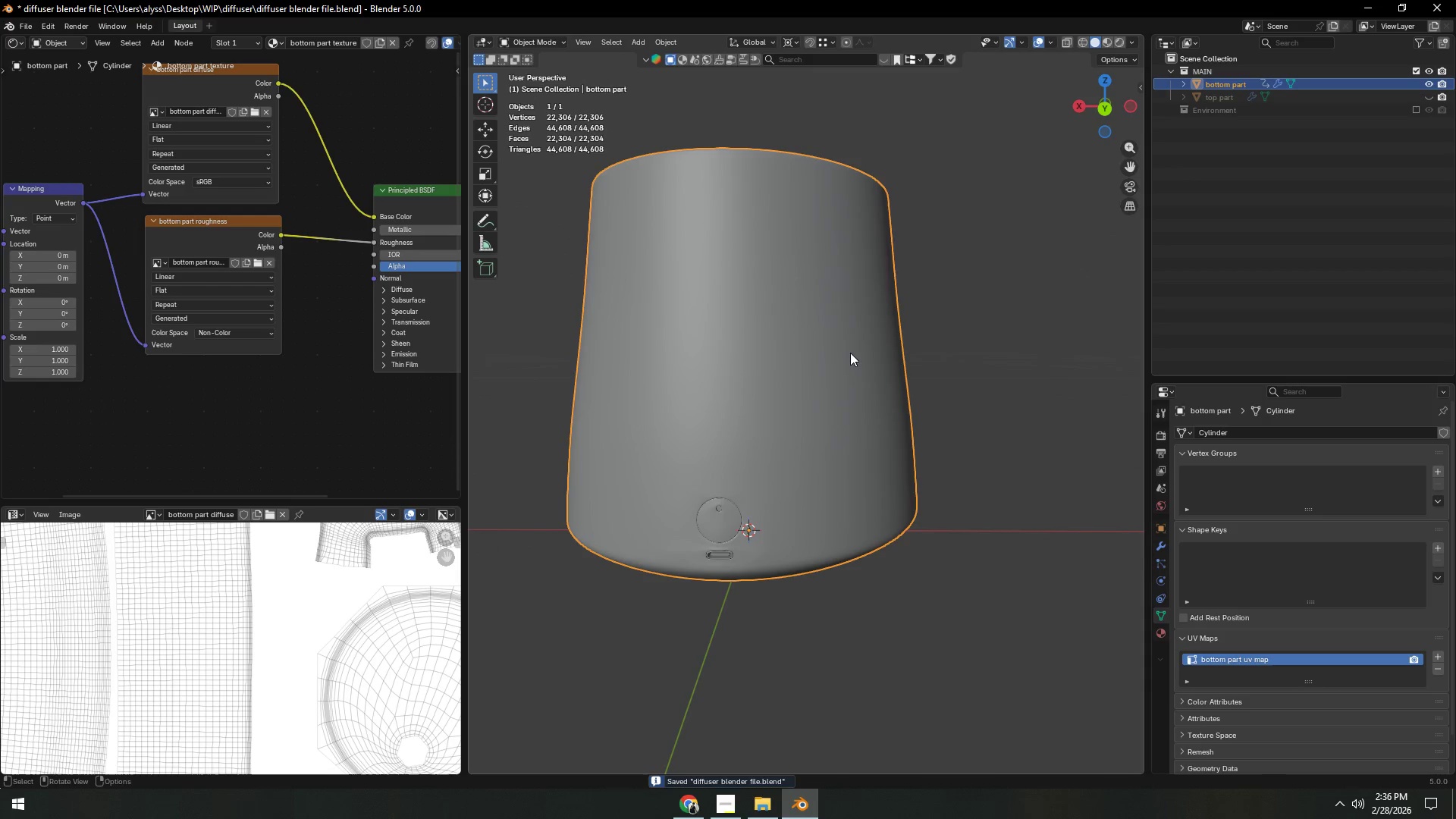 
left_click_drag(start_coordinate=[465, 463], to_coordinate=[579, 465])
 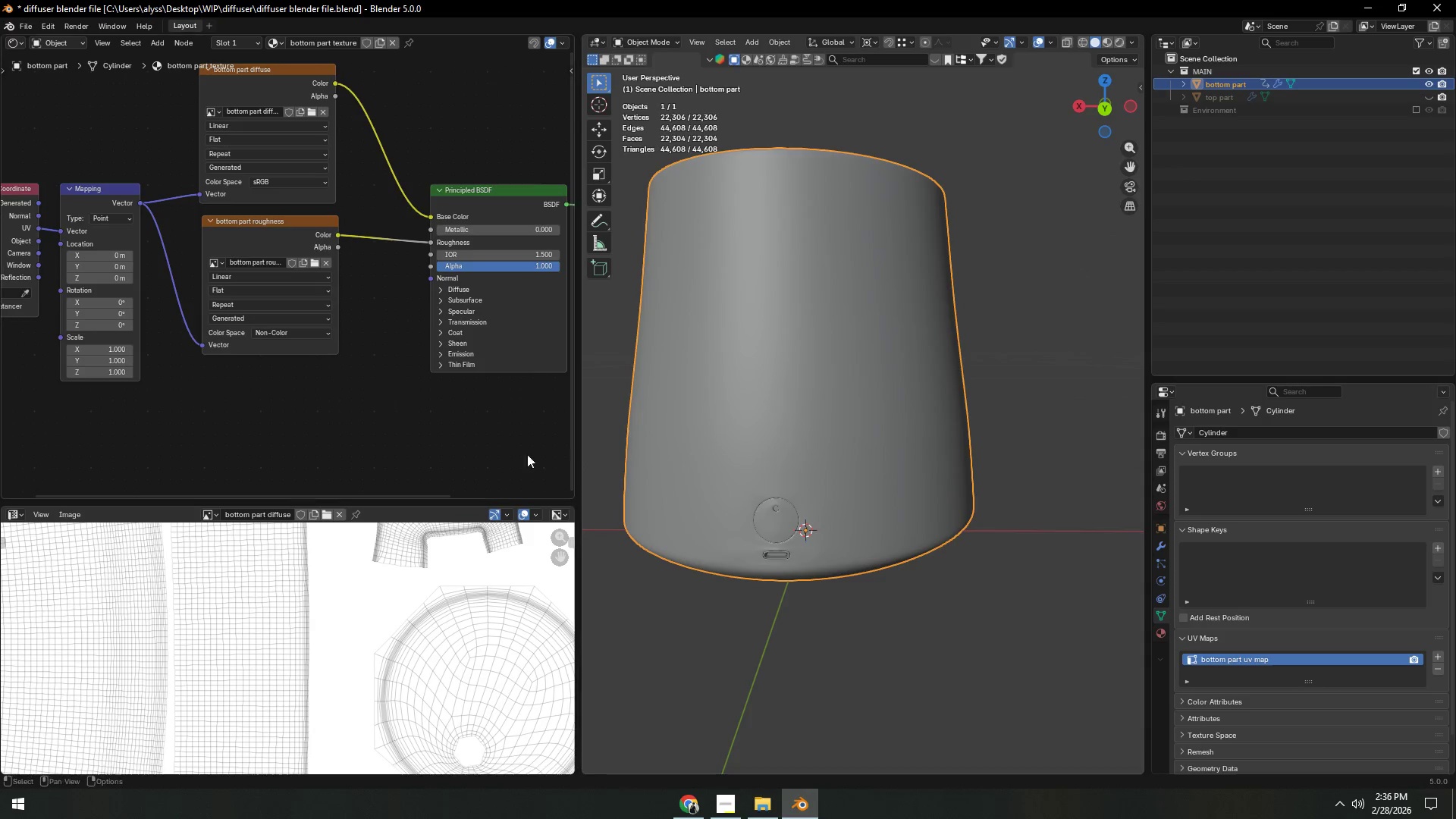 
scroll: coordinate [500, 449], scroll_direction: down, amount: 3.0
 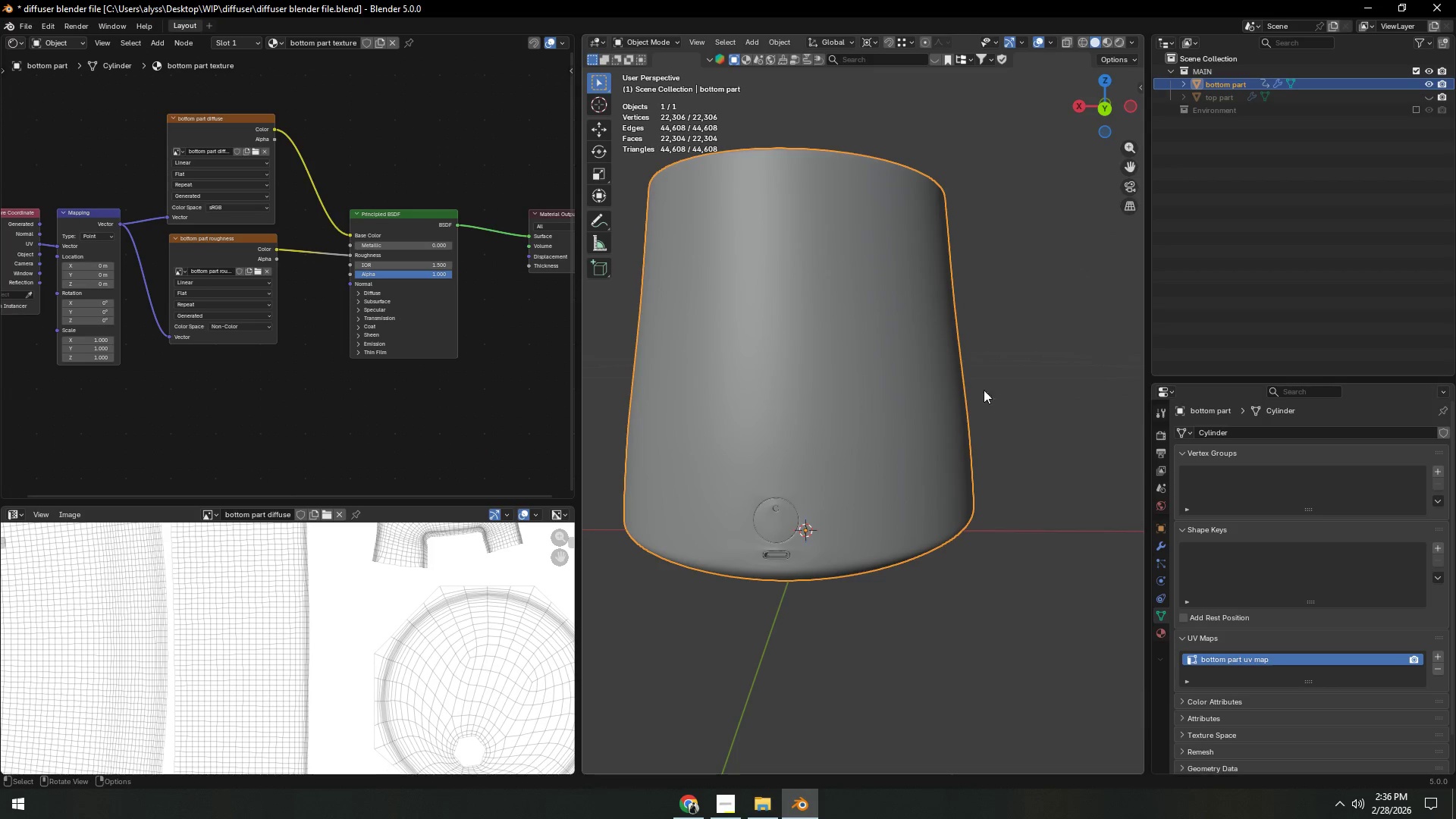 
left_click([1009, 384])
 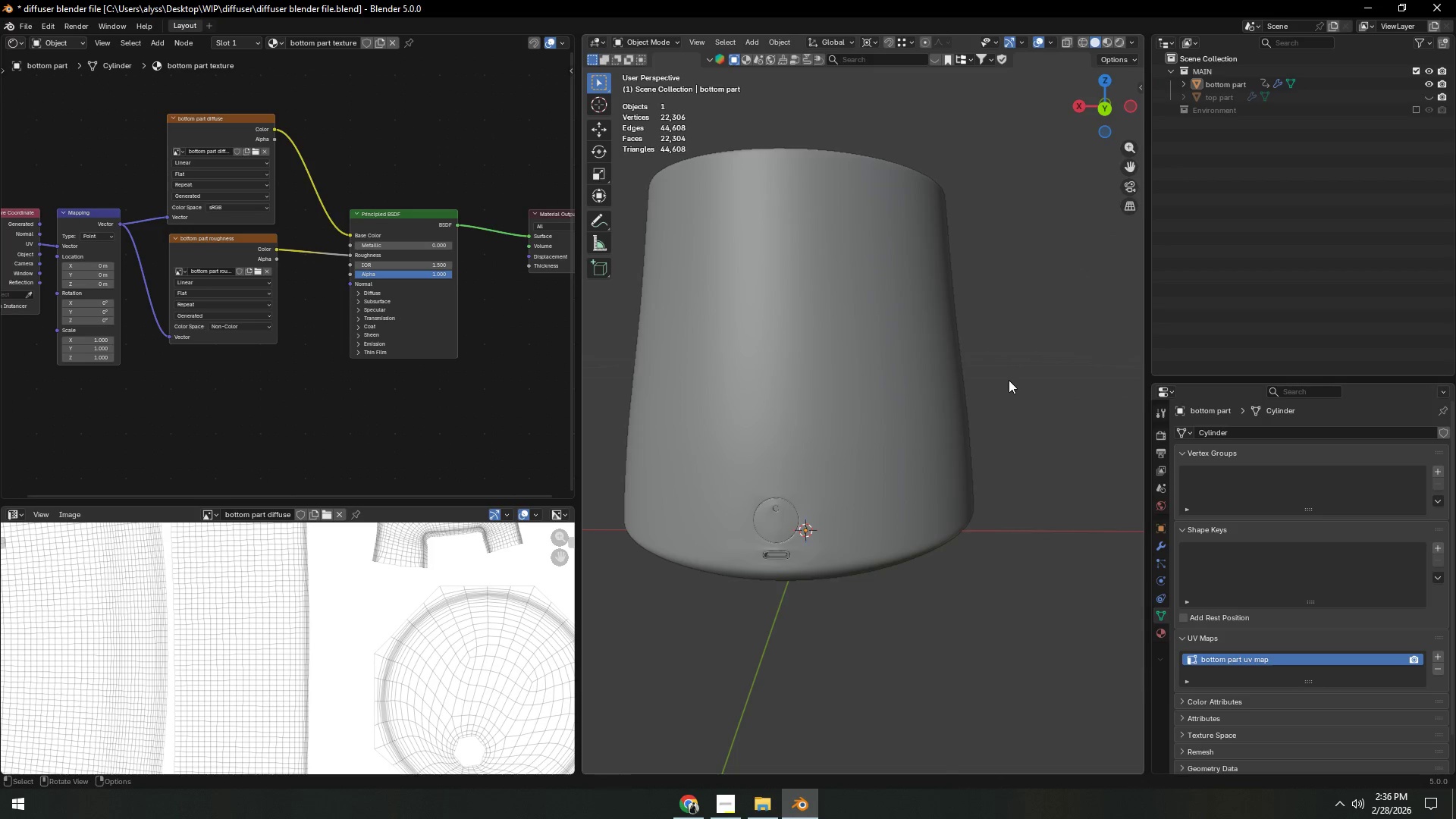 
key(Control+S)
 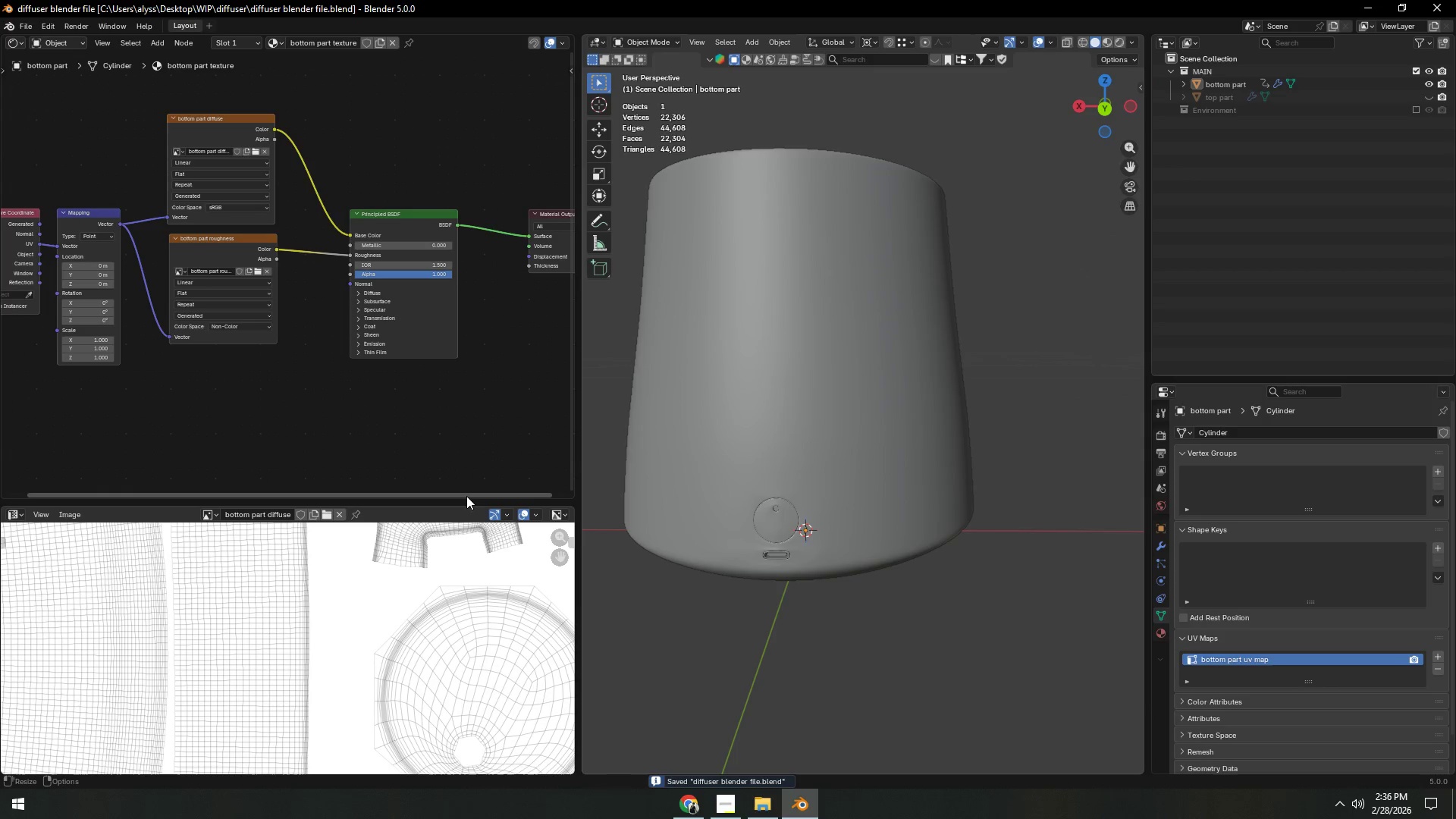 
left_click_drag(start_coordinate=[463, 504], to_coordinate=[450, 516])
 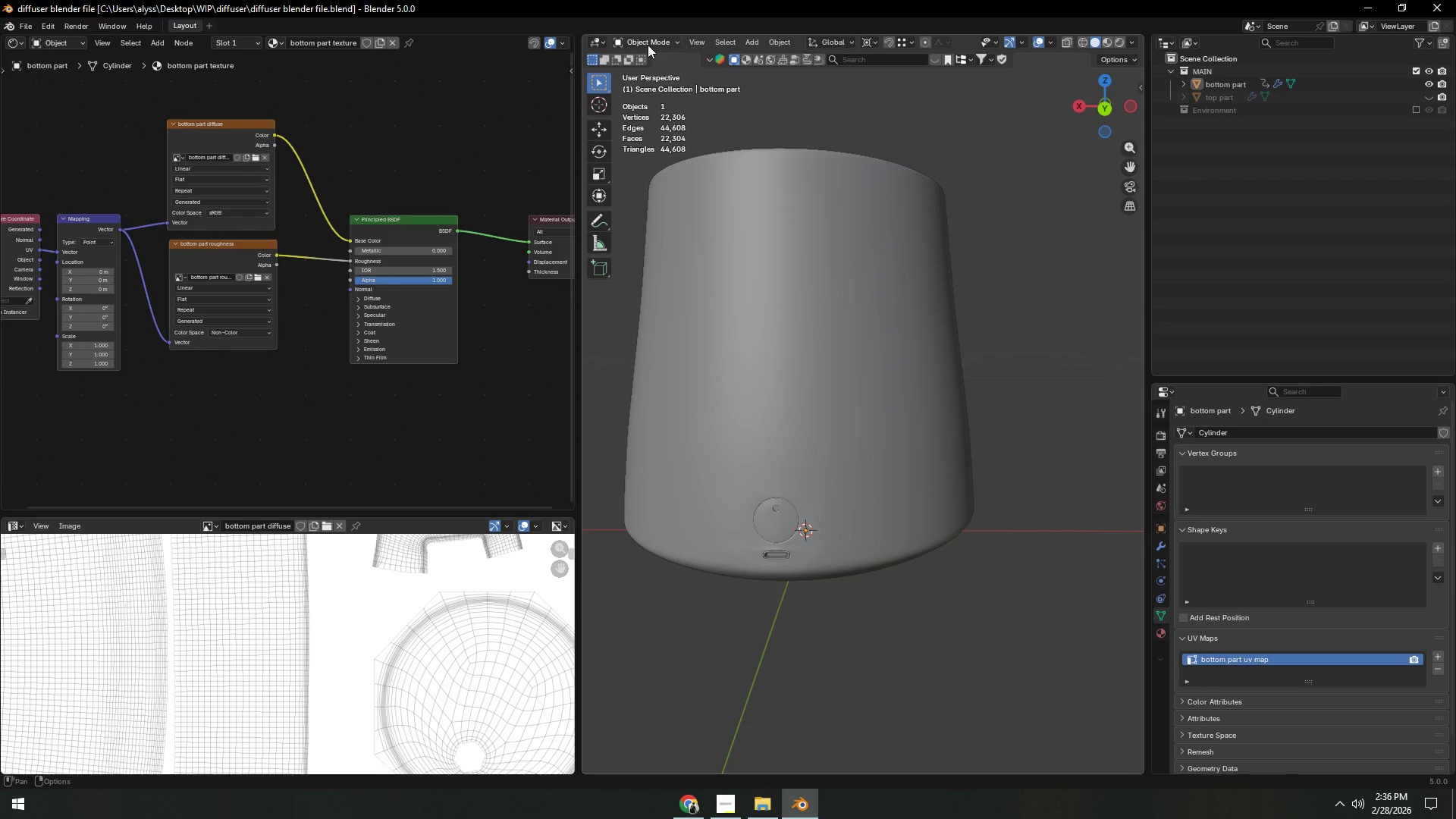 
left_click([648, 43])
 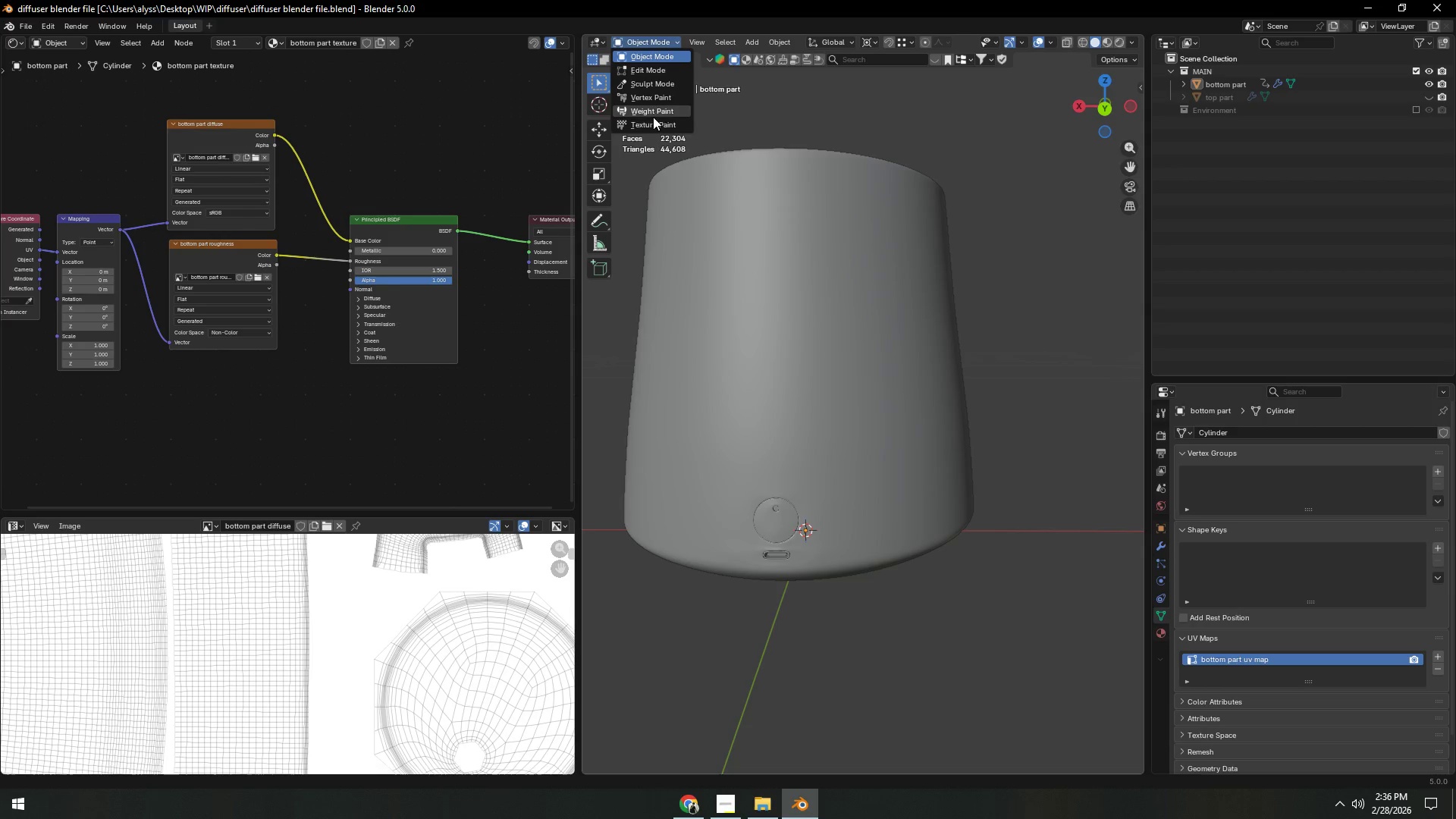 
left_click([652, 125])
 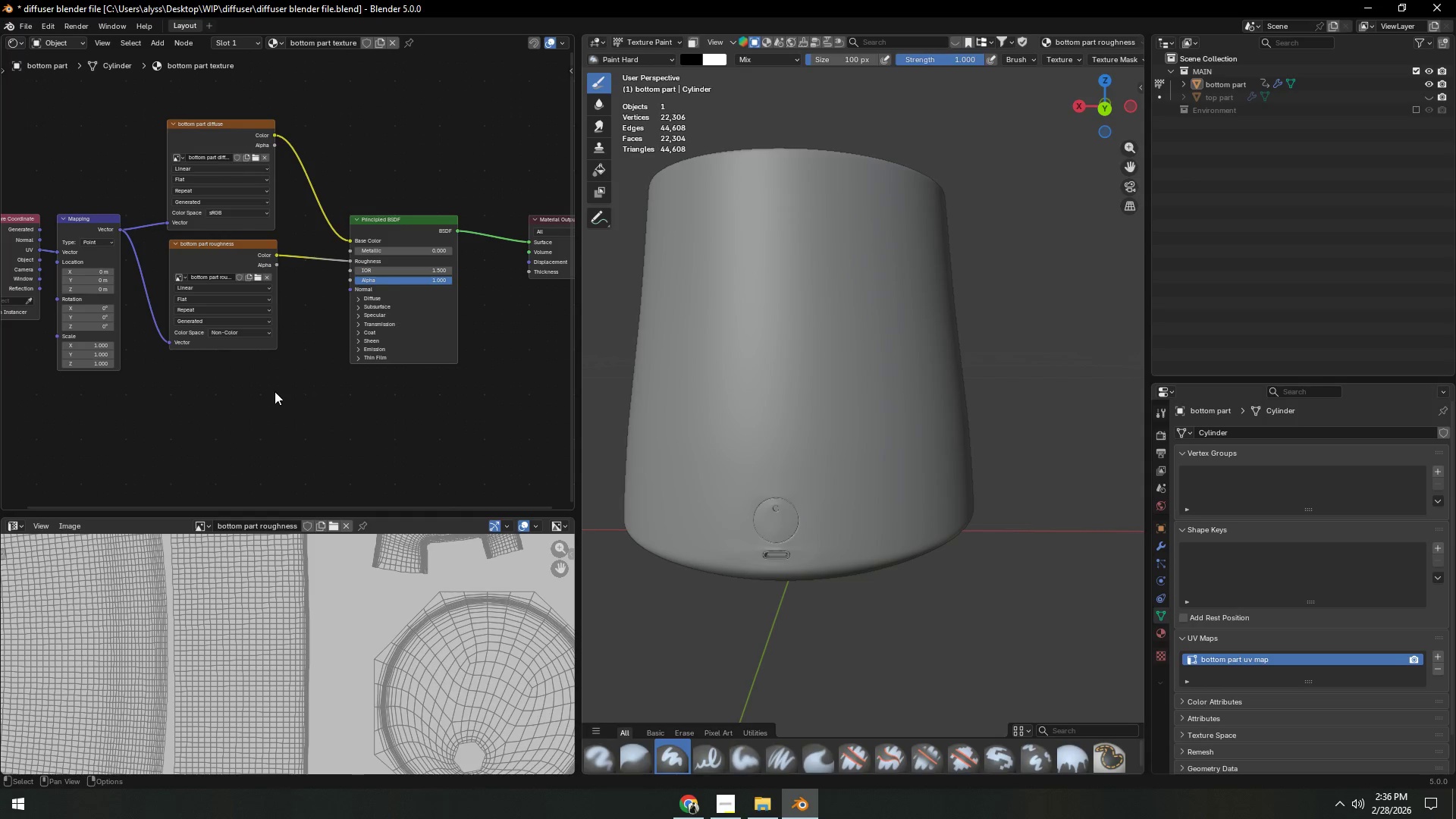 
left_click([238, 264])
 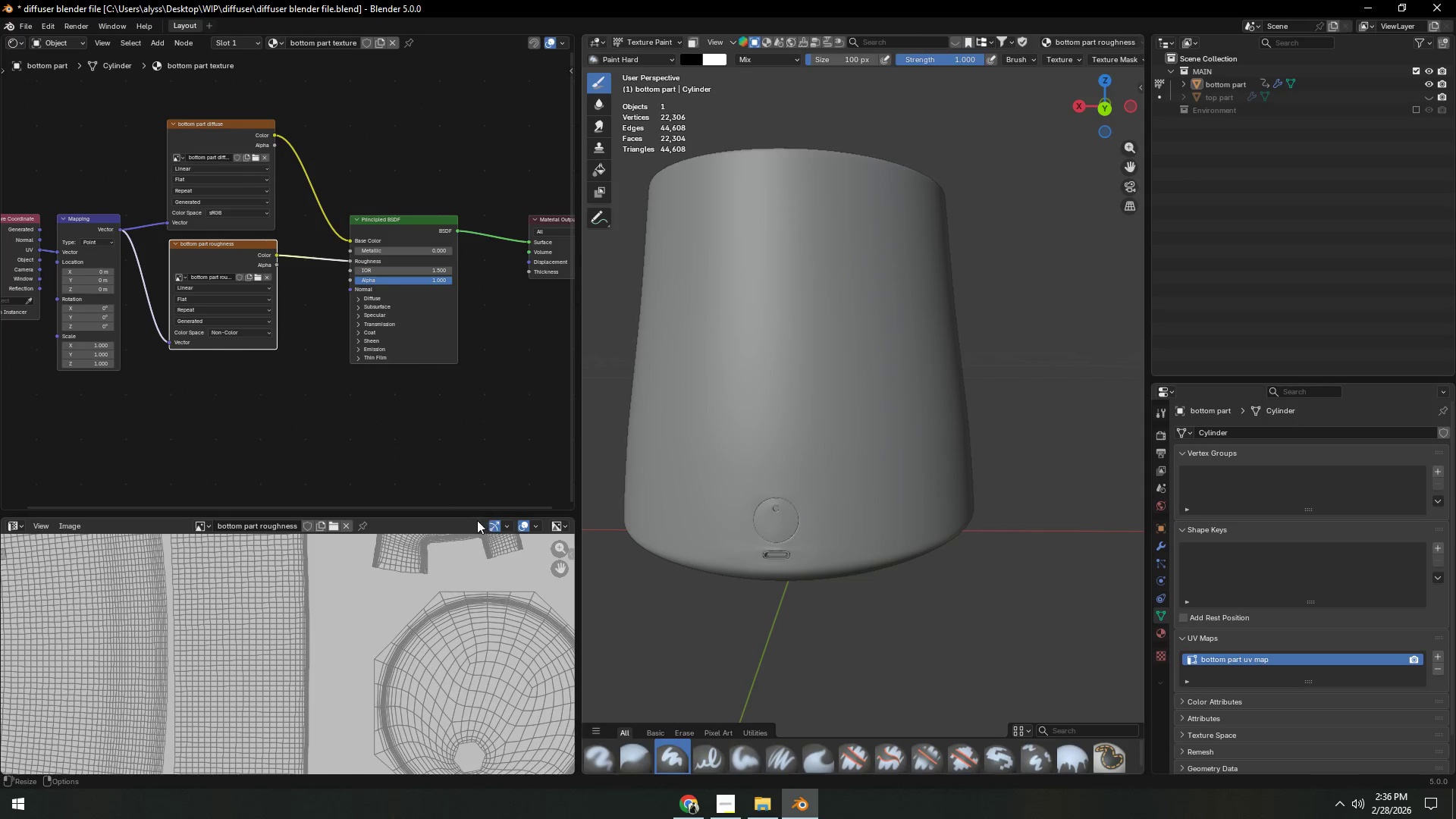 
left_click_drag(start_coordinate=[476, 516], to_coordinate=[495, 341])
 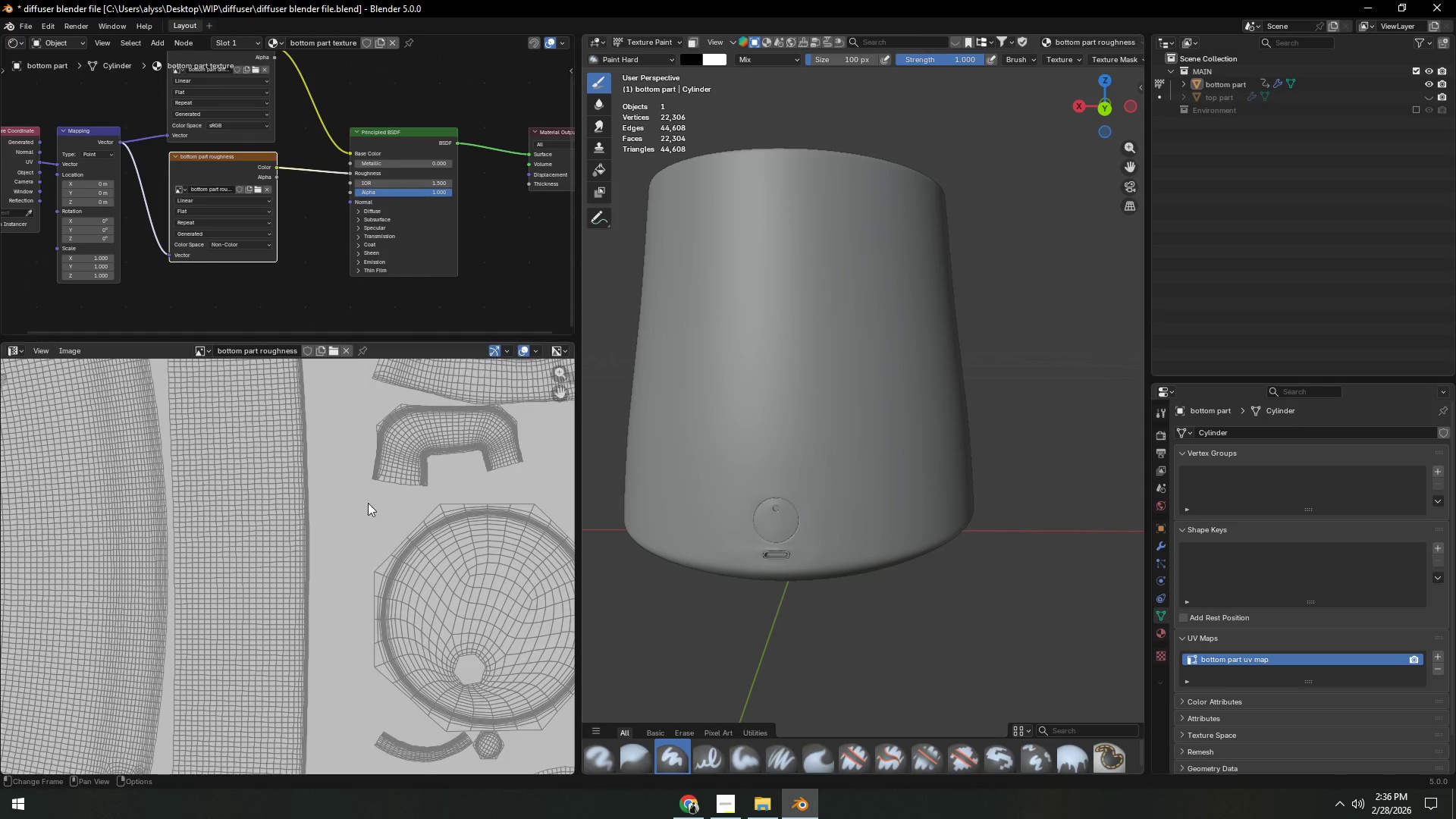 
scroll: coordinate [368, 512], scroll_direction: down, amount: 5.0
 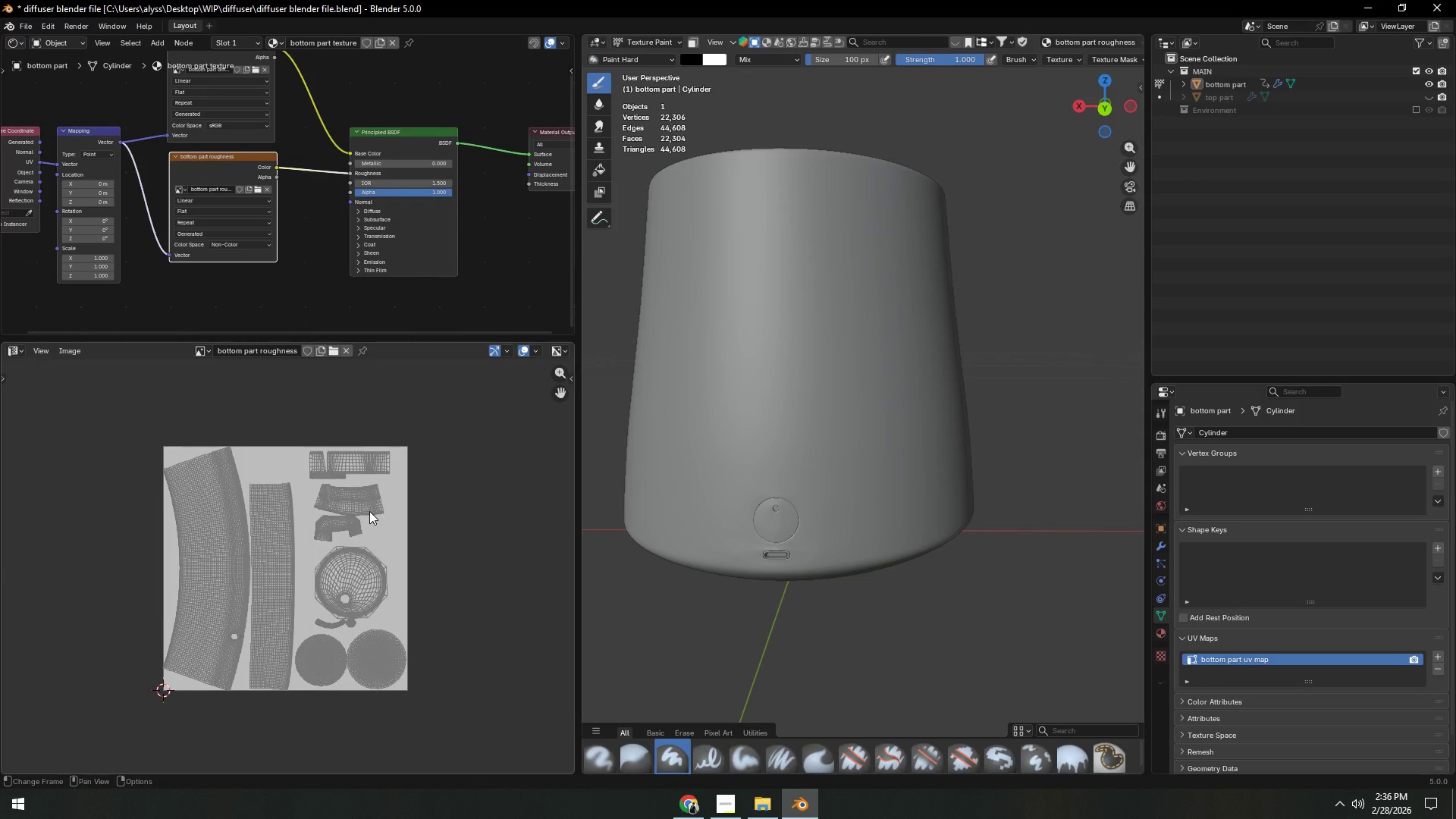 
scroll: coordinate [170, 614], scroll_direction: up, amount: 11.0
 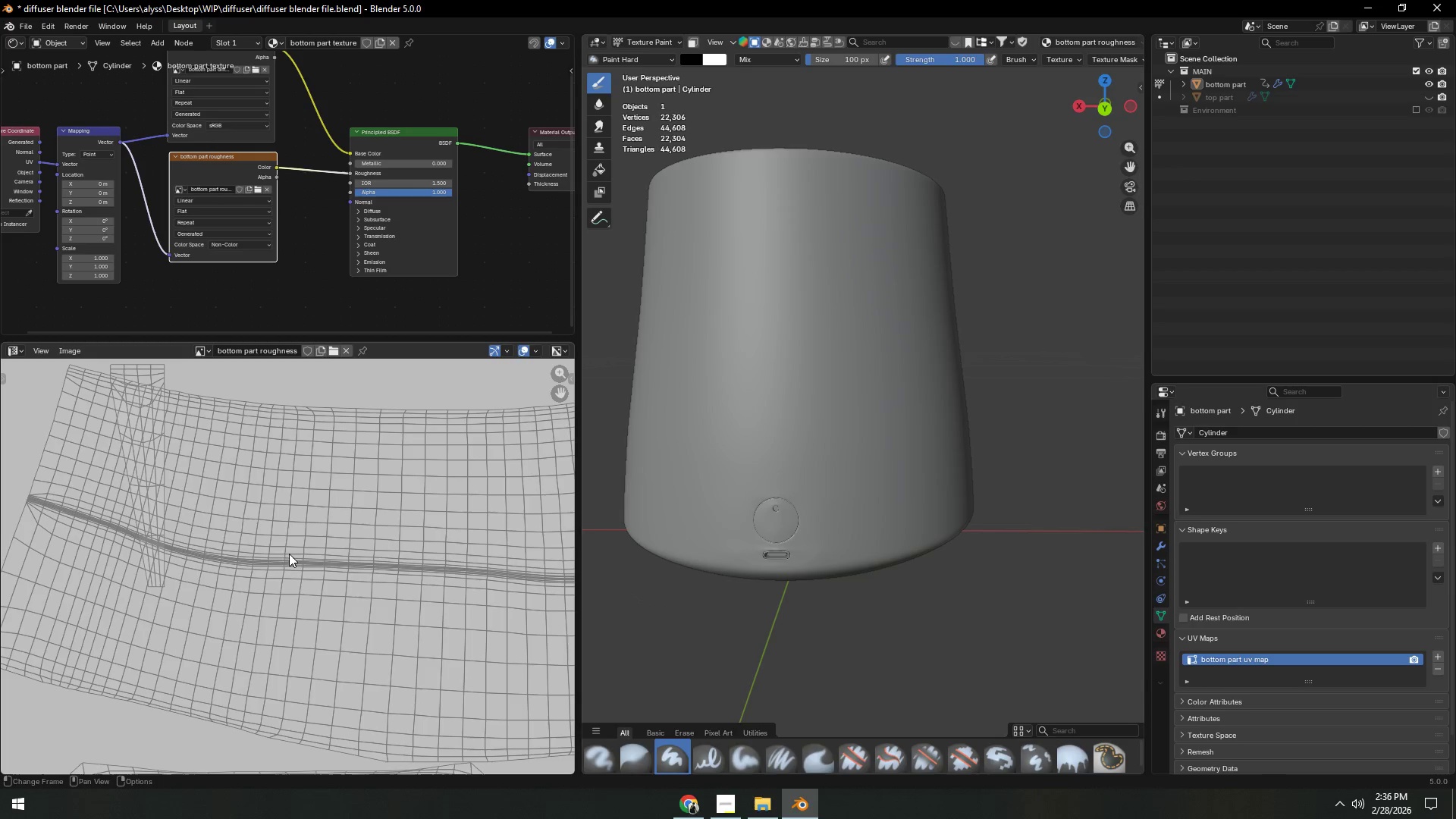 
left_click([752, 473])
 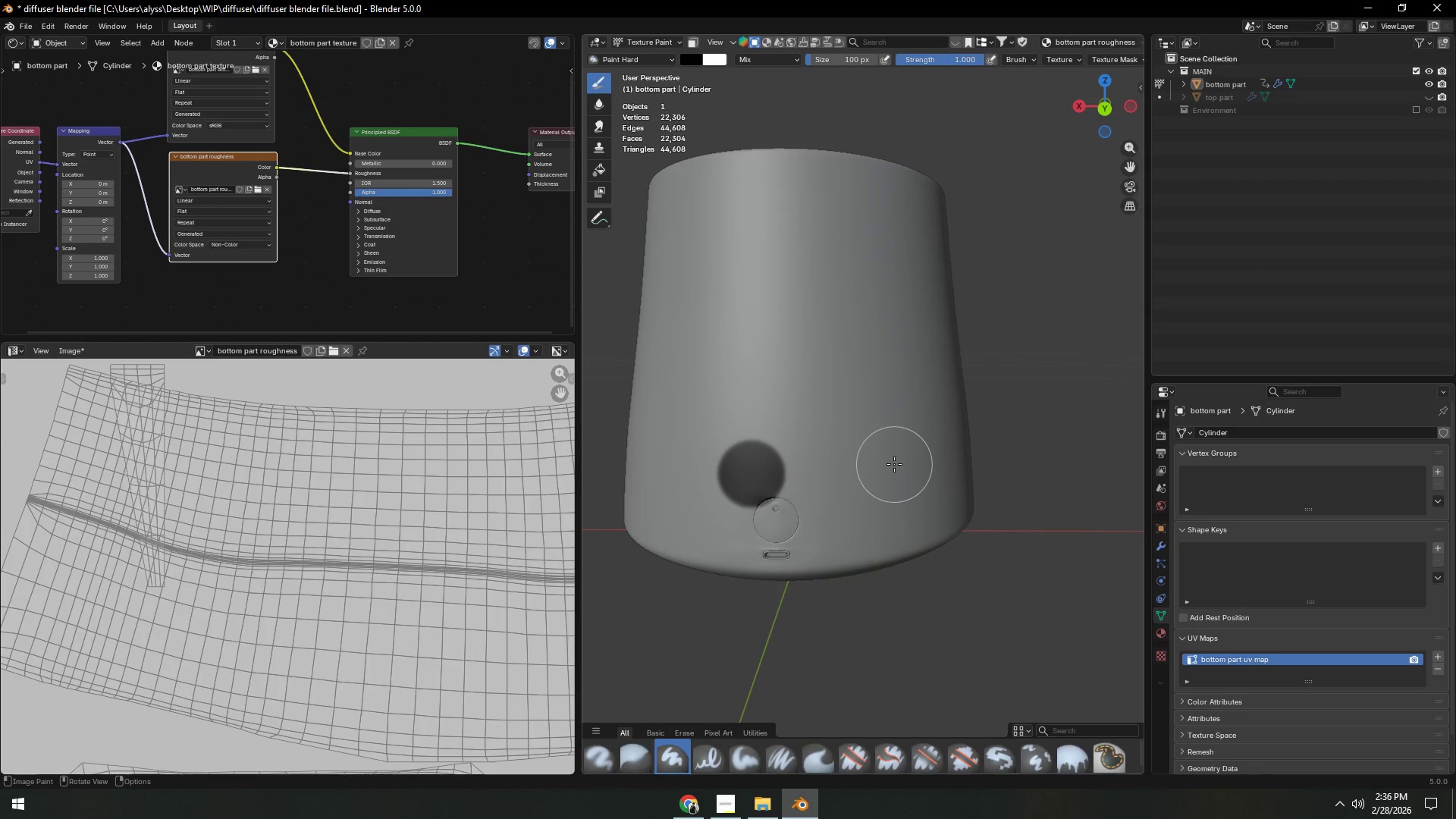 
key(Control+Z)
 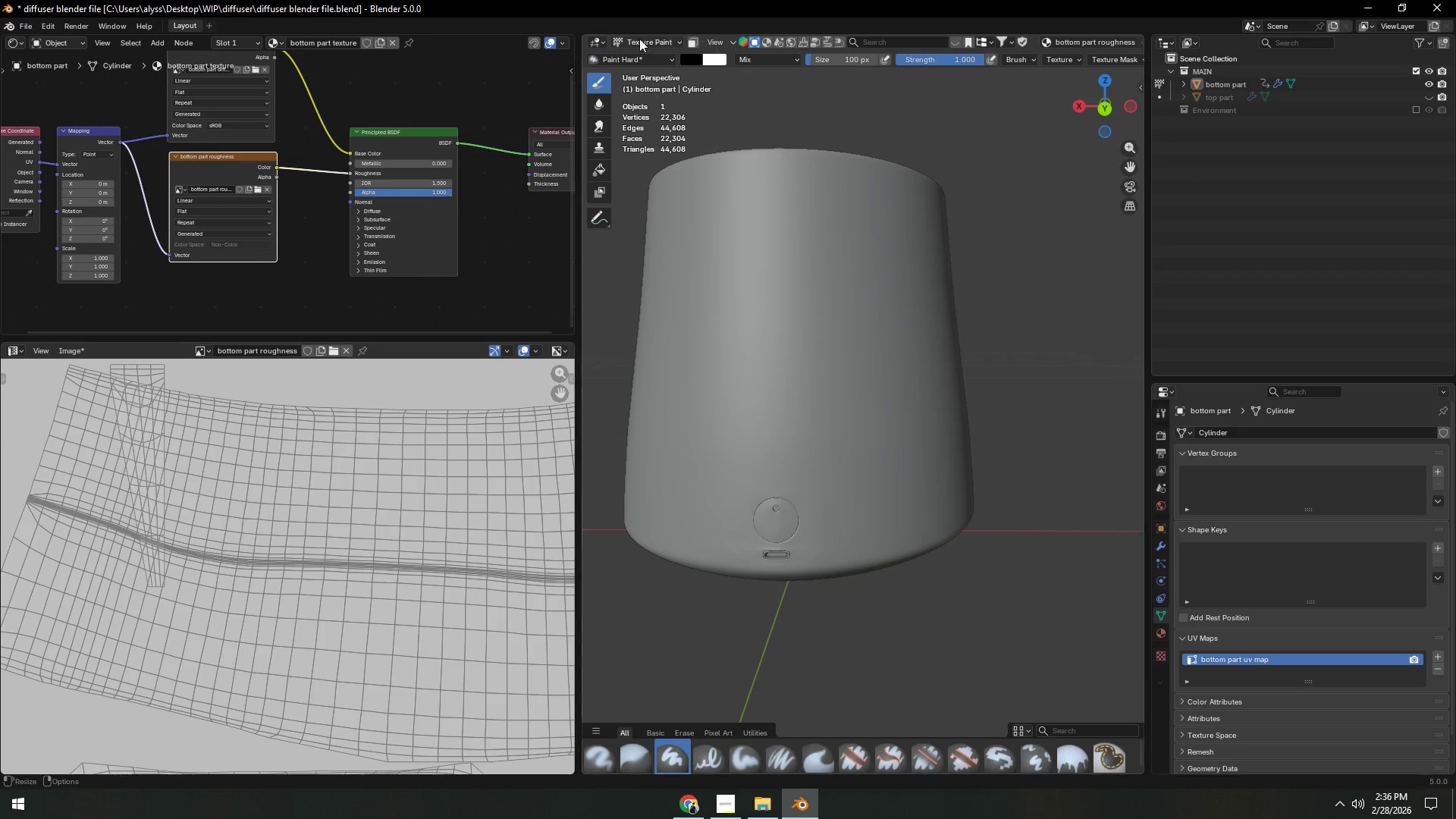 
left_click([626, 39])
 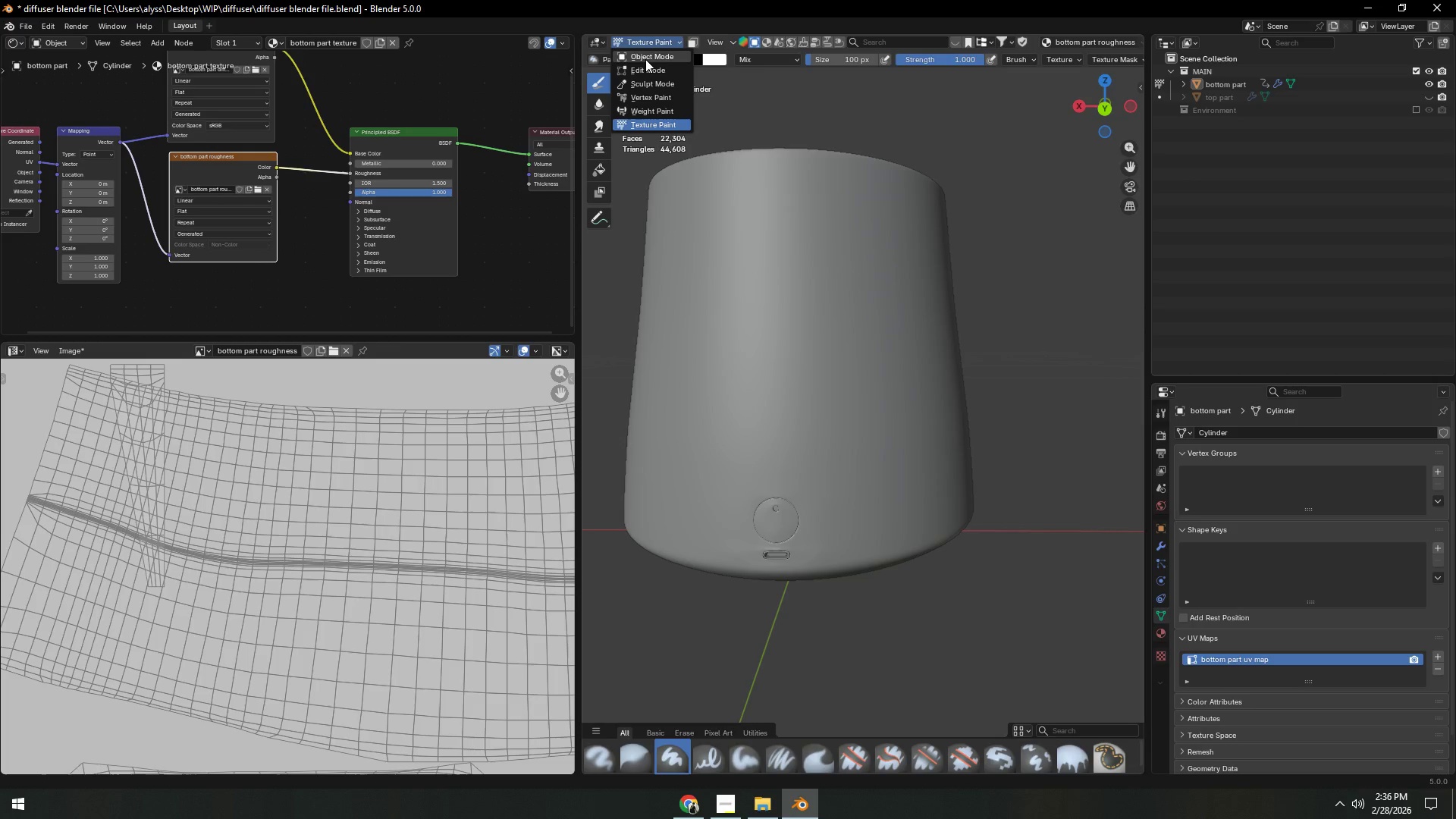 
left_click([645, 59])
 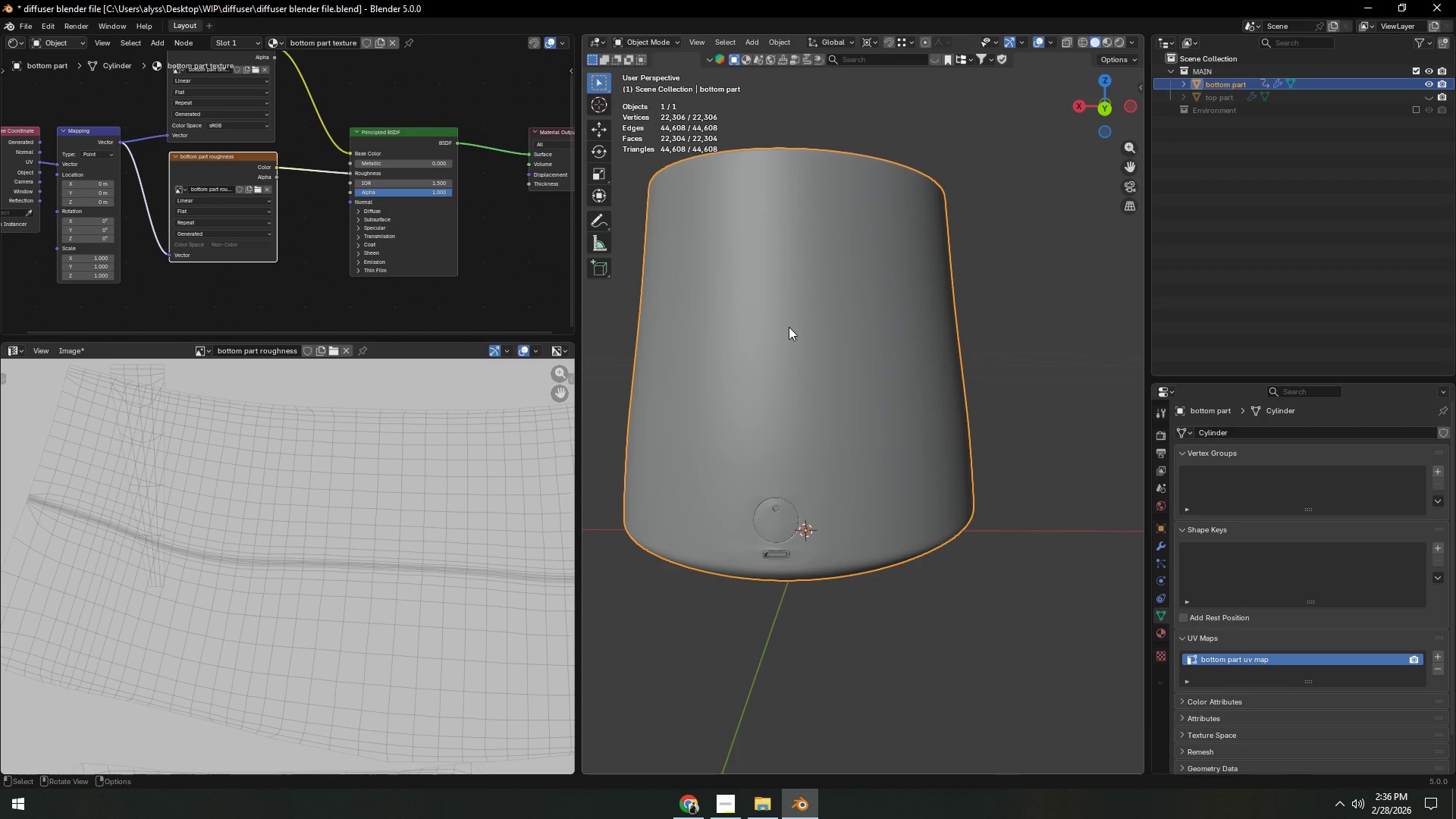 
key(Tab)
 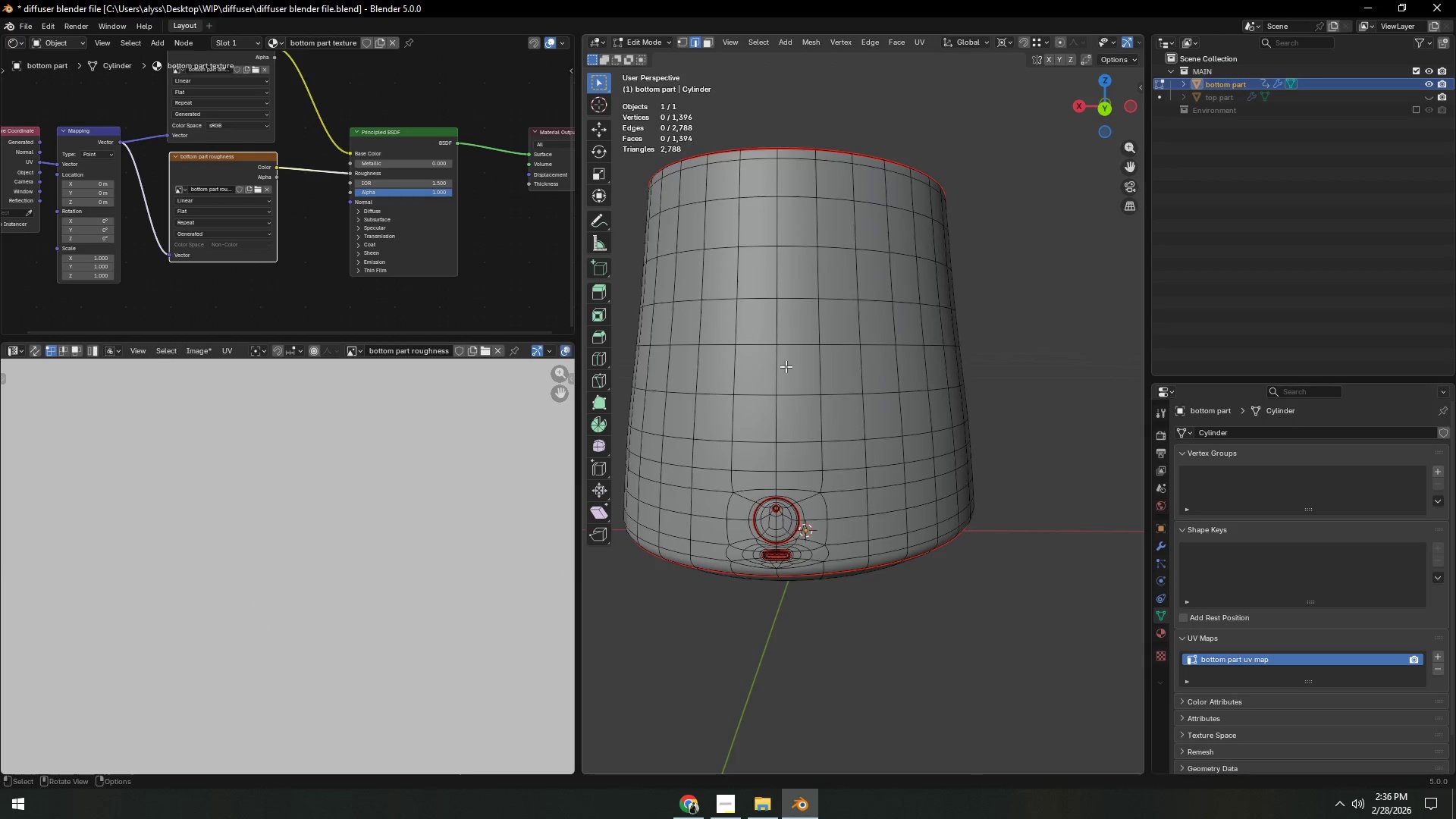 
key(A)
 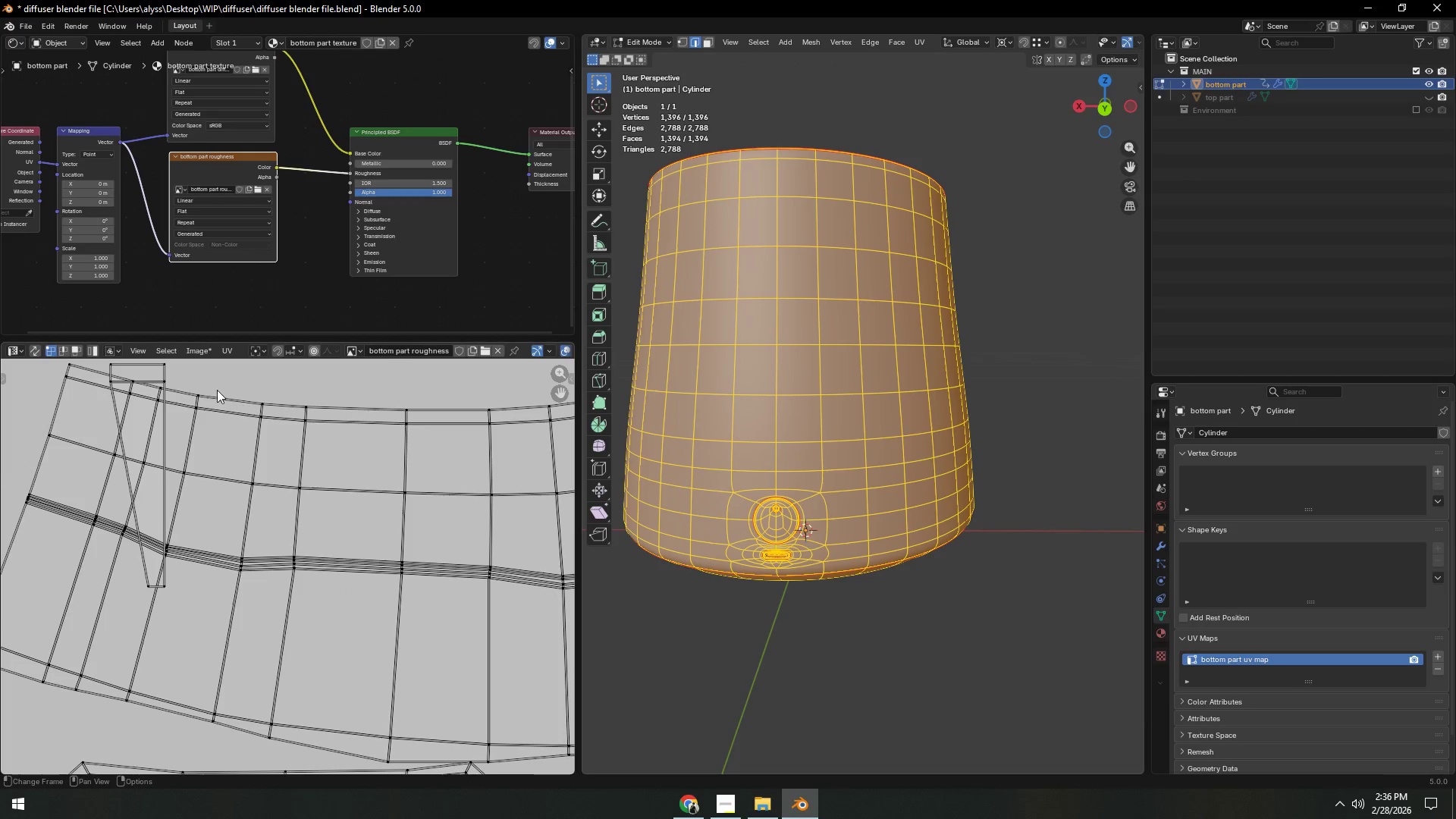 
left_click([161, 373])
 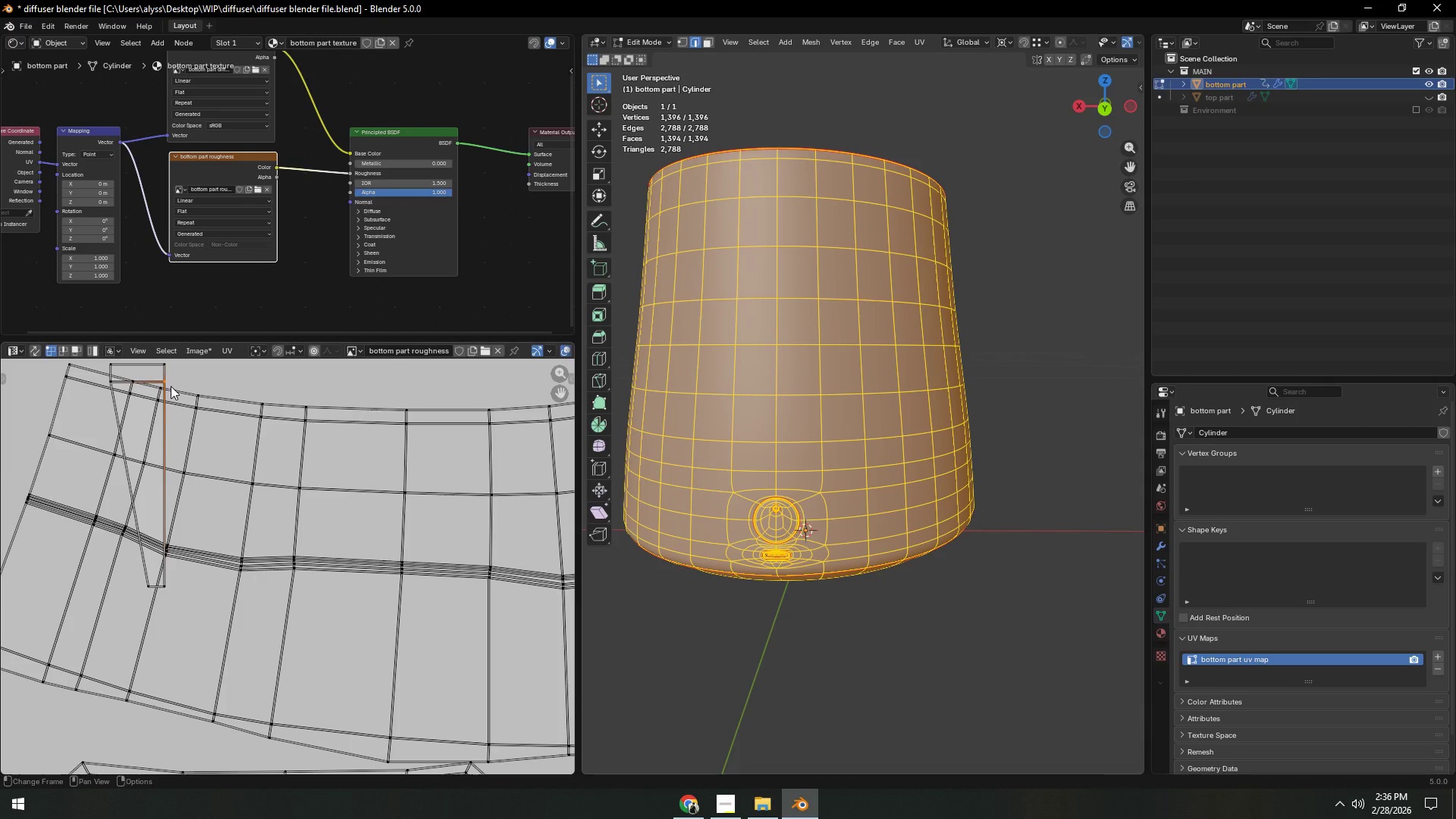 
scroll: coordinate [181, 391], scroll_direction: down, amount: 4.0
 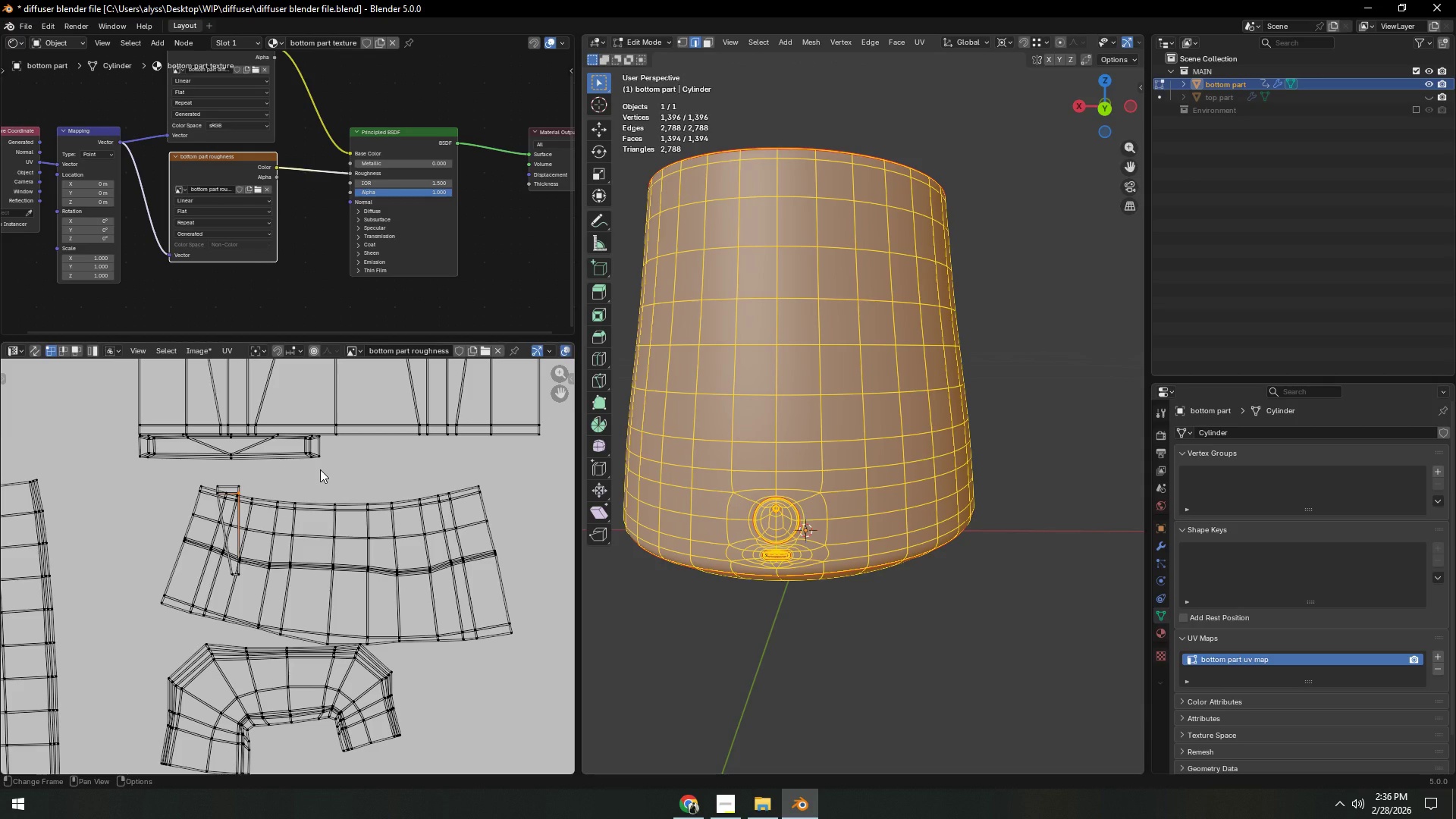 
key(L)
 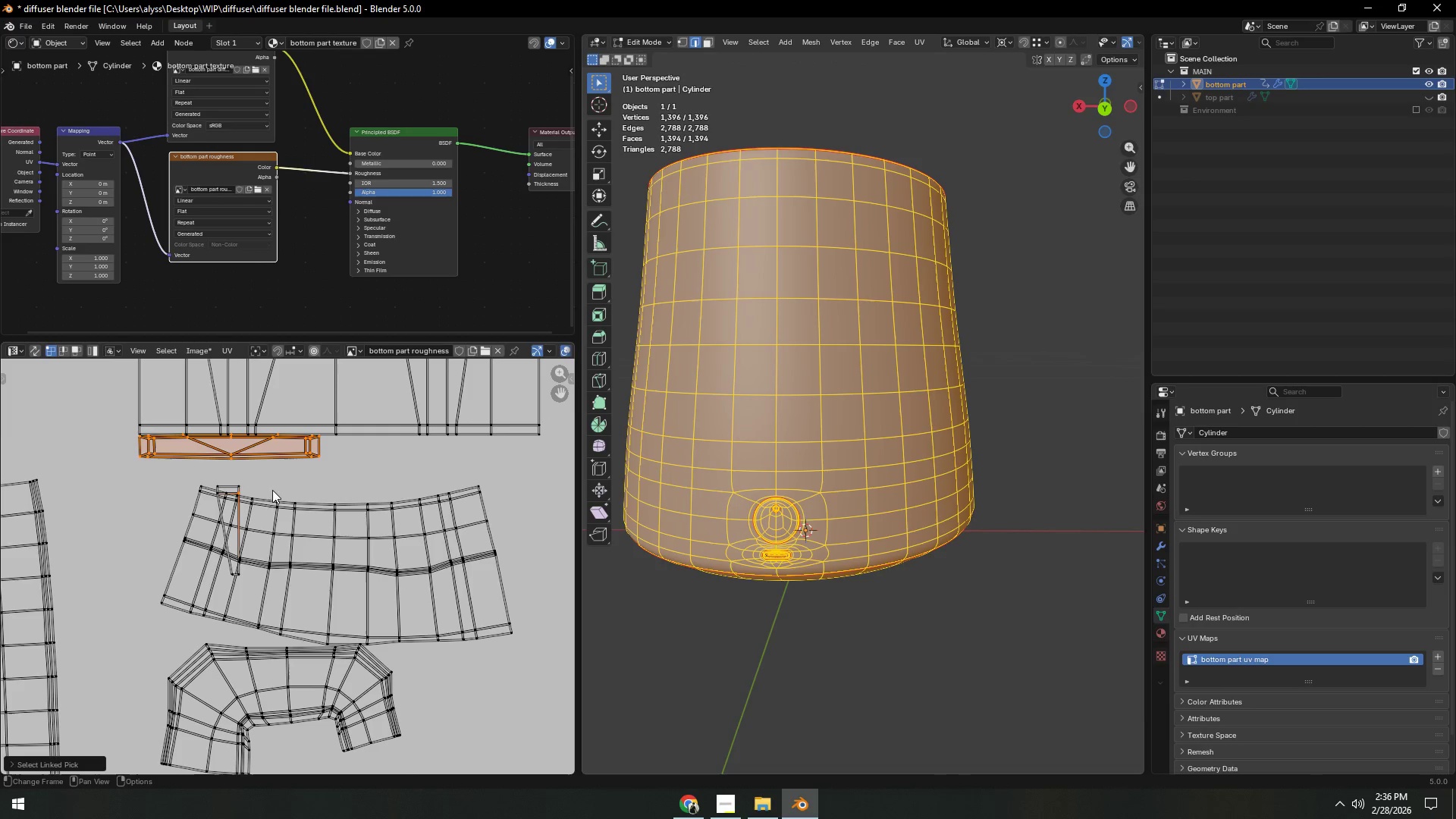 
left_click([256, 490])
 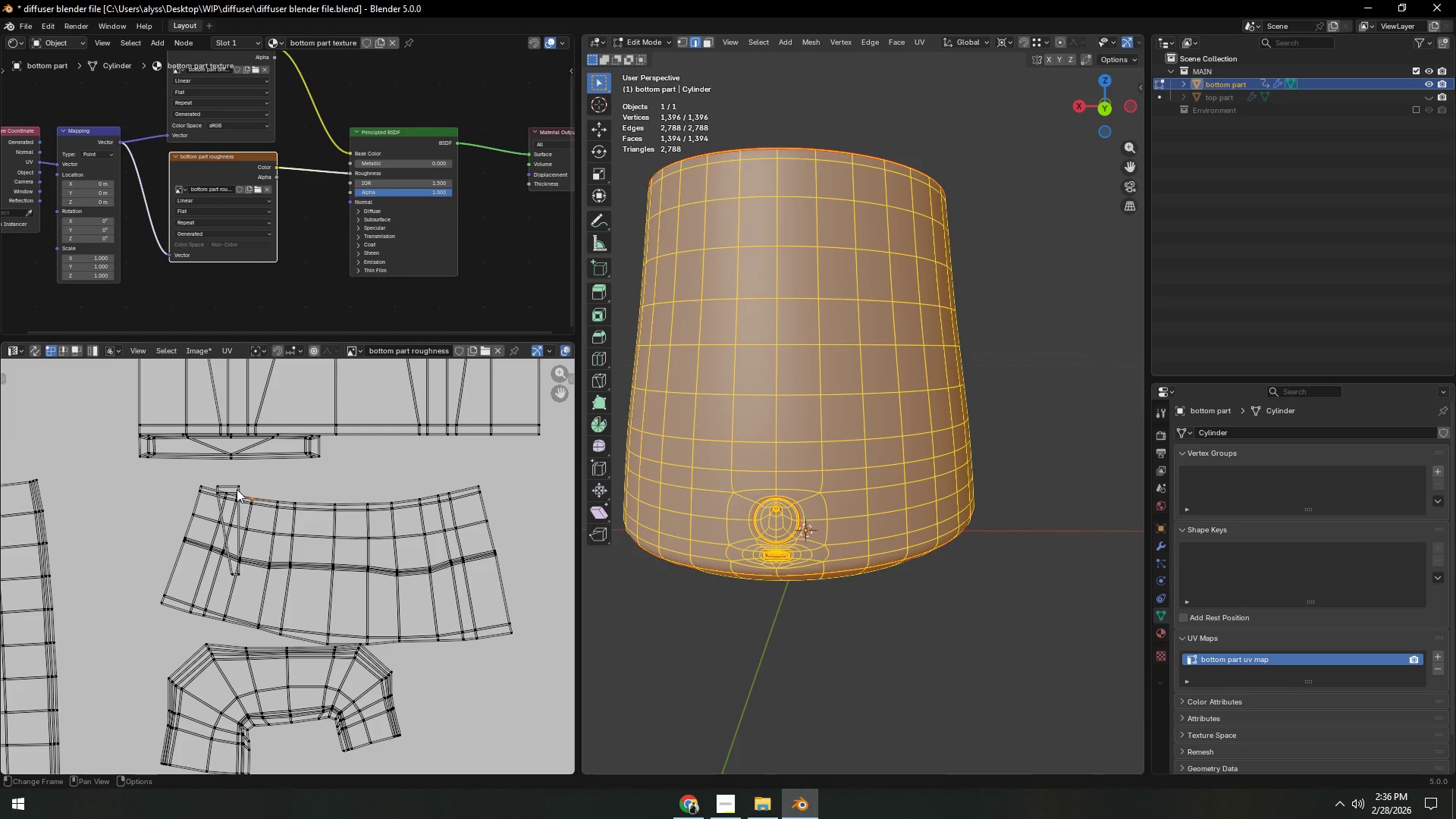 
left_click([237, 489])
 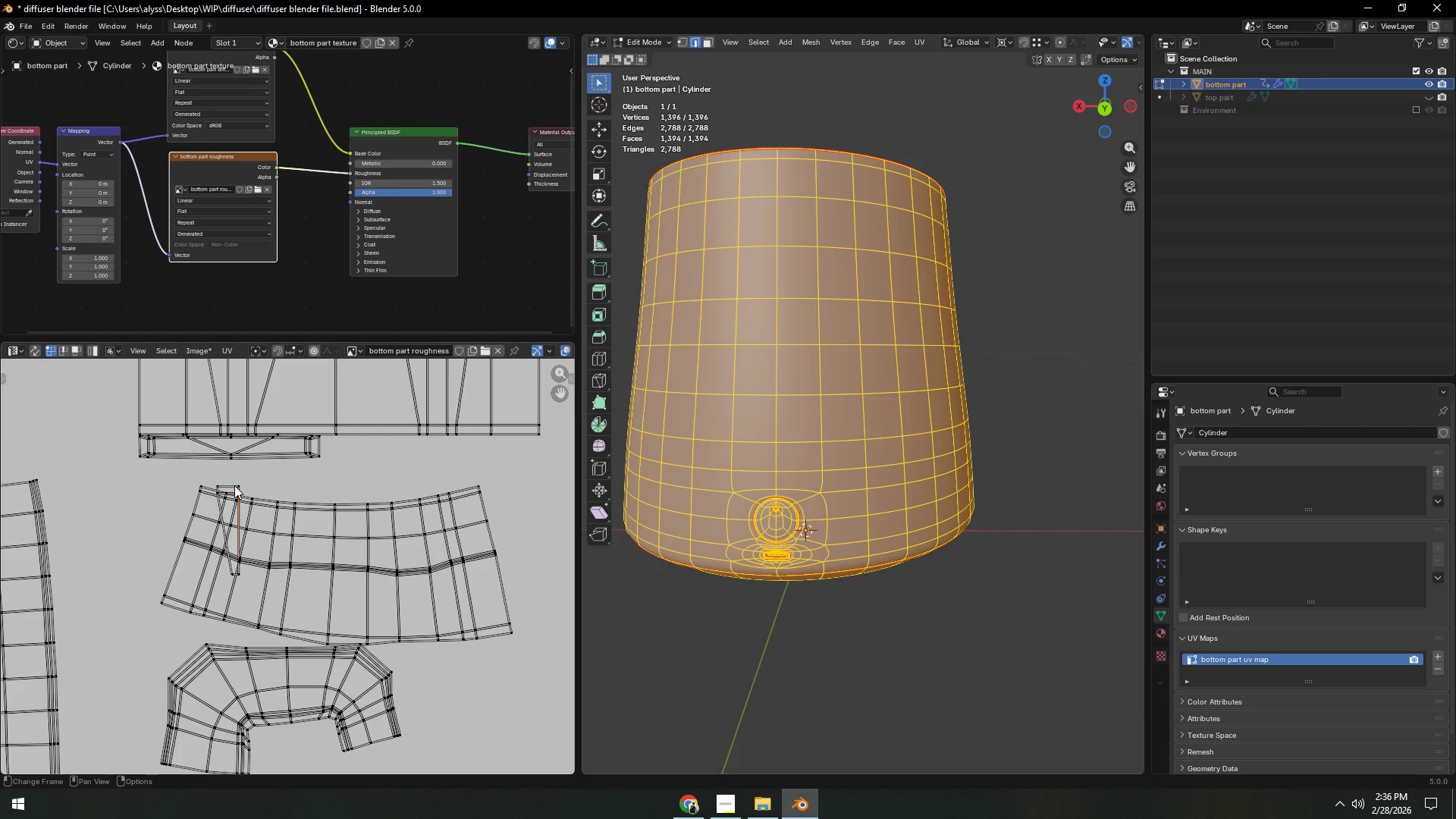 
type(lg)
 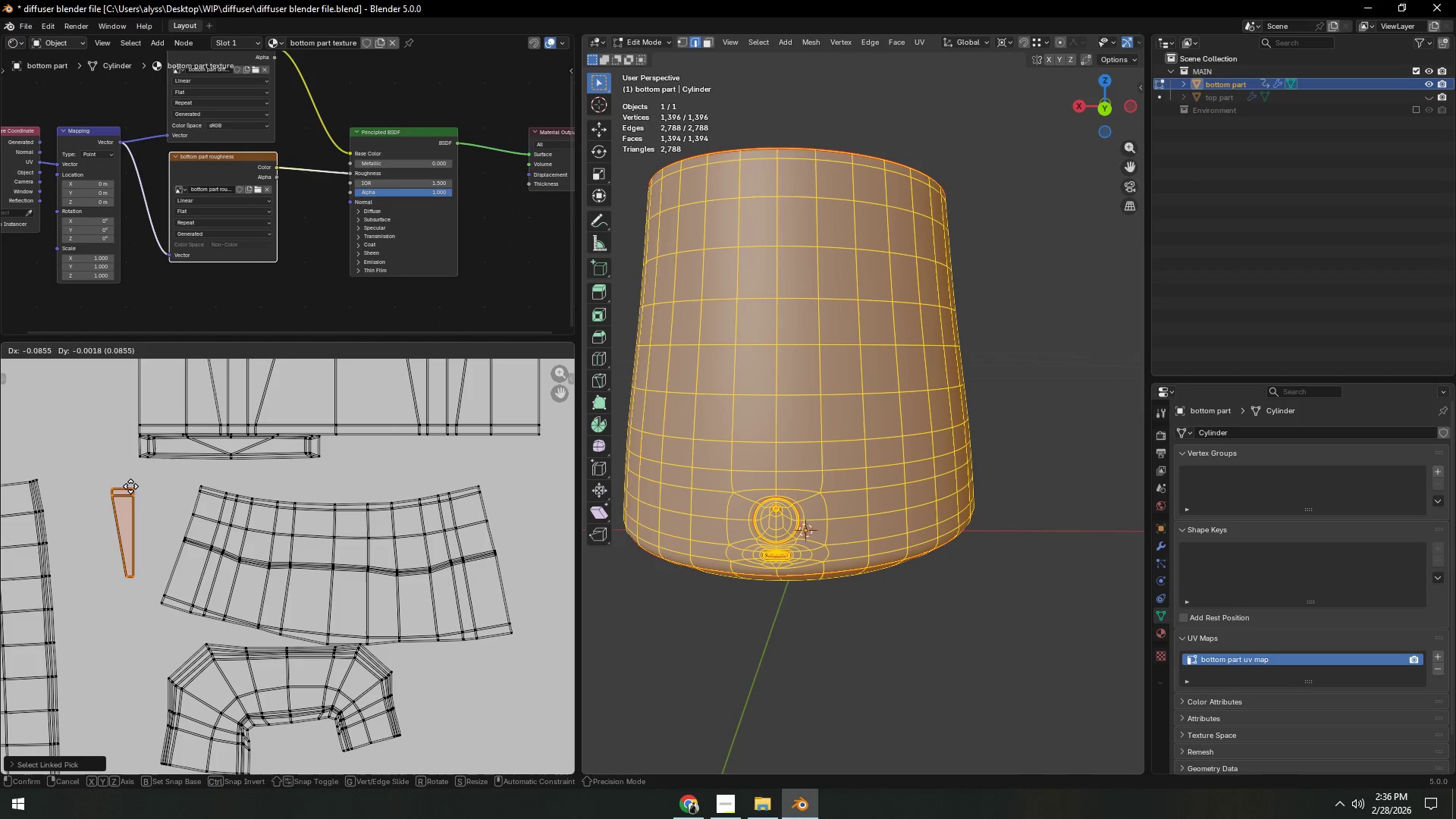 
key(R)
 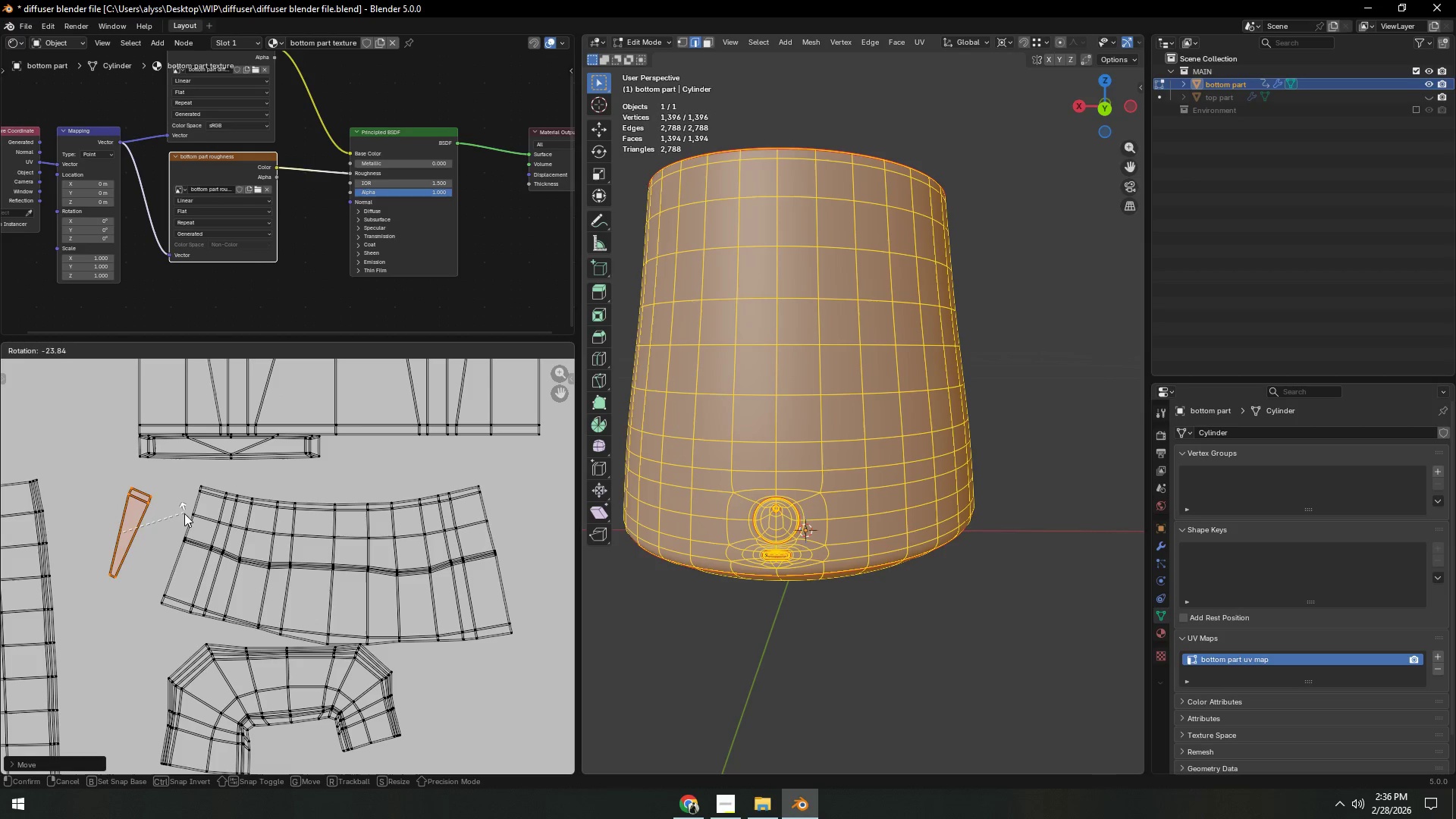 
left_click([184, 517])
 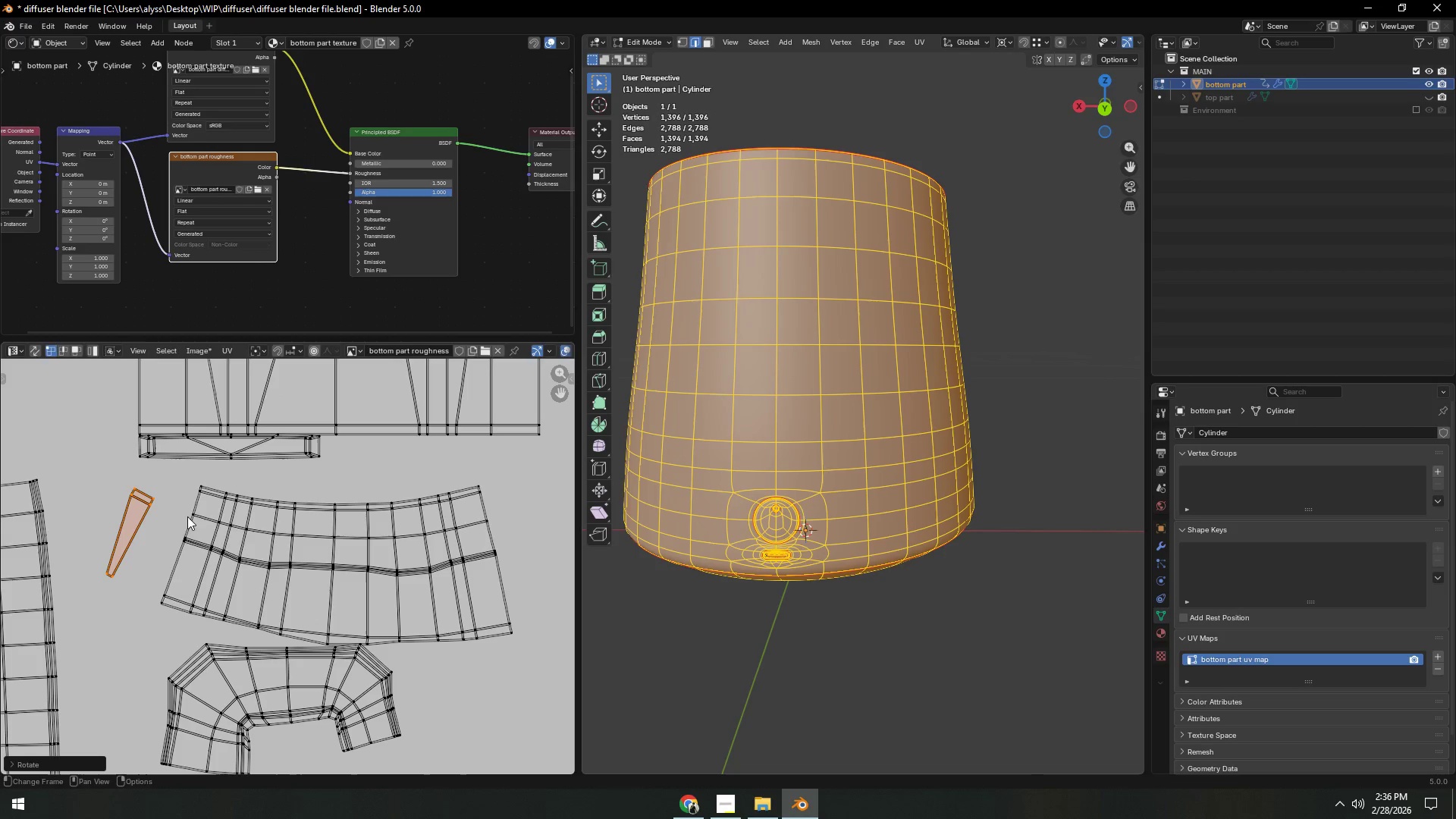 
type(gr)
 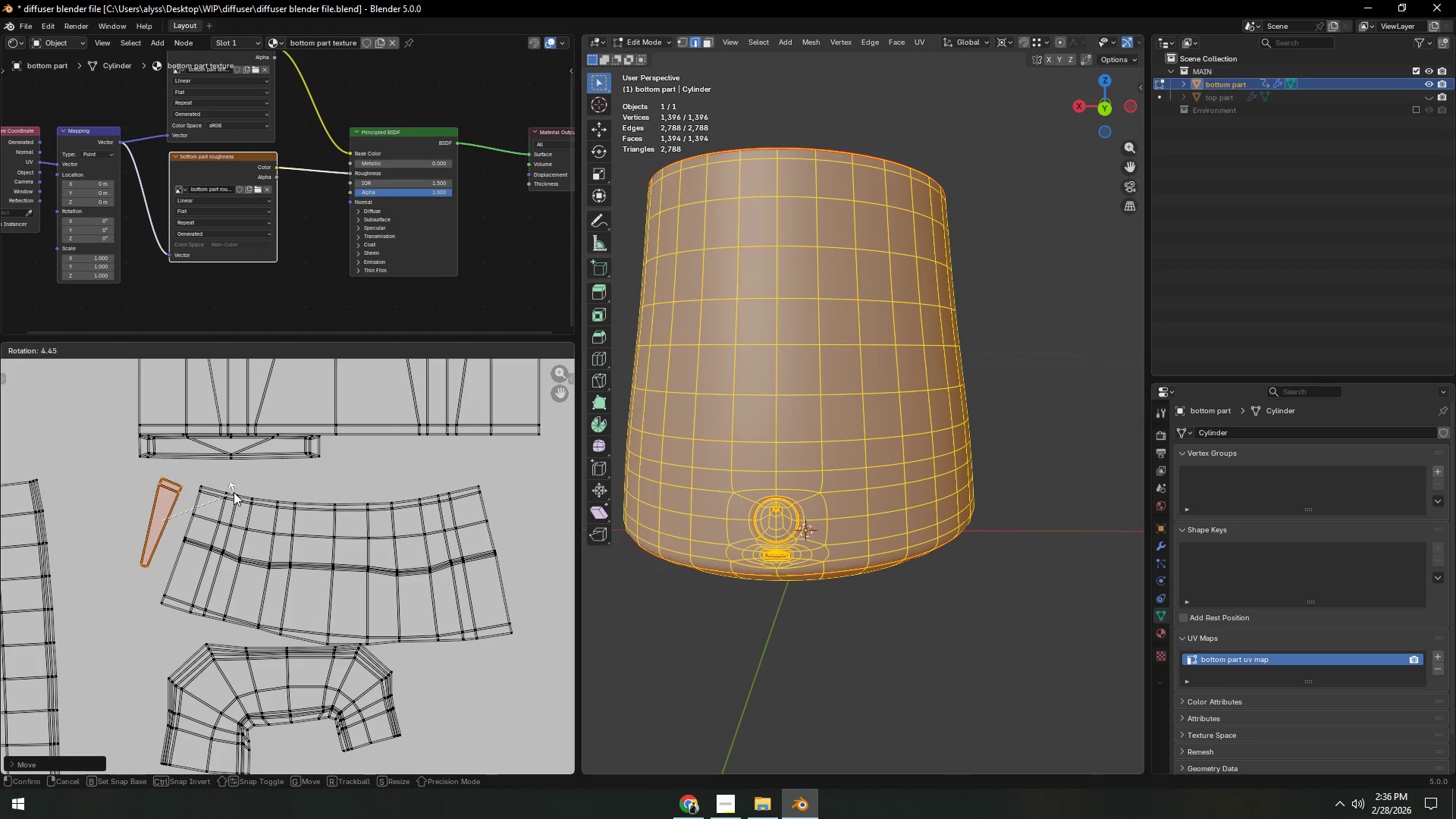 
left_click([234, 489])
 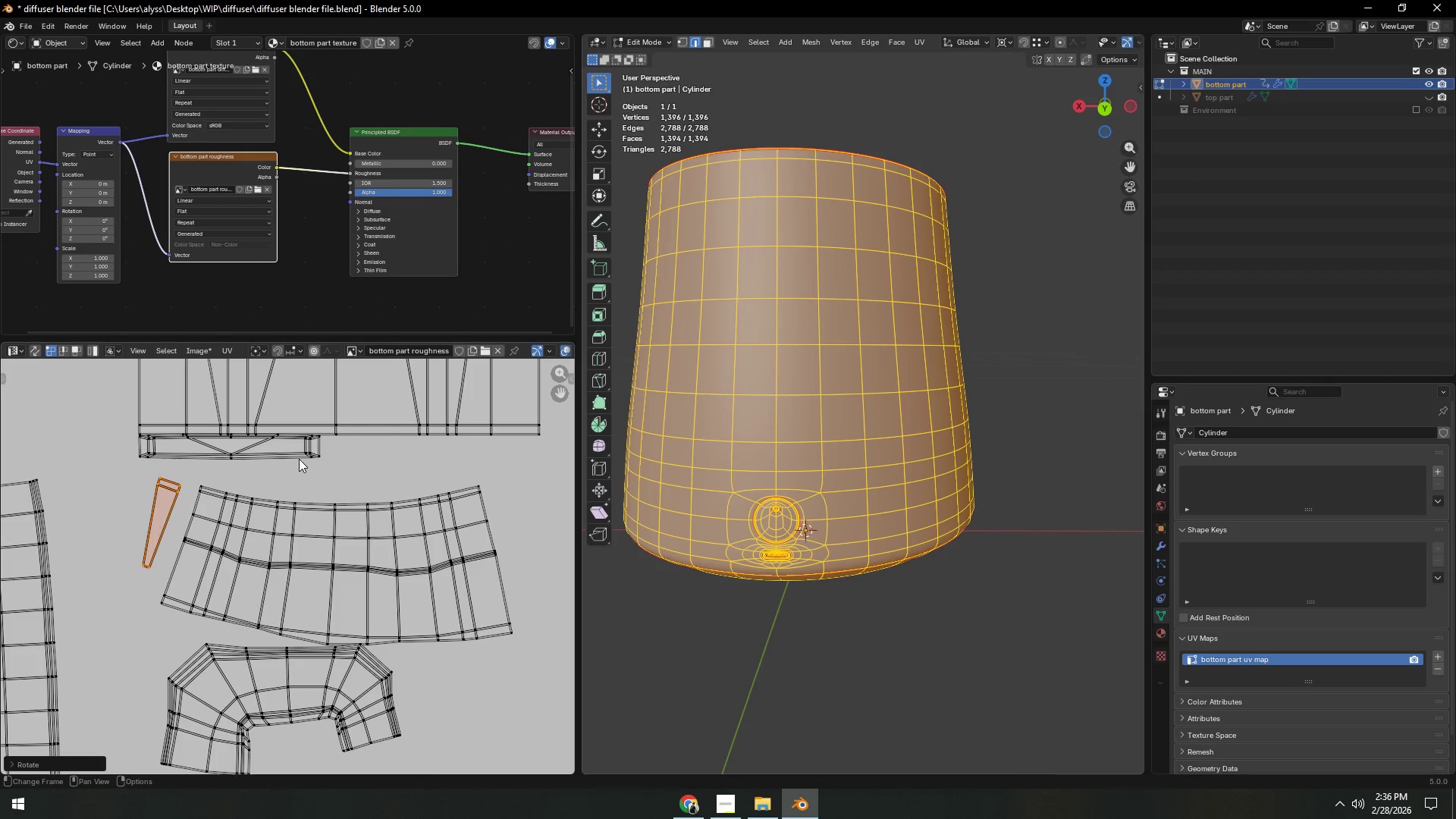 
left_click([299, 459])
 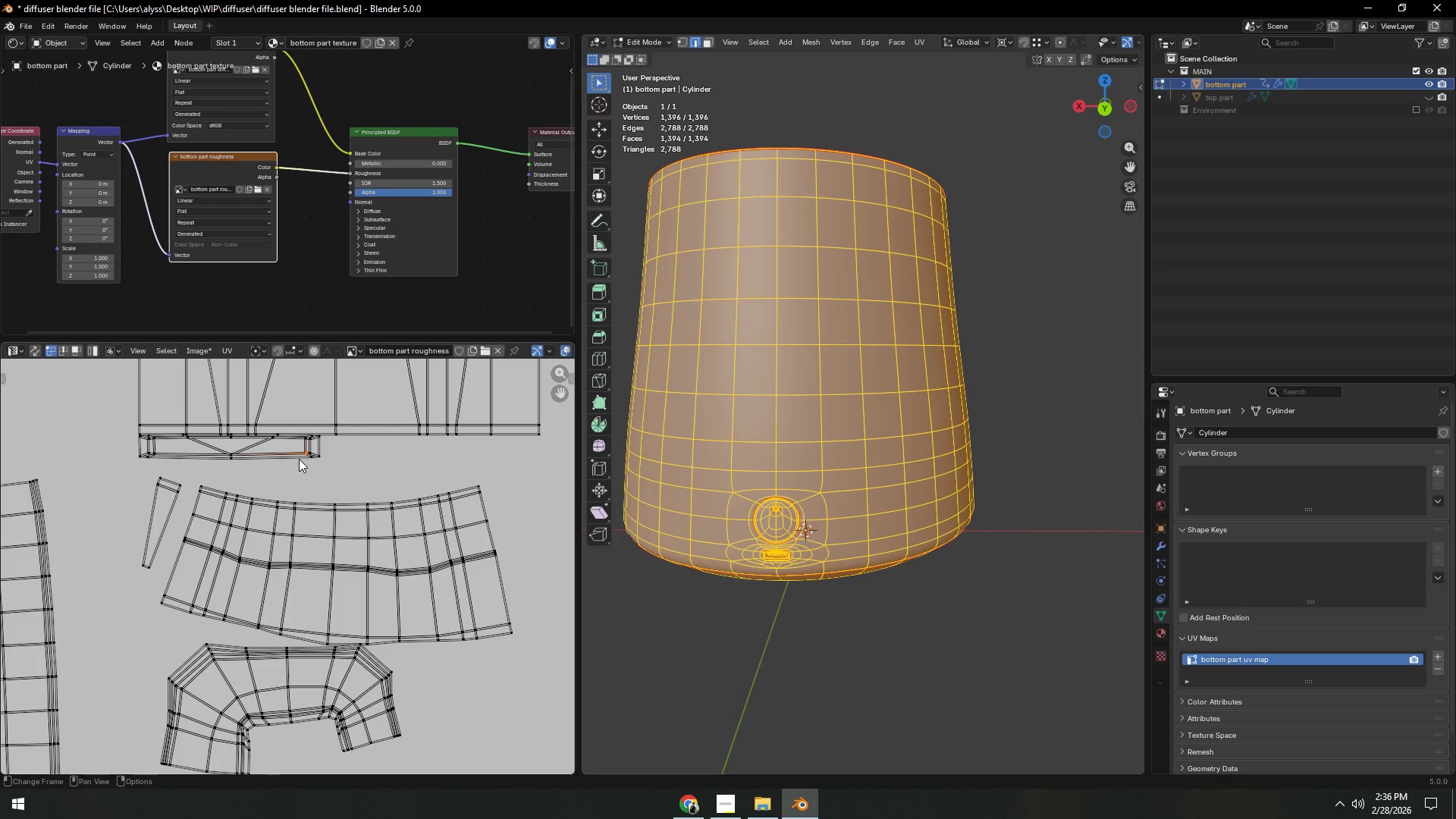 
type(lg)
 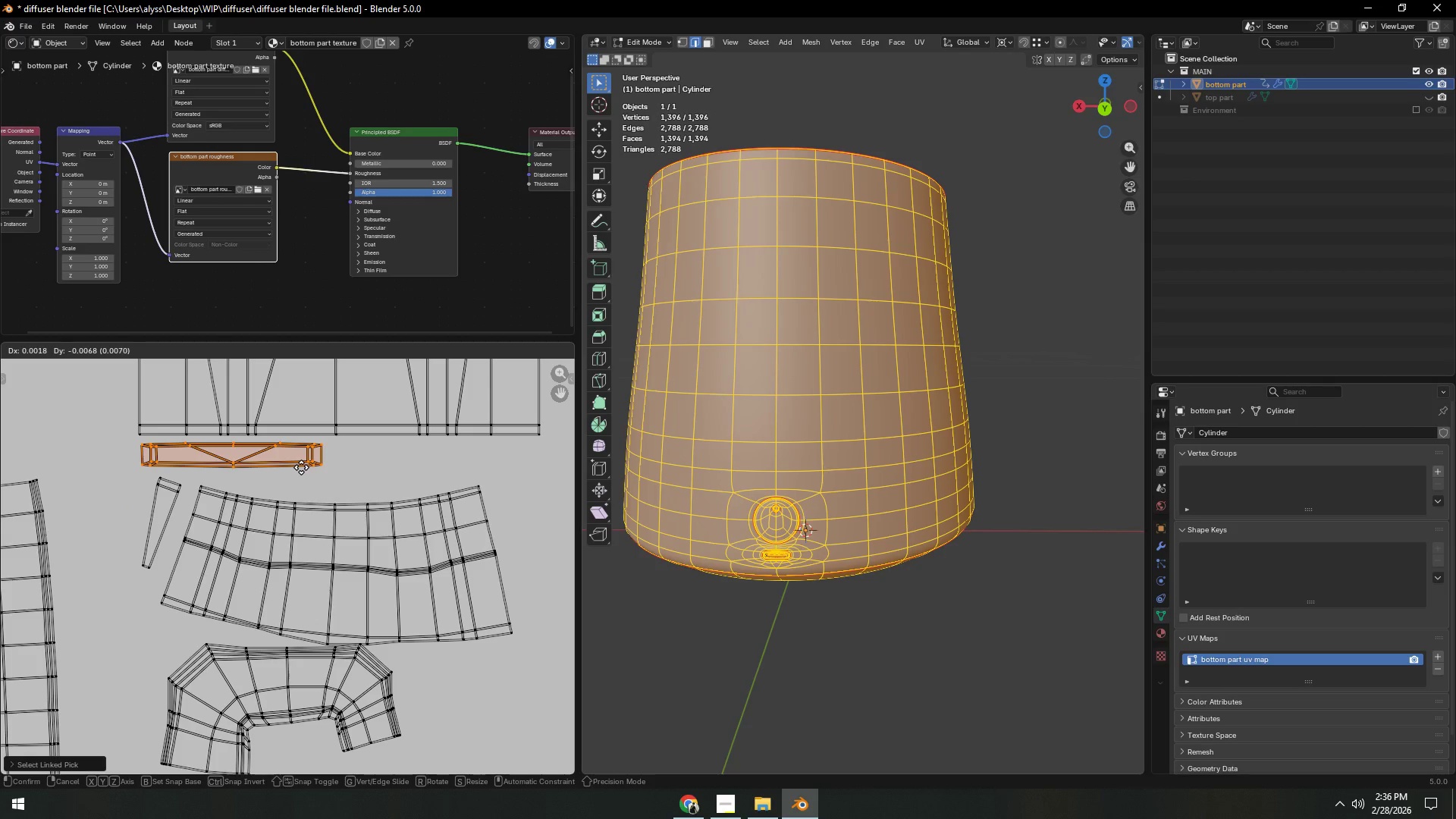 
left_click([301, 467])
 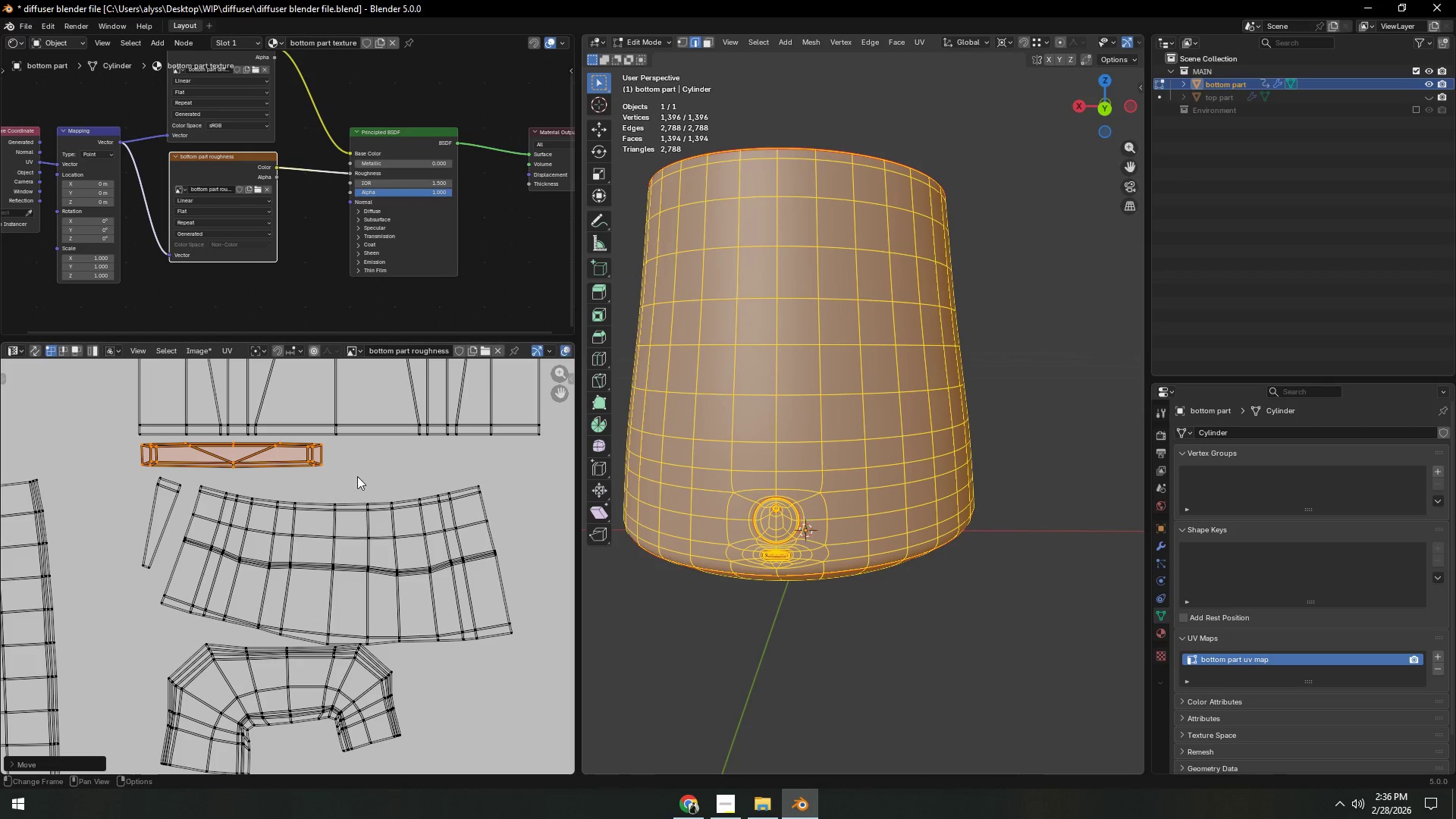 
hold_key(key=ShiftLeft, duration=0.31)
 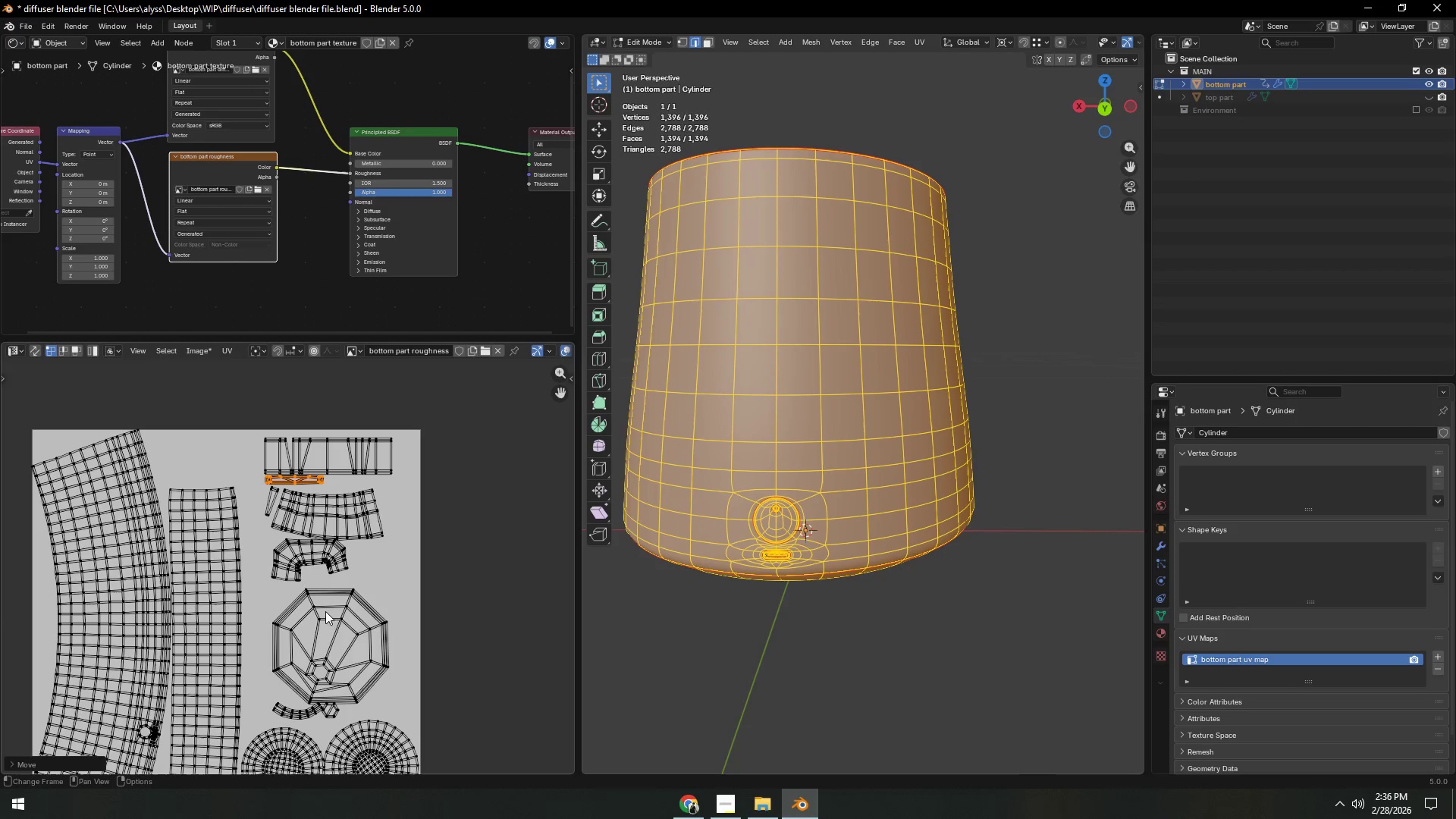 
scroll: coordinate [363, 482], scroll_direction: down, amount: 5.0
 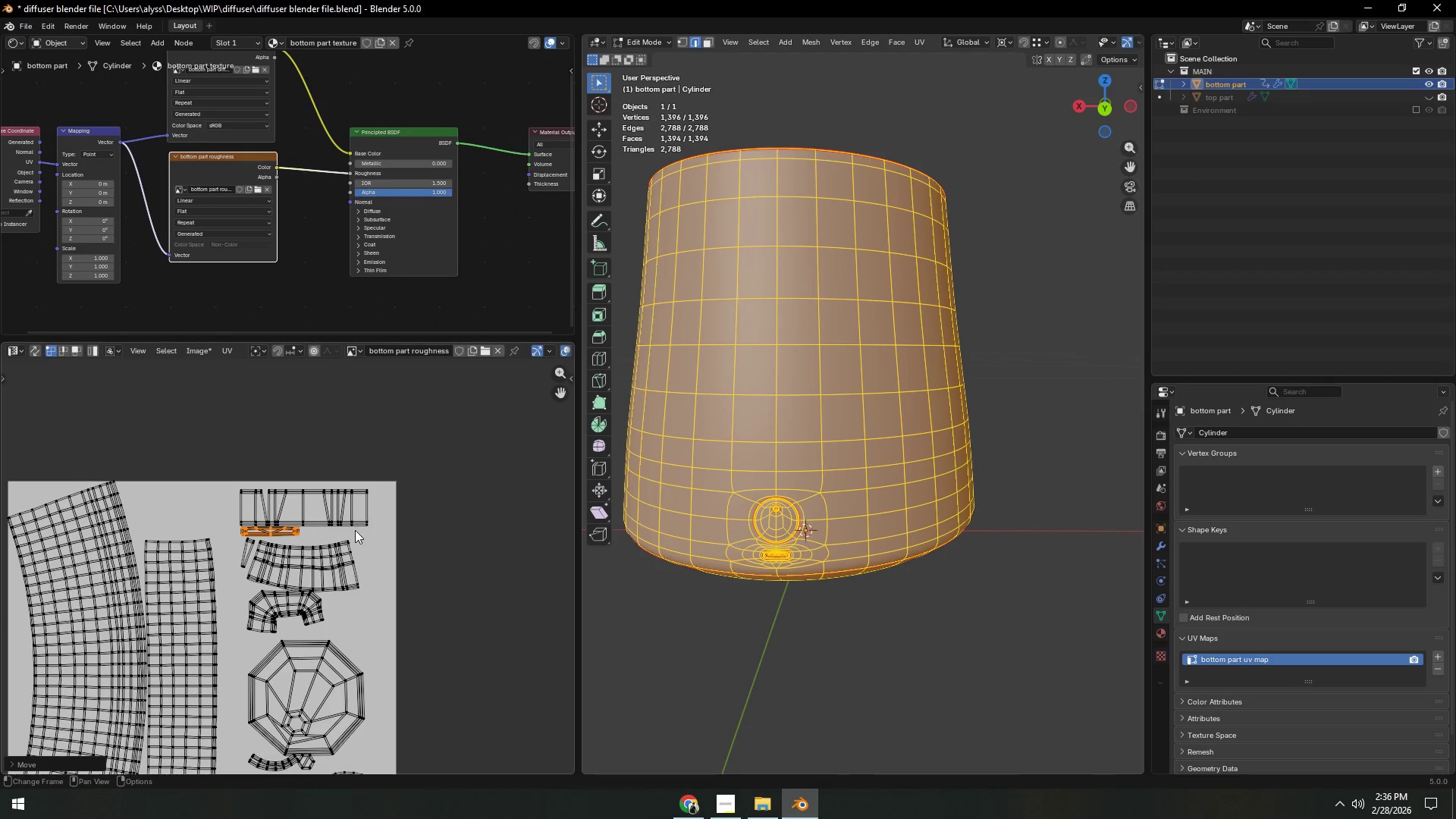 
hold_key(key=ShiftLeft, duration=0.34)
 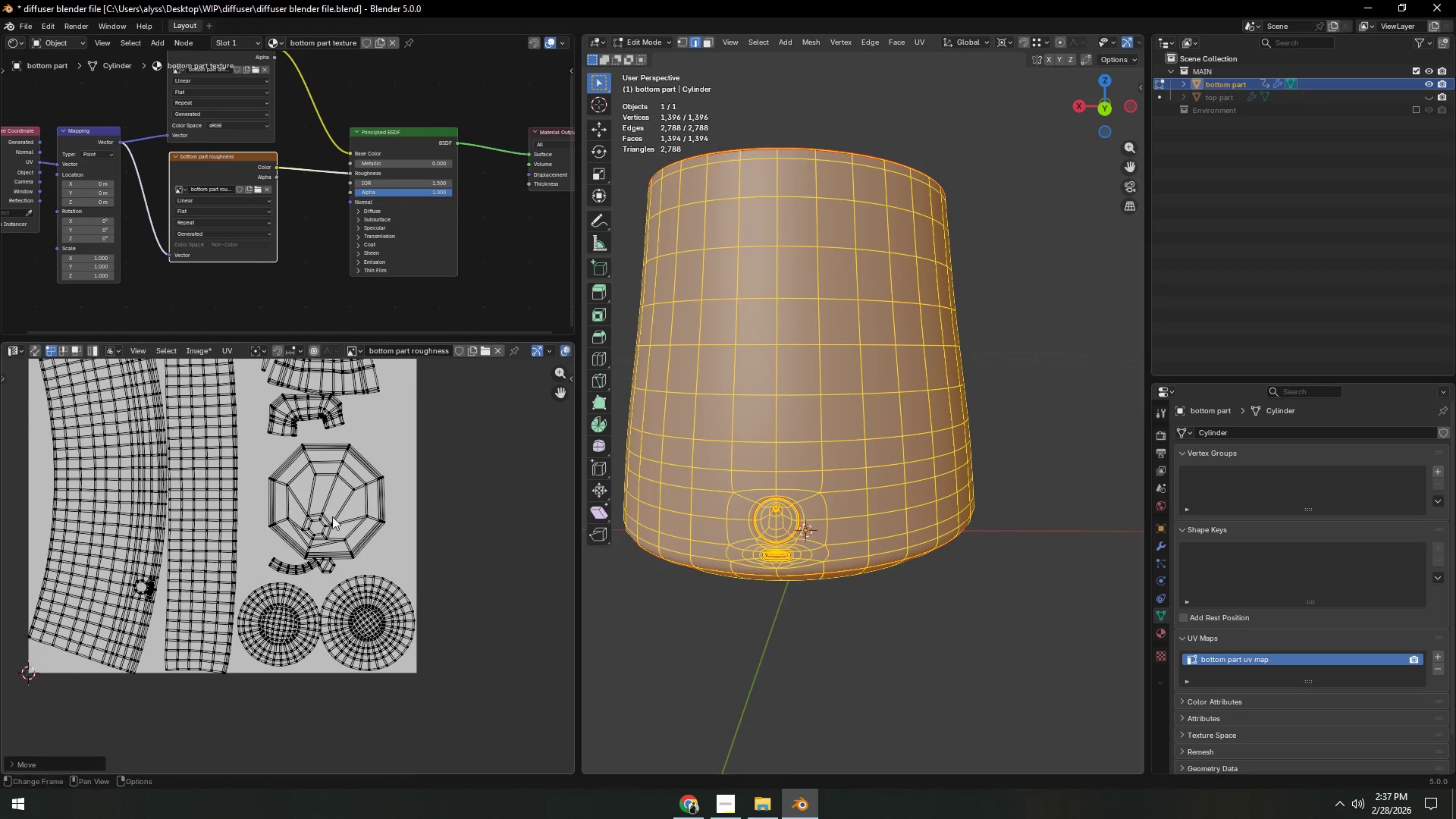 
scroll: coordinate [331, 546], scroll_direction: up, amount: 5.0
 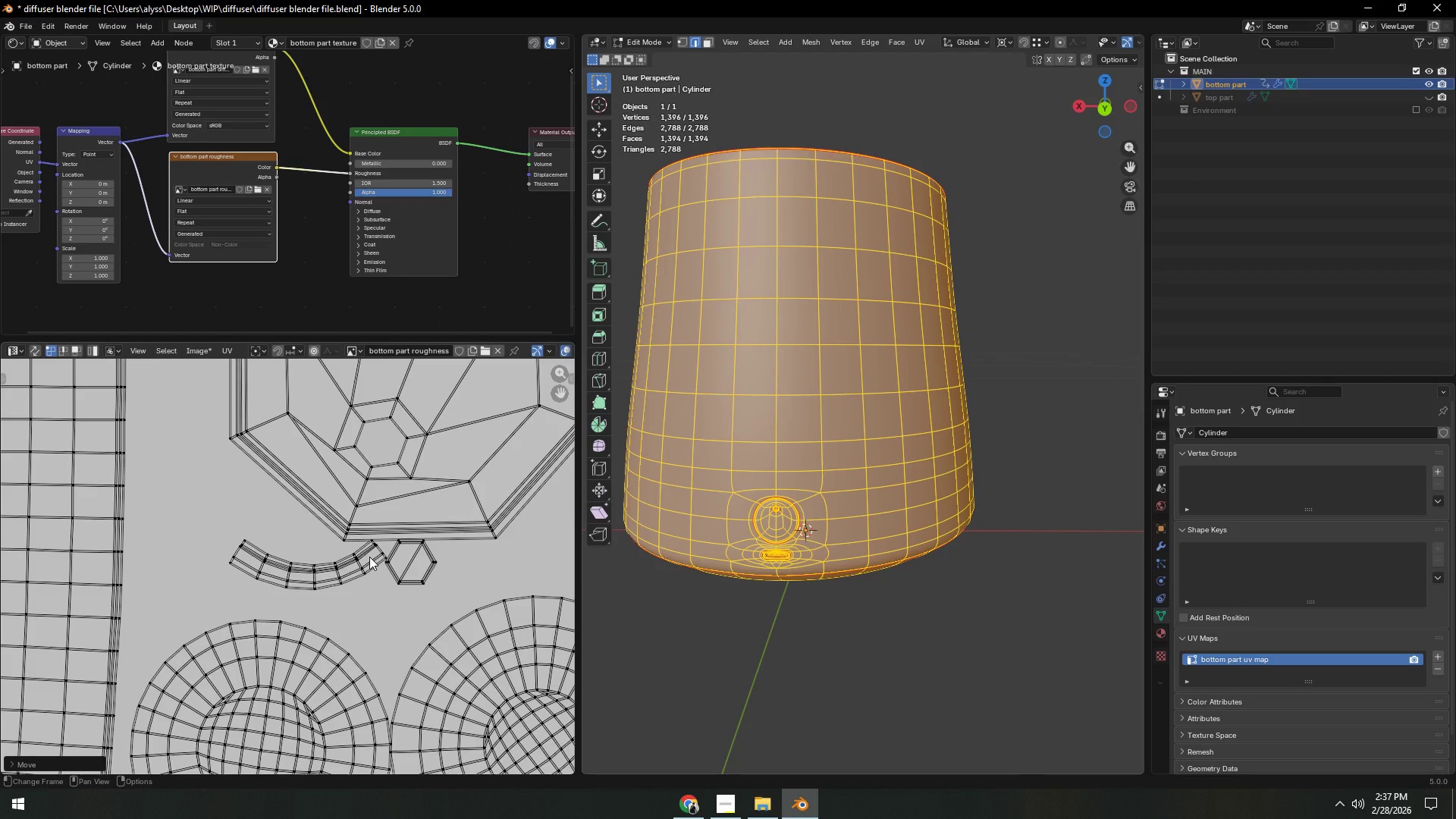 
right_click([370, 557])
 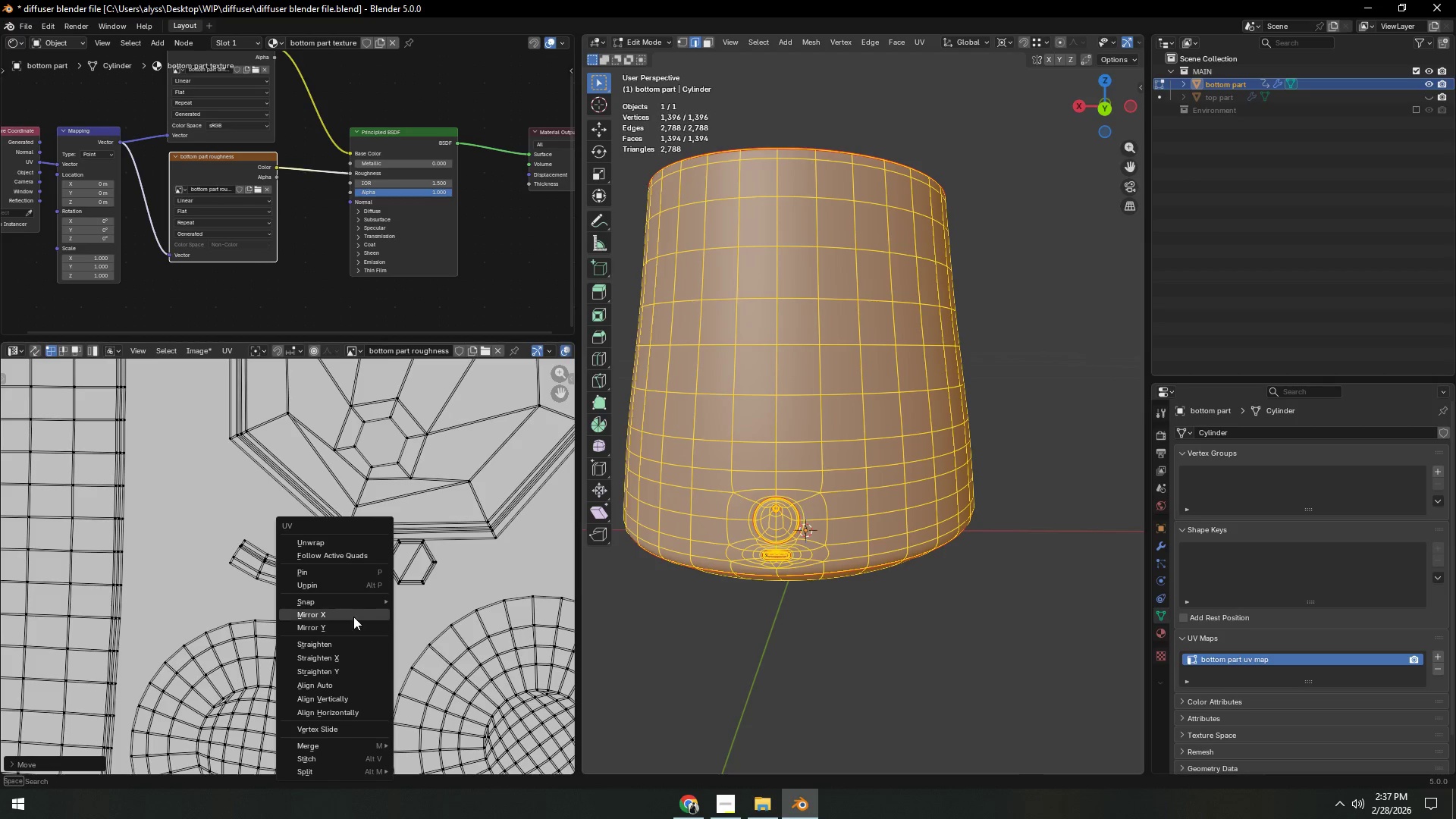 
mouse_move([350, 652])
 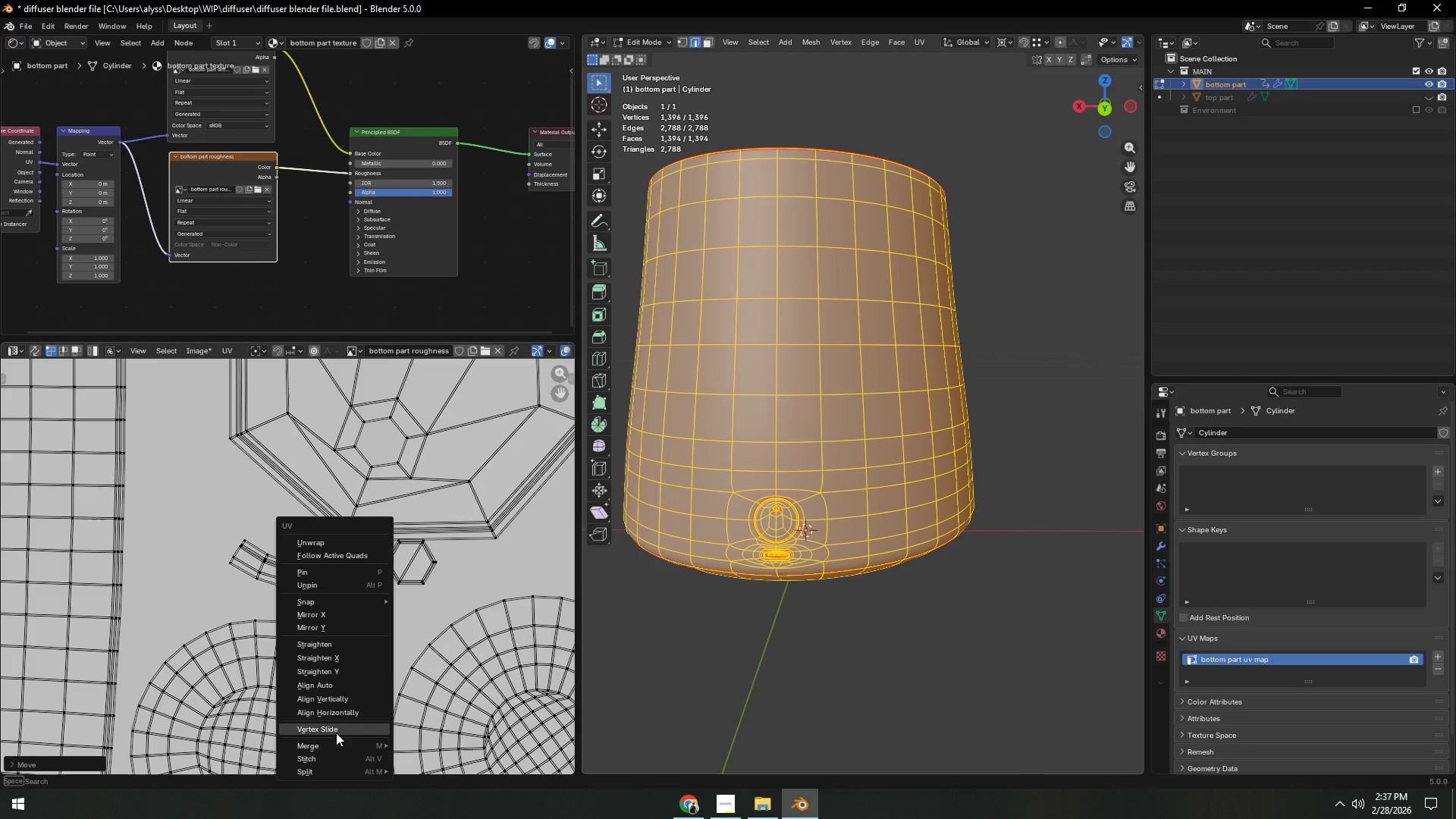 
scroll: coordinate [337, 726], scroll_direction: down, amount: 23.0
 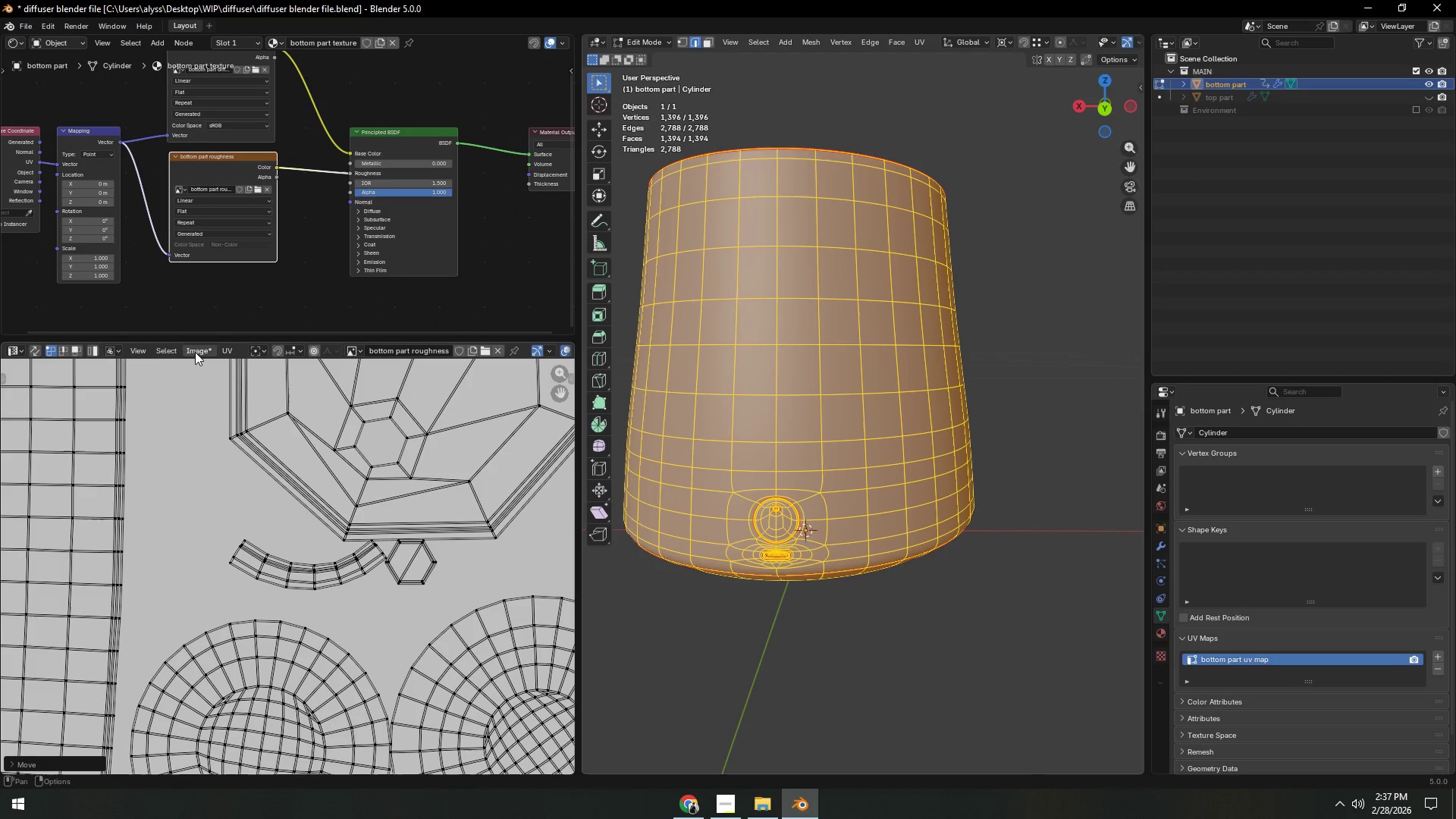 
left_click([161, 350])
 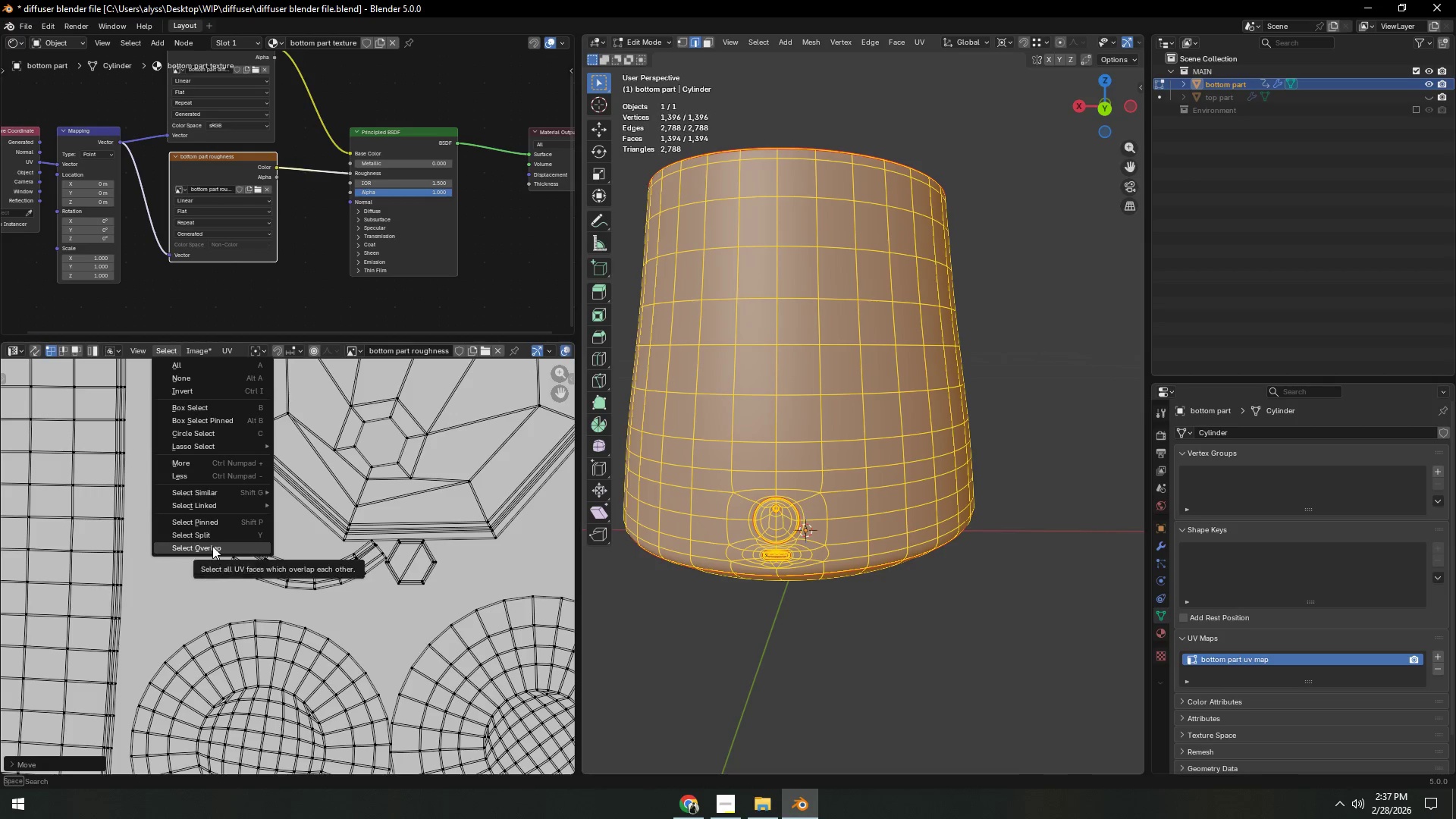 
scroll: coordinate [265, 526], scroll_direction: down, amount: 2.0
 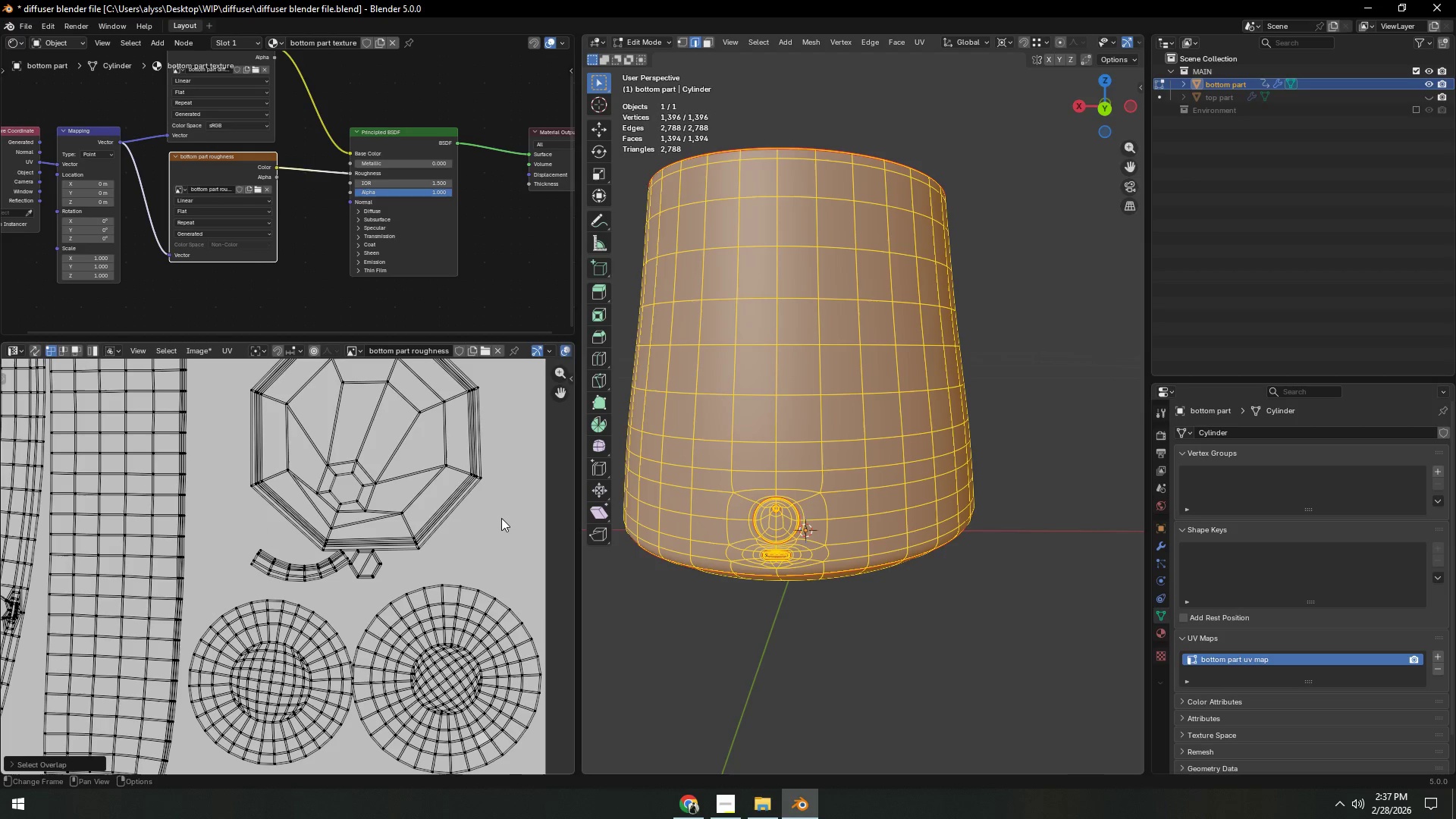 
left_click([504, 518])
 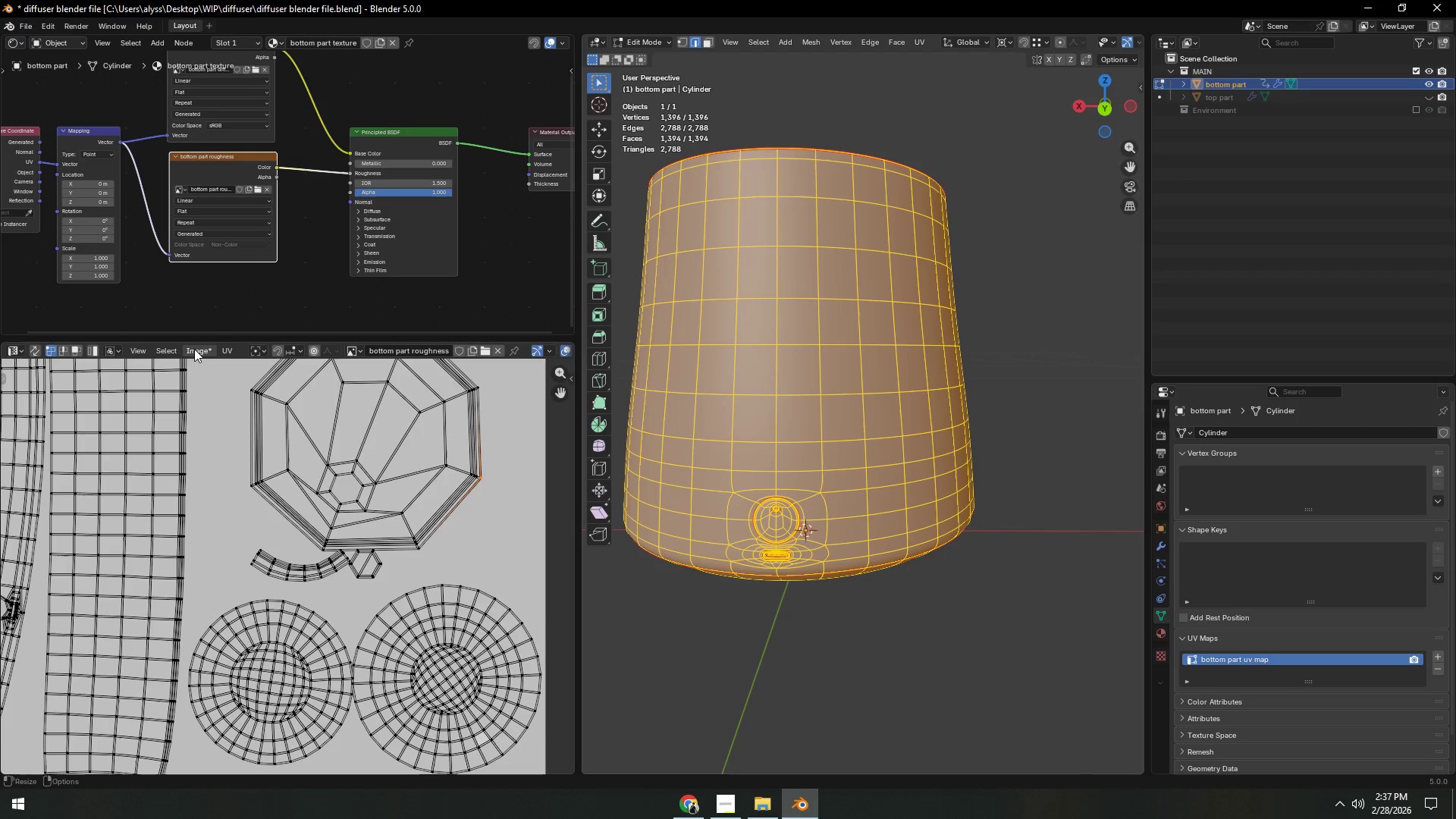 
left_click([209, 354])
 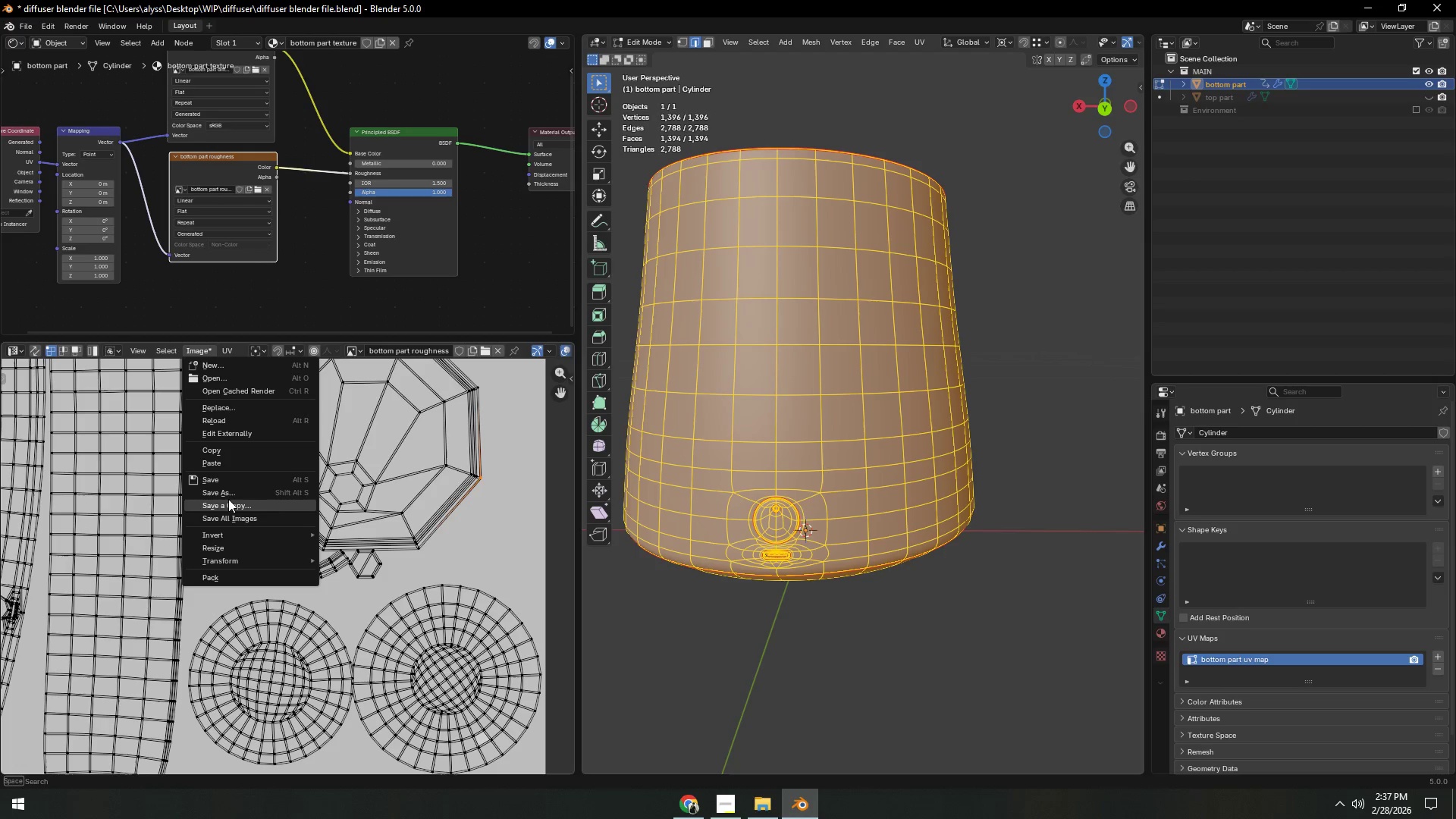 
left_click([231, 494])
 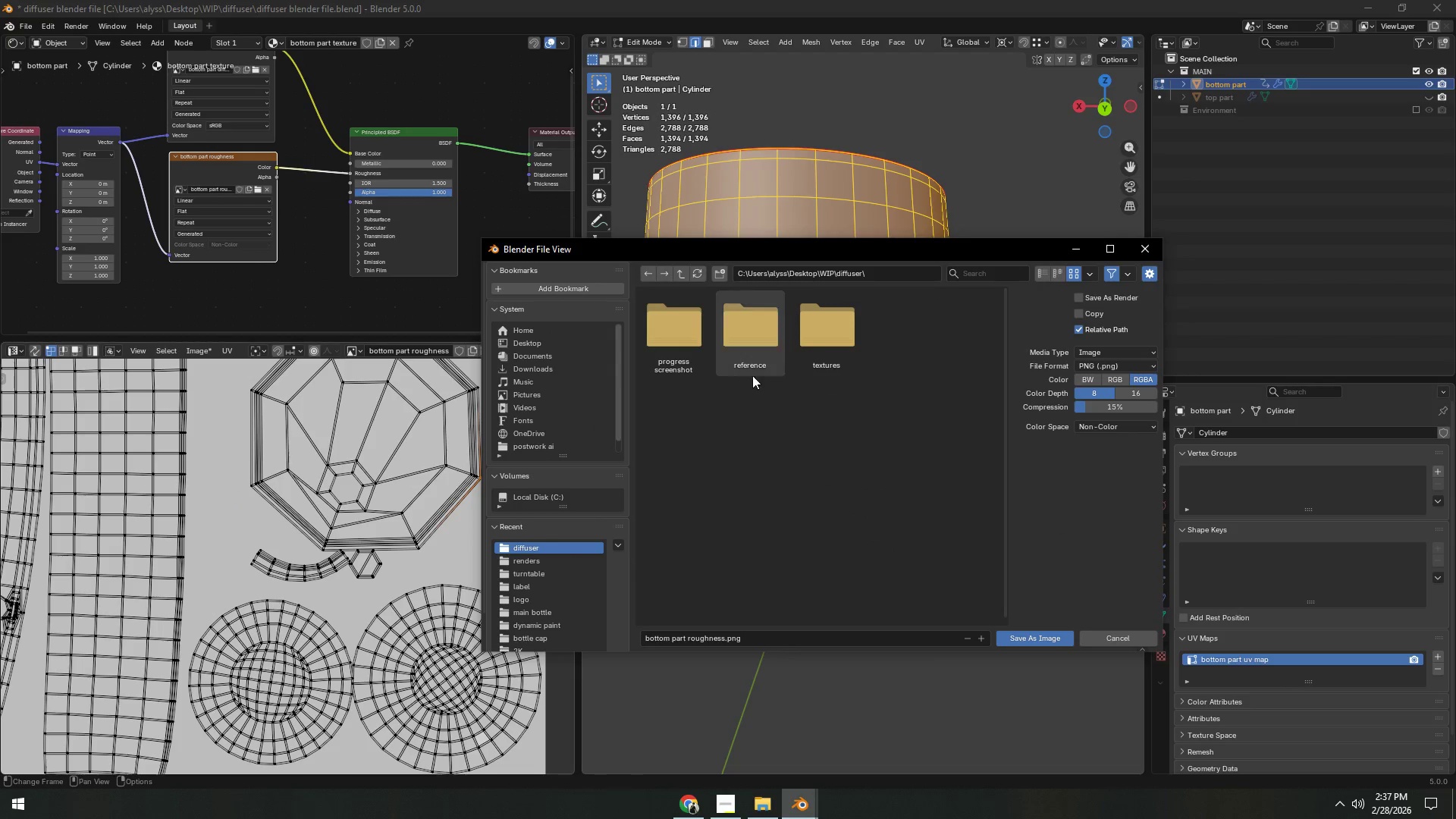 
double_click([833, 345])
 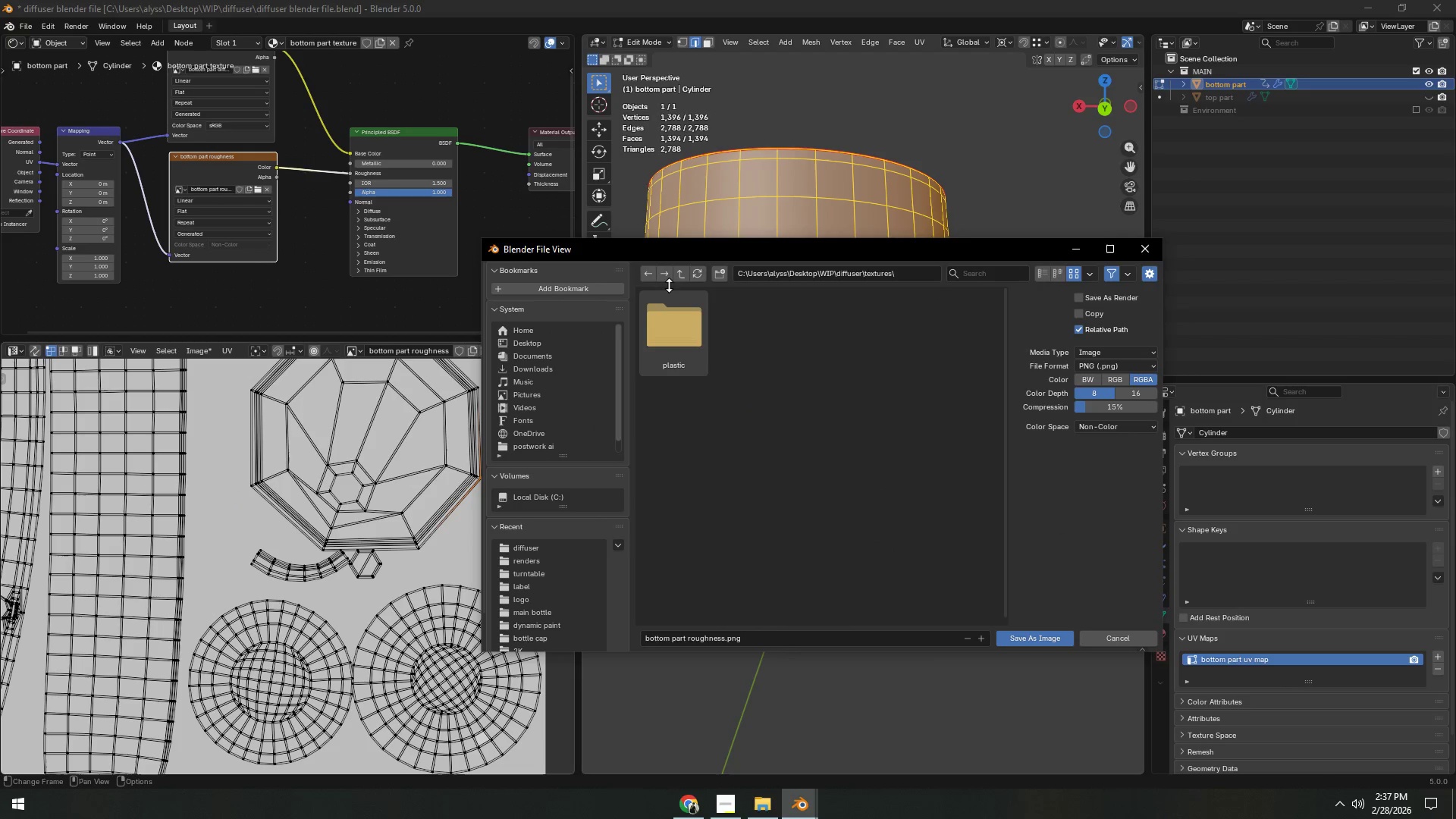 
left_click([681, 277])
 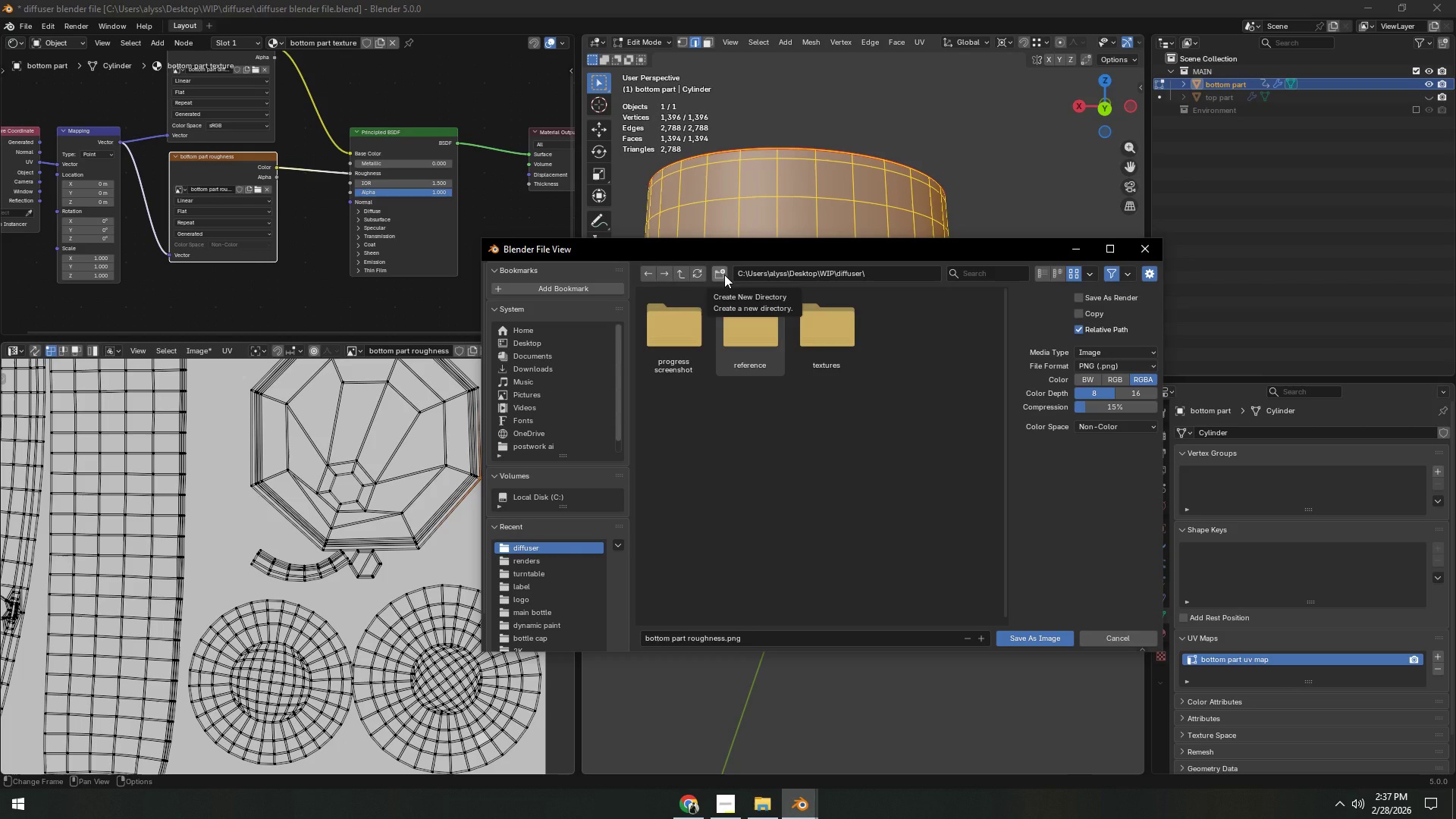 
left_click([724, 275])
 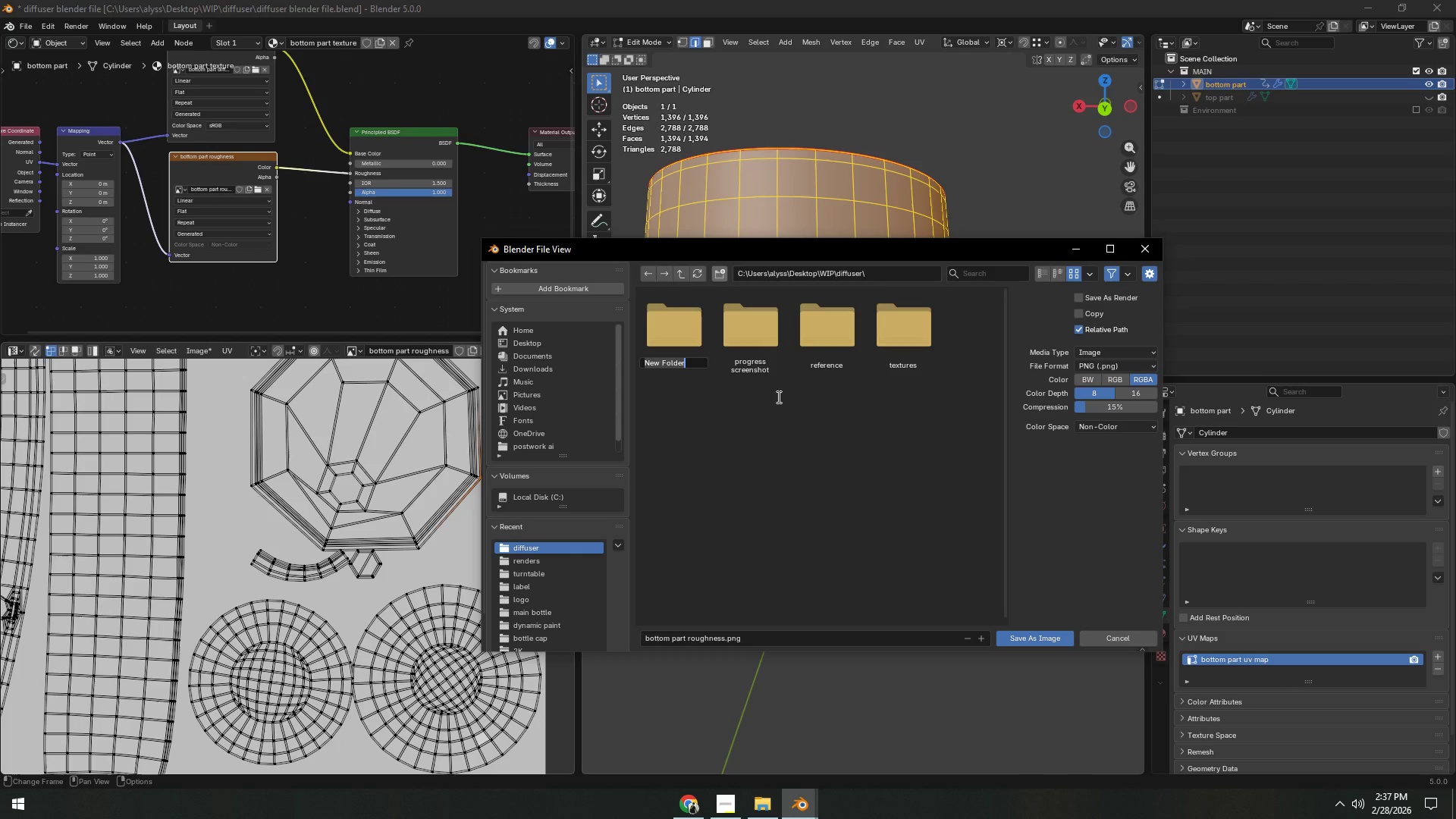 
type(Main textures)
 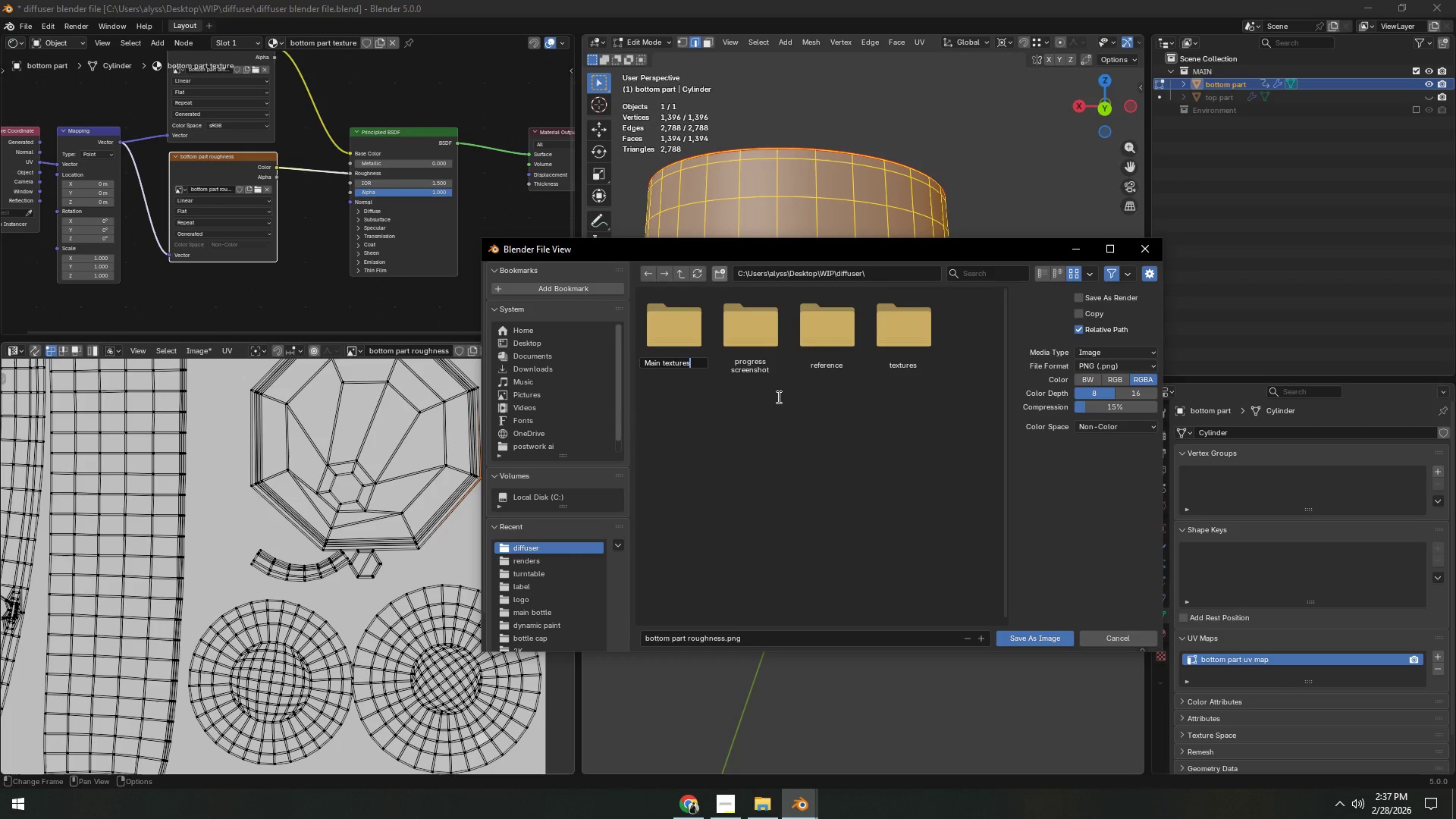 
key(Enter)
 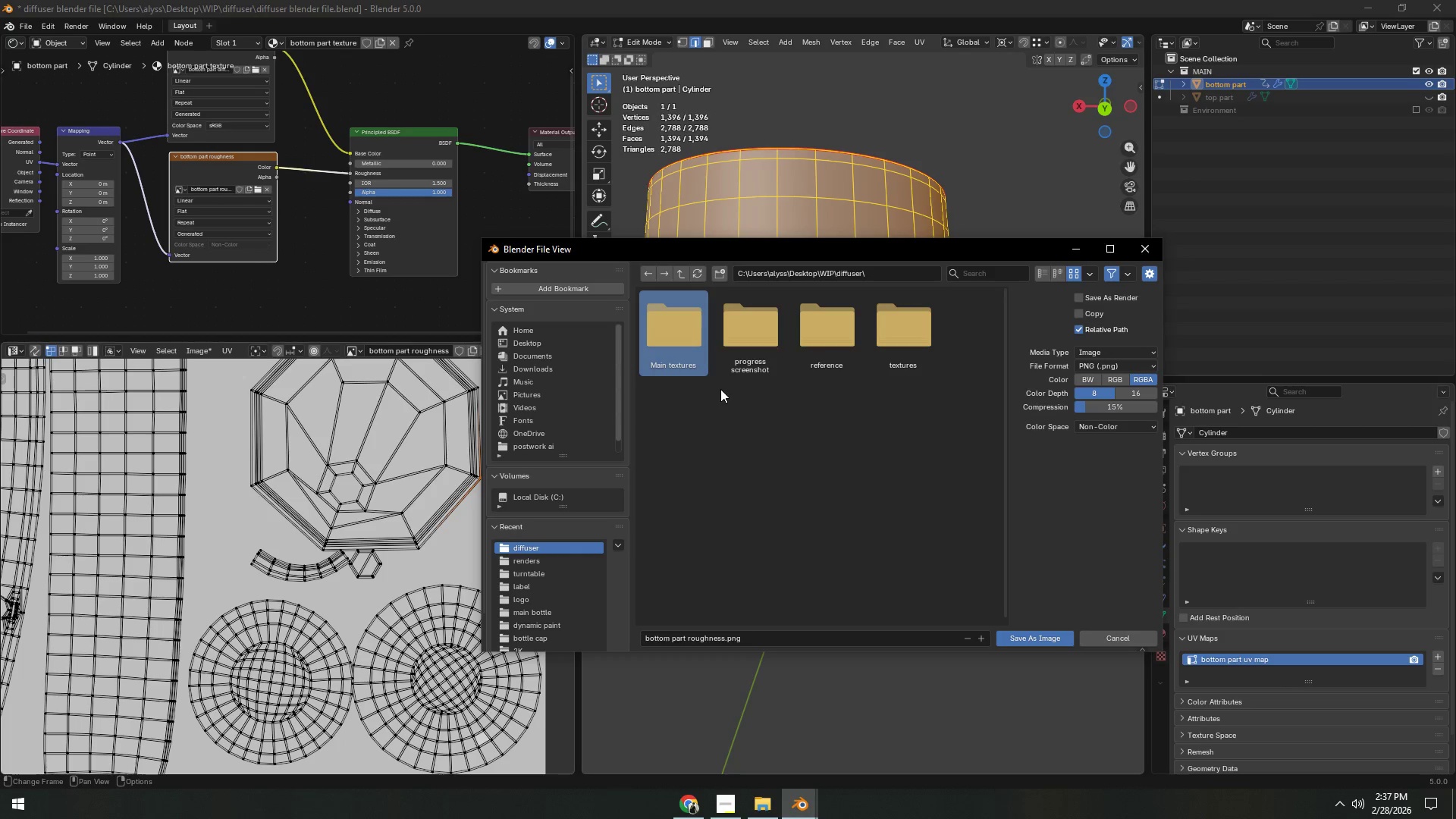 
left_click([687, 347])
 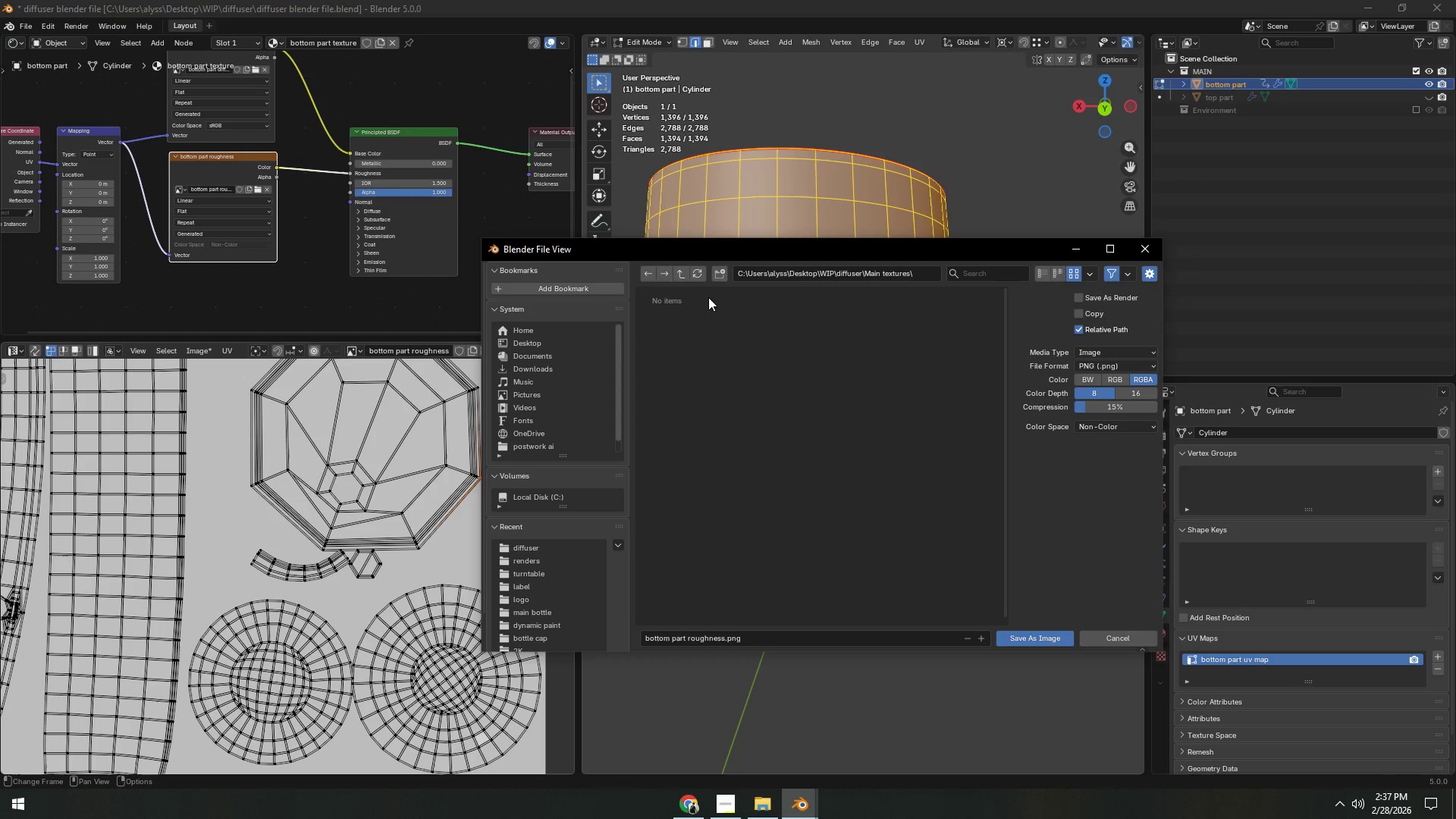 
triple_click([717, 277])
 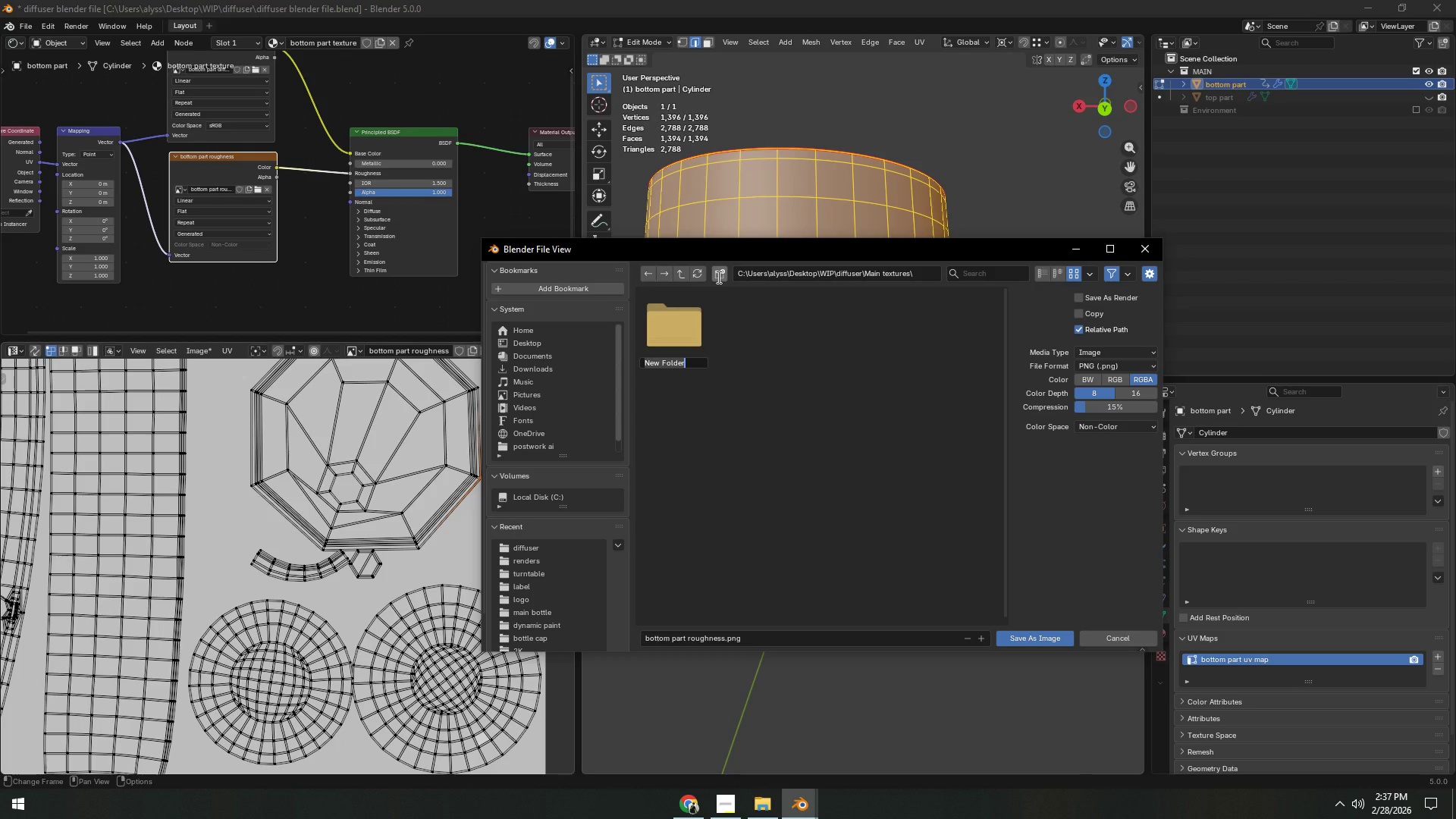 
type(bottom part textures)
 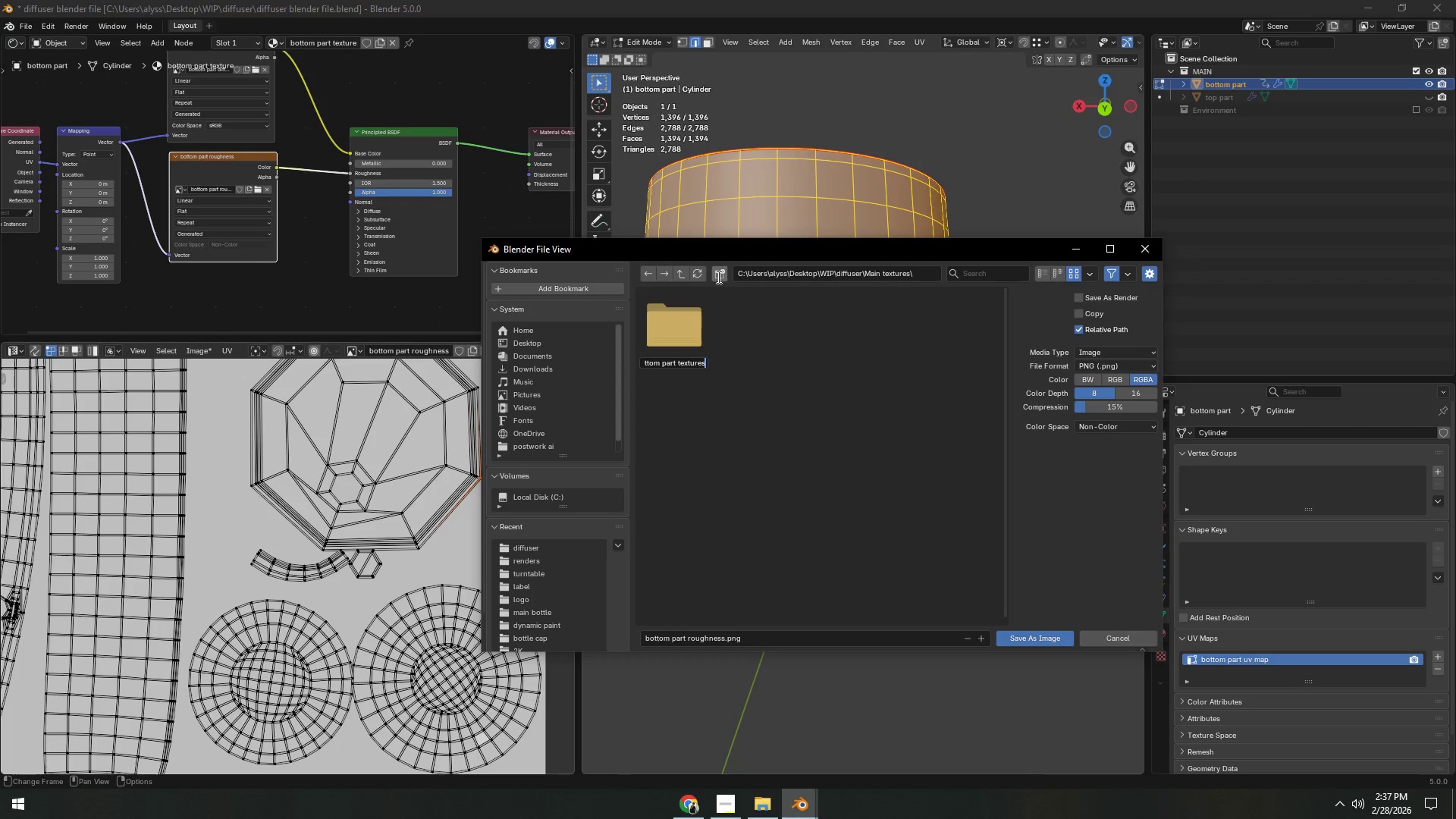 
key(Enter)
 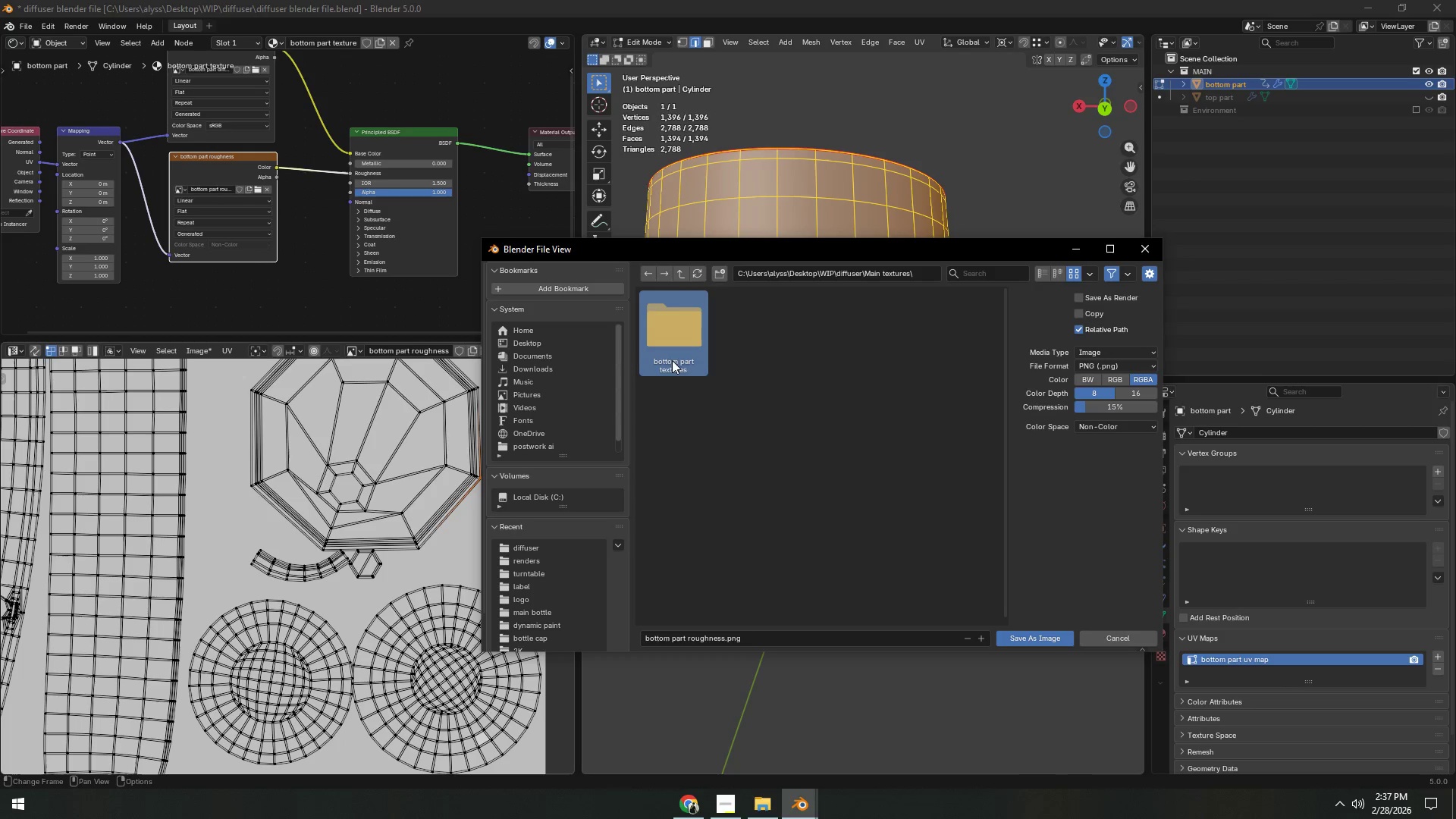 
double_click([667, 367])
 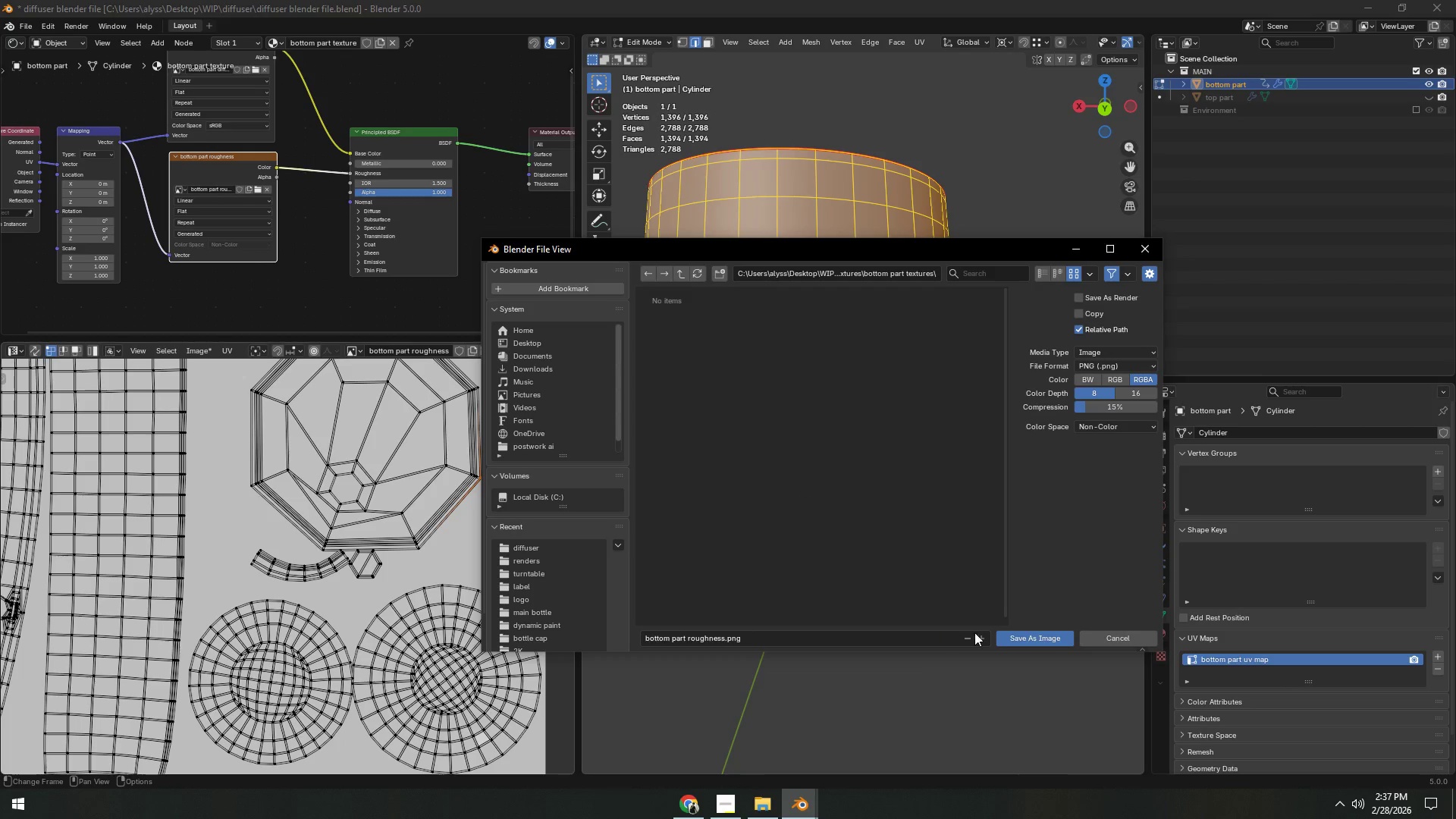 
left_click([1010, 636])
 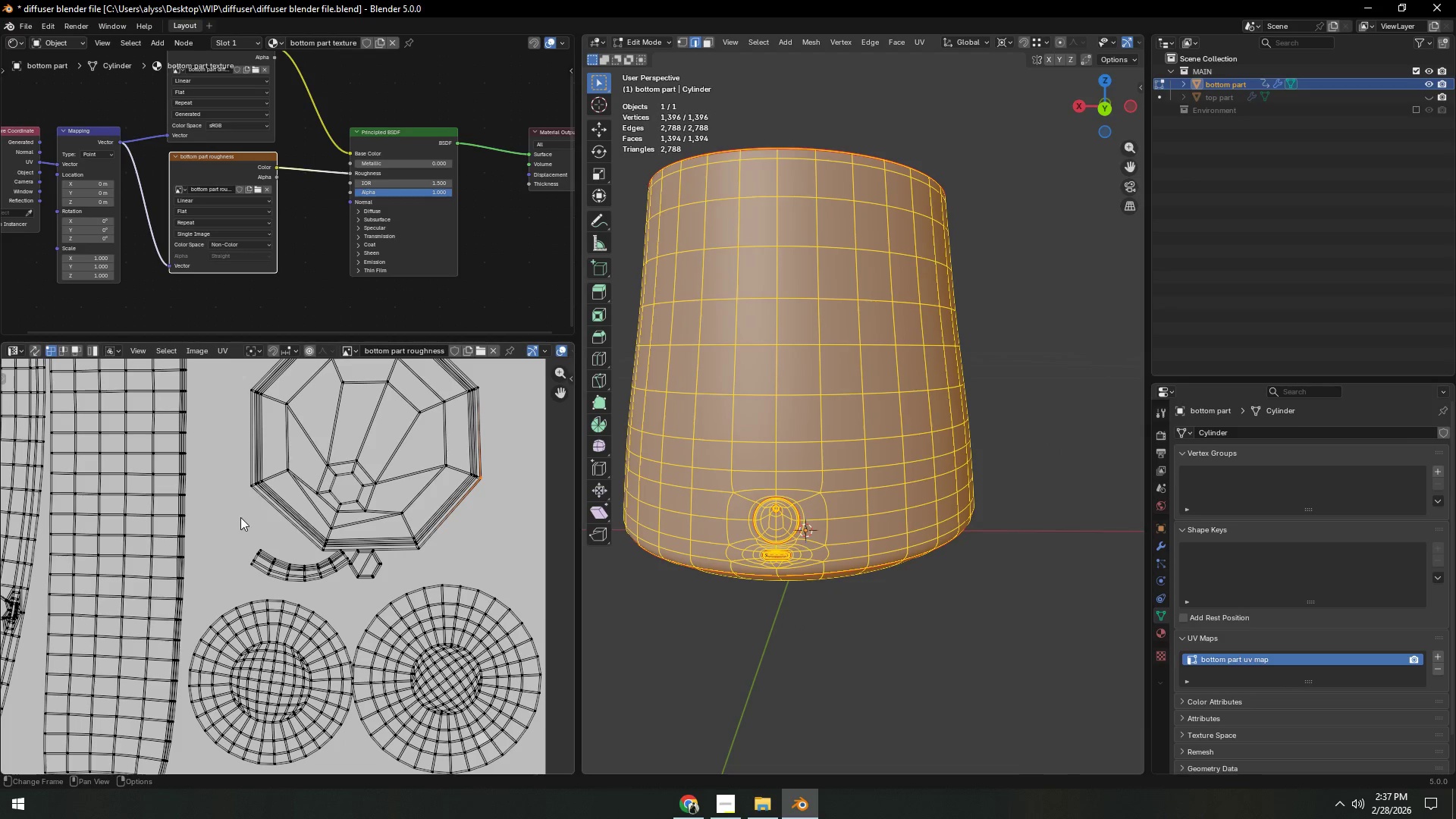 
left_click([230, 516])
 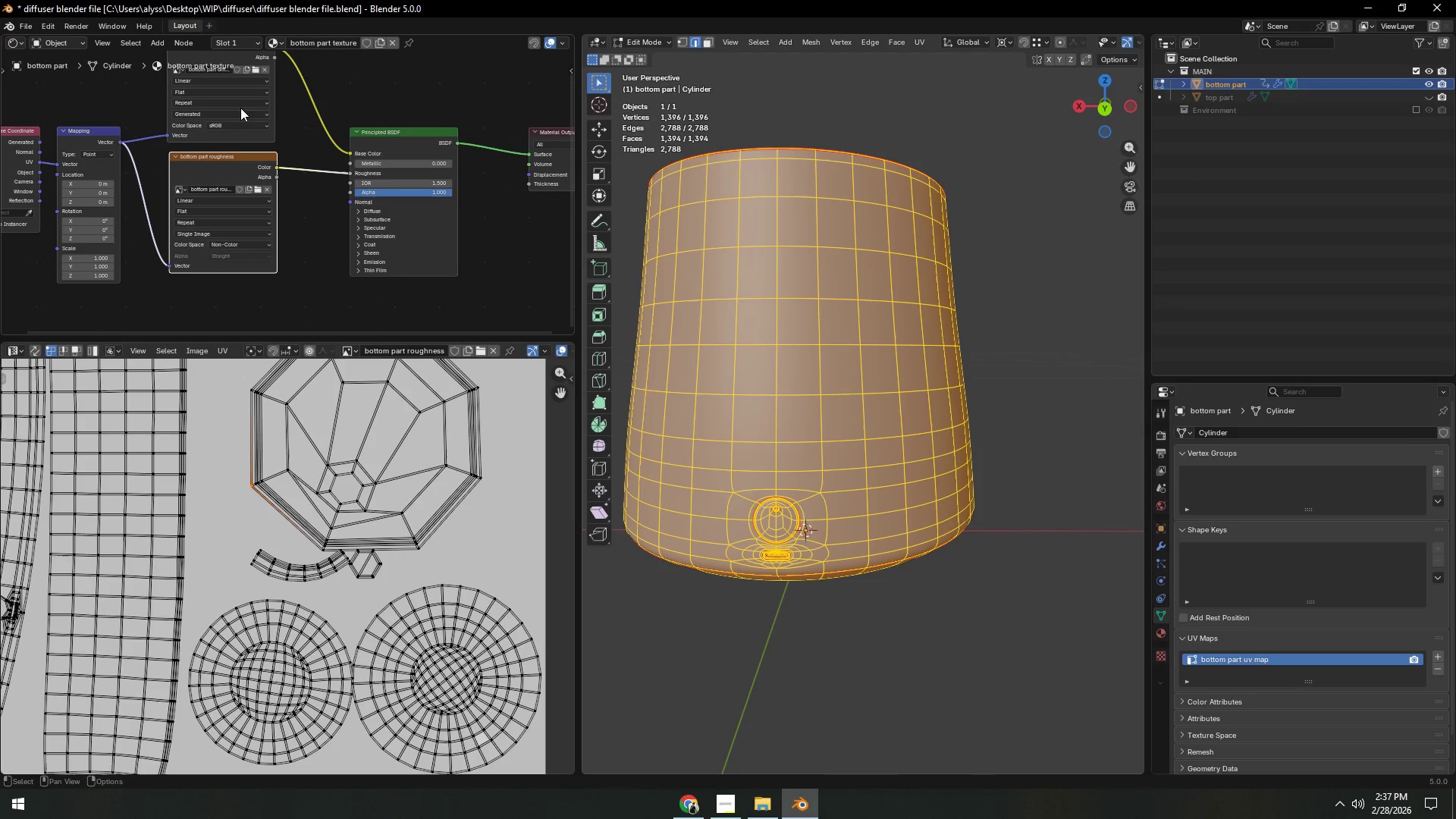 
scroll: coordinate [264, 124], scroll_direction: down, amount: 4.0
 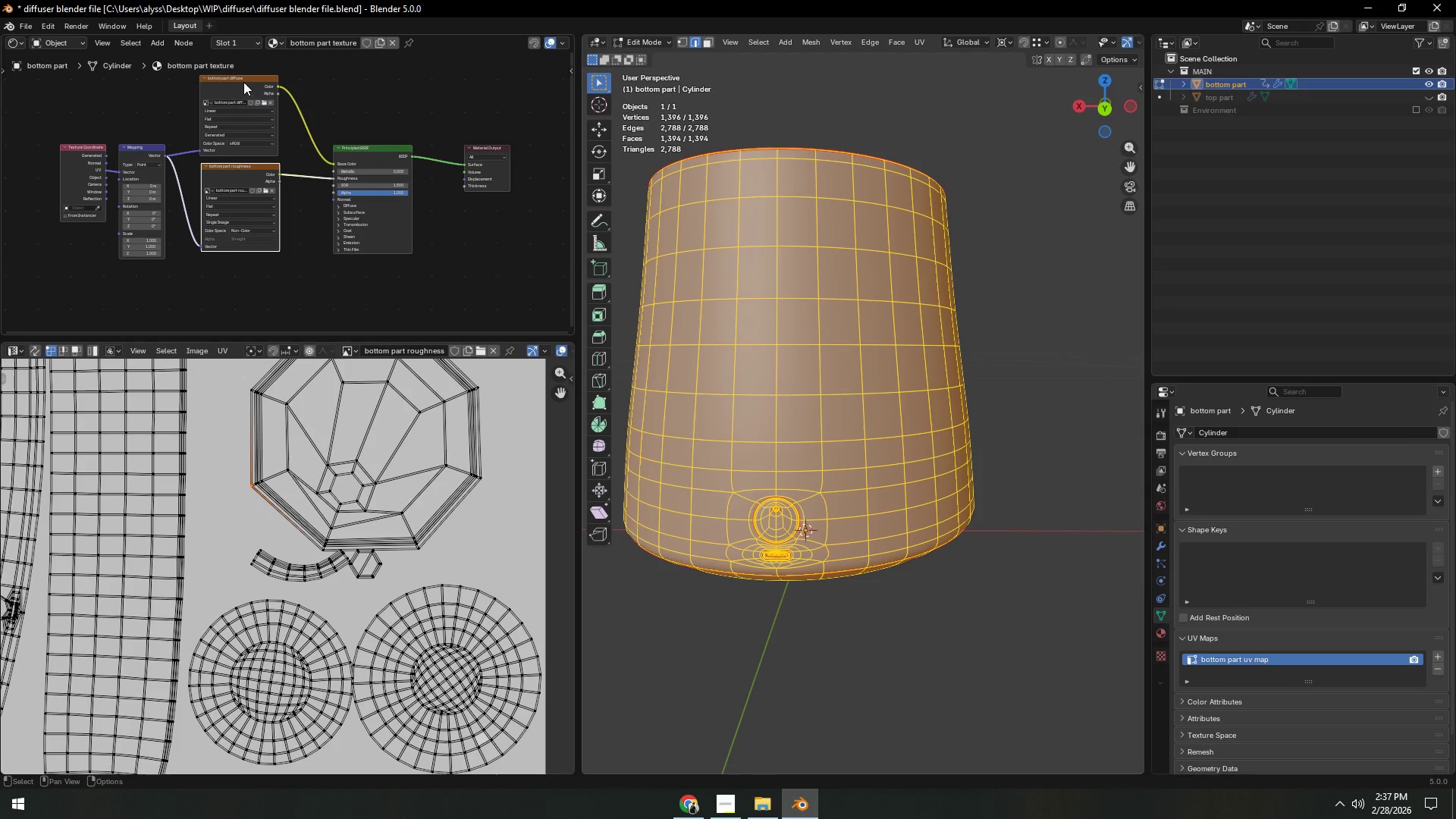 
left_click([243, 82])
 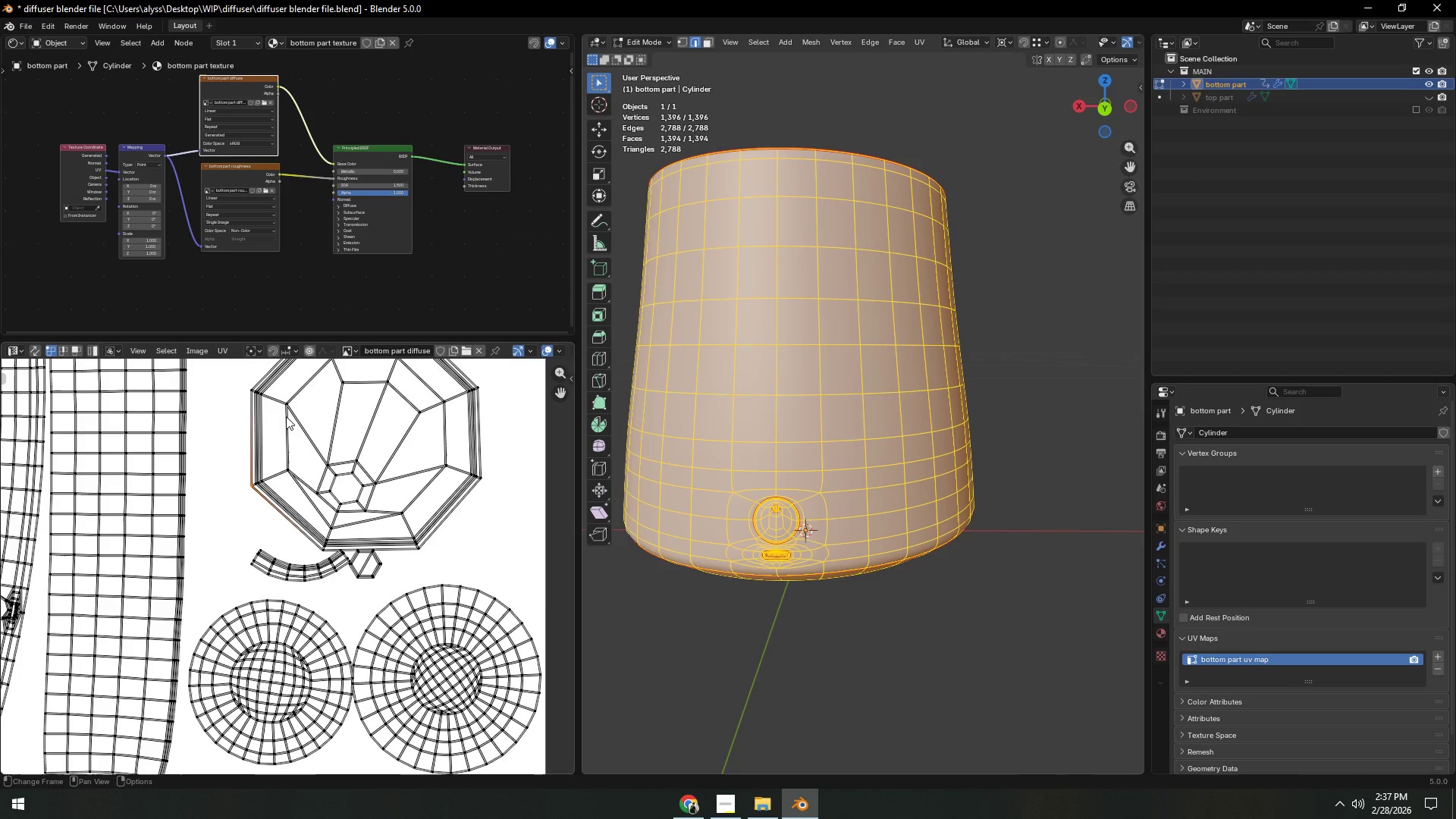 
scroll: coordinate [278, 420], scroll_direction: down, amount: 7.0
 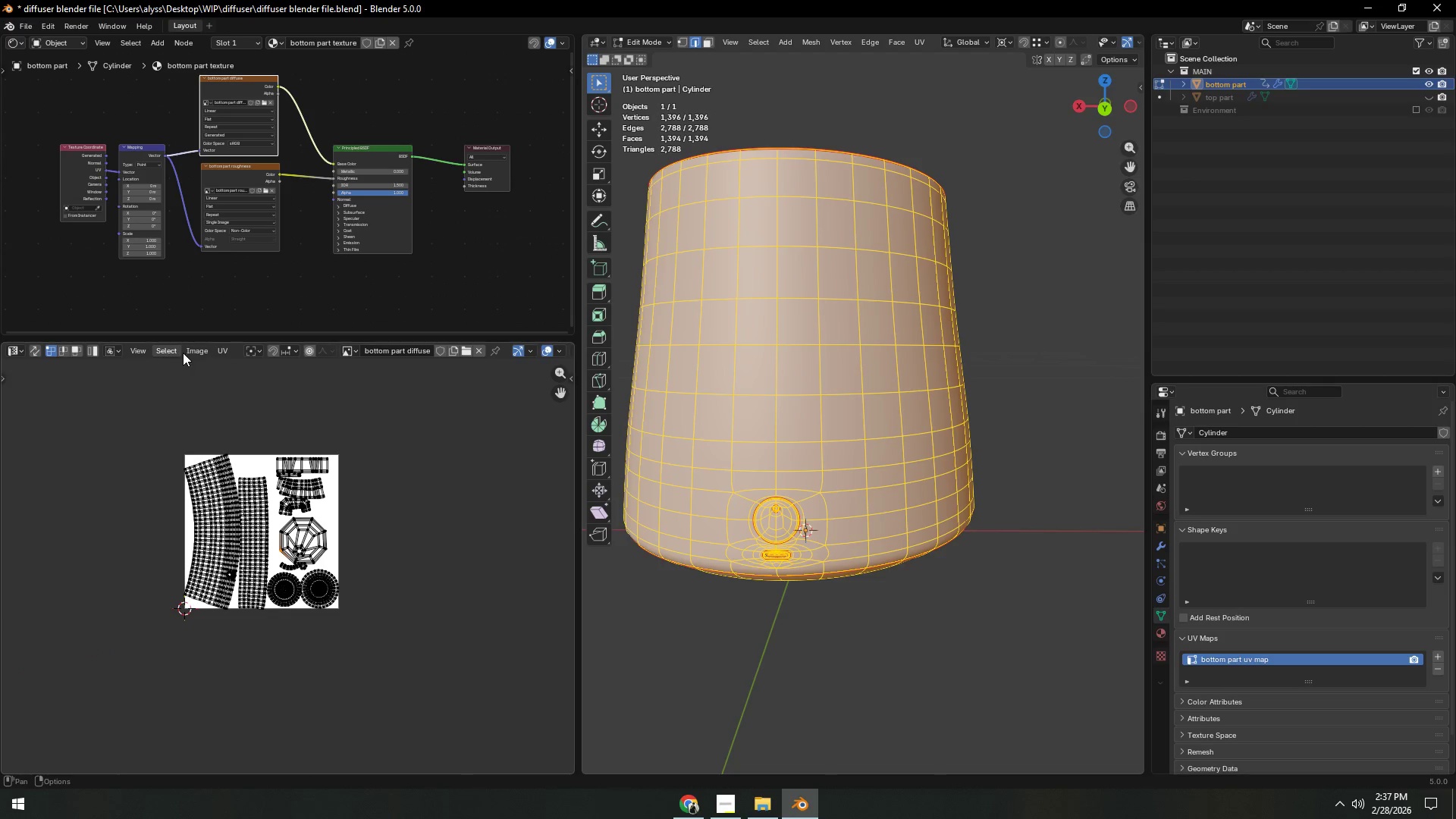 
left_click([190, 350])
 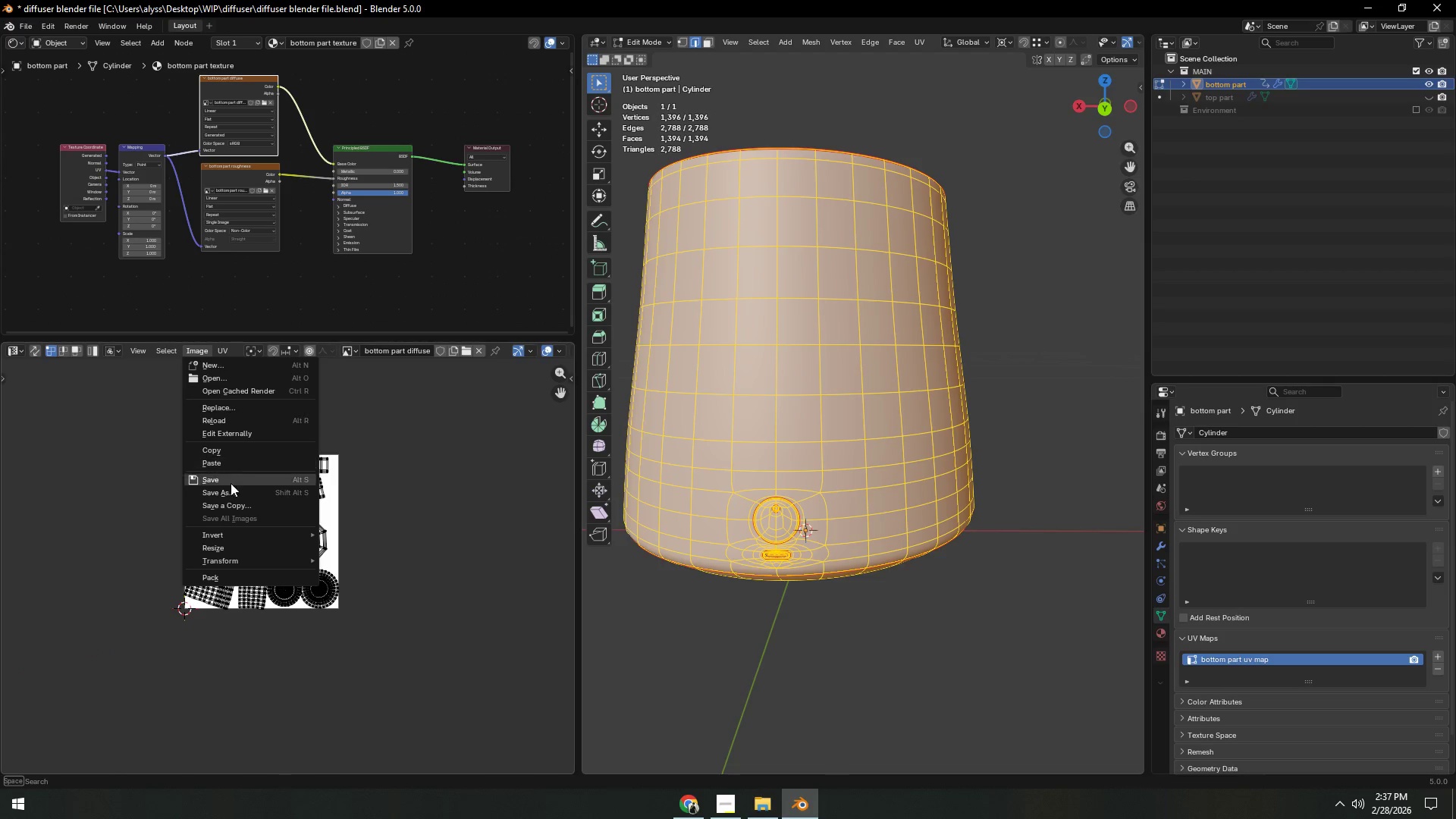 
left_click([230, 489])
 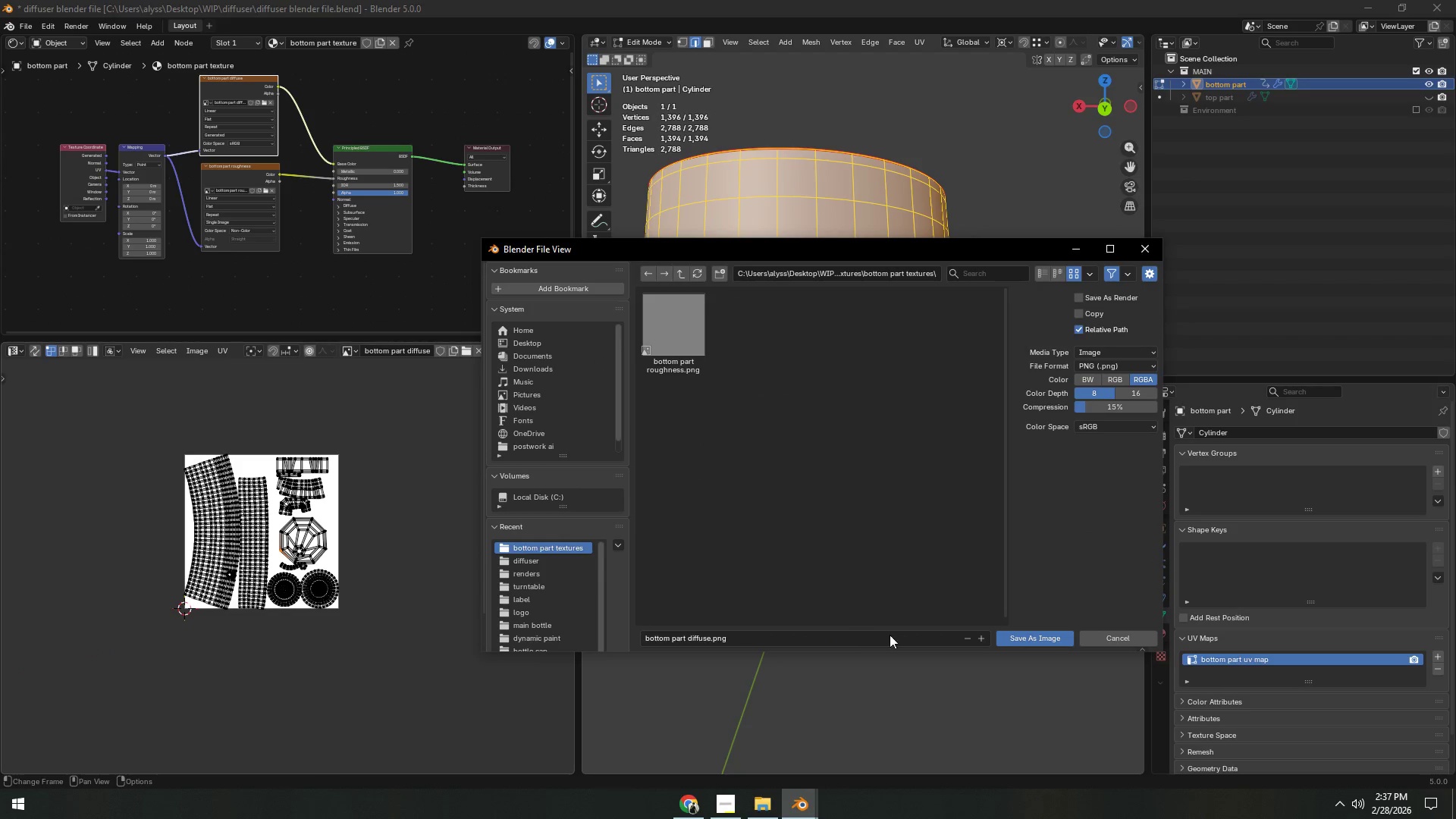 
left_click([1013, 642])
 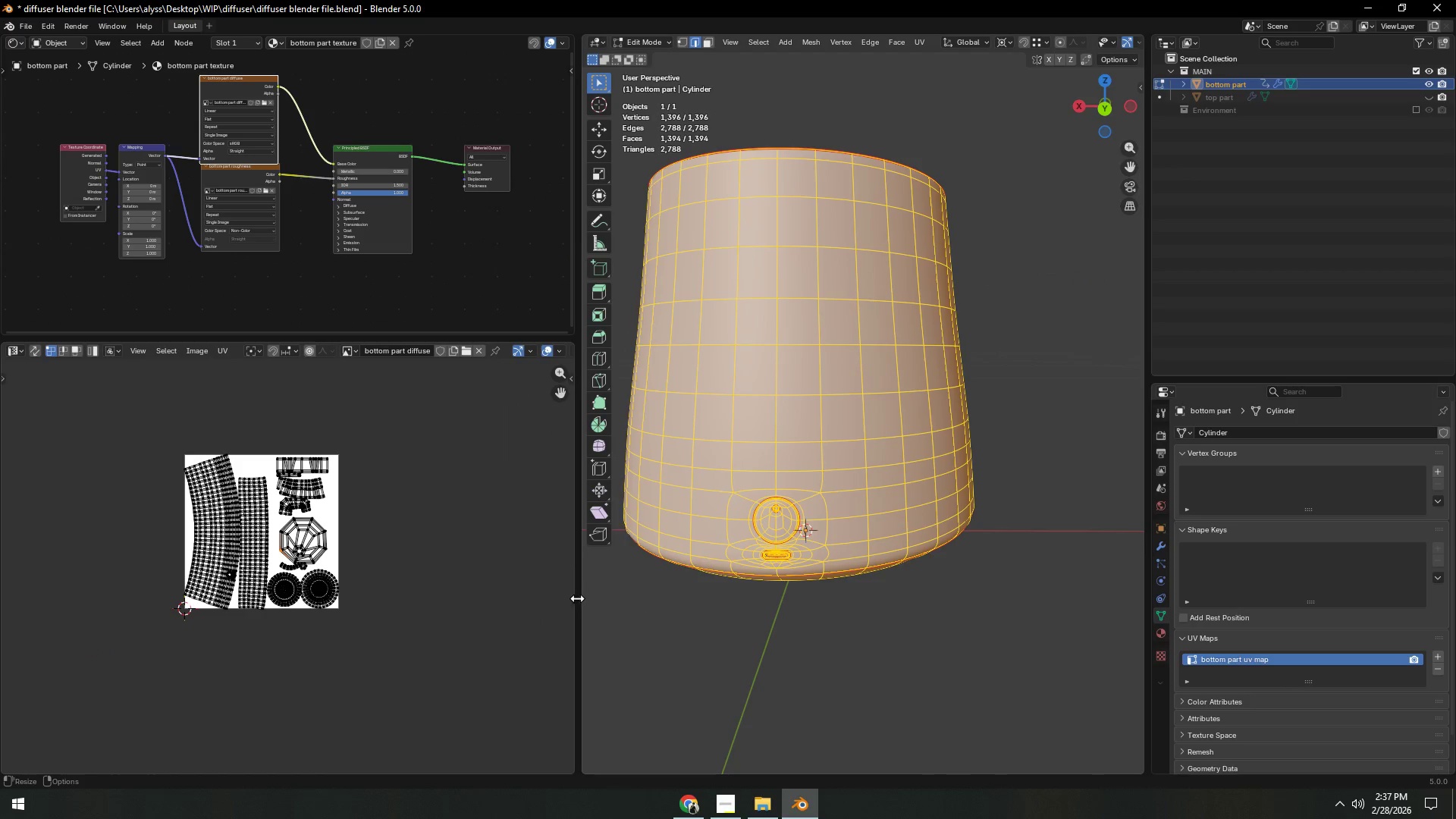 
left_click_drag(start_coordinate=[582, 597], to_coordinate=[577, 596])
 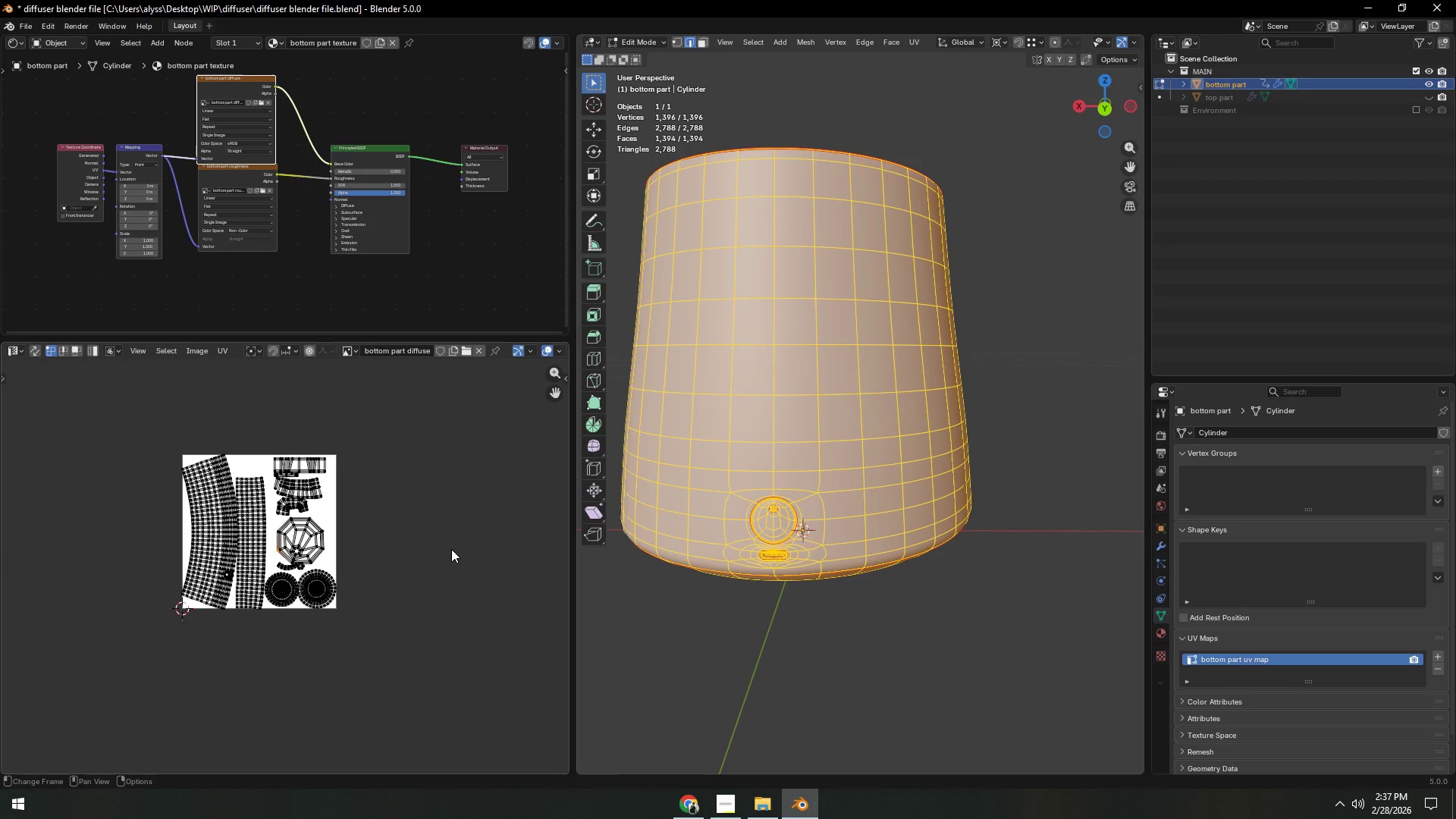 
scroll: coordinate [451, 549], scroll_direction: up, amount: 4.0
 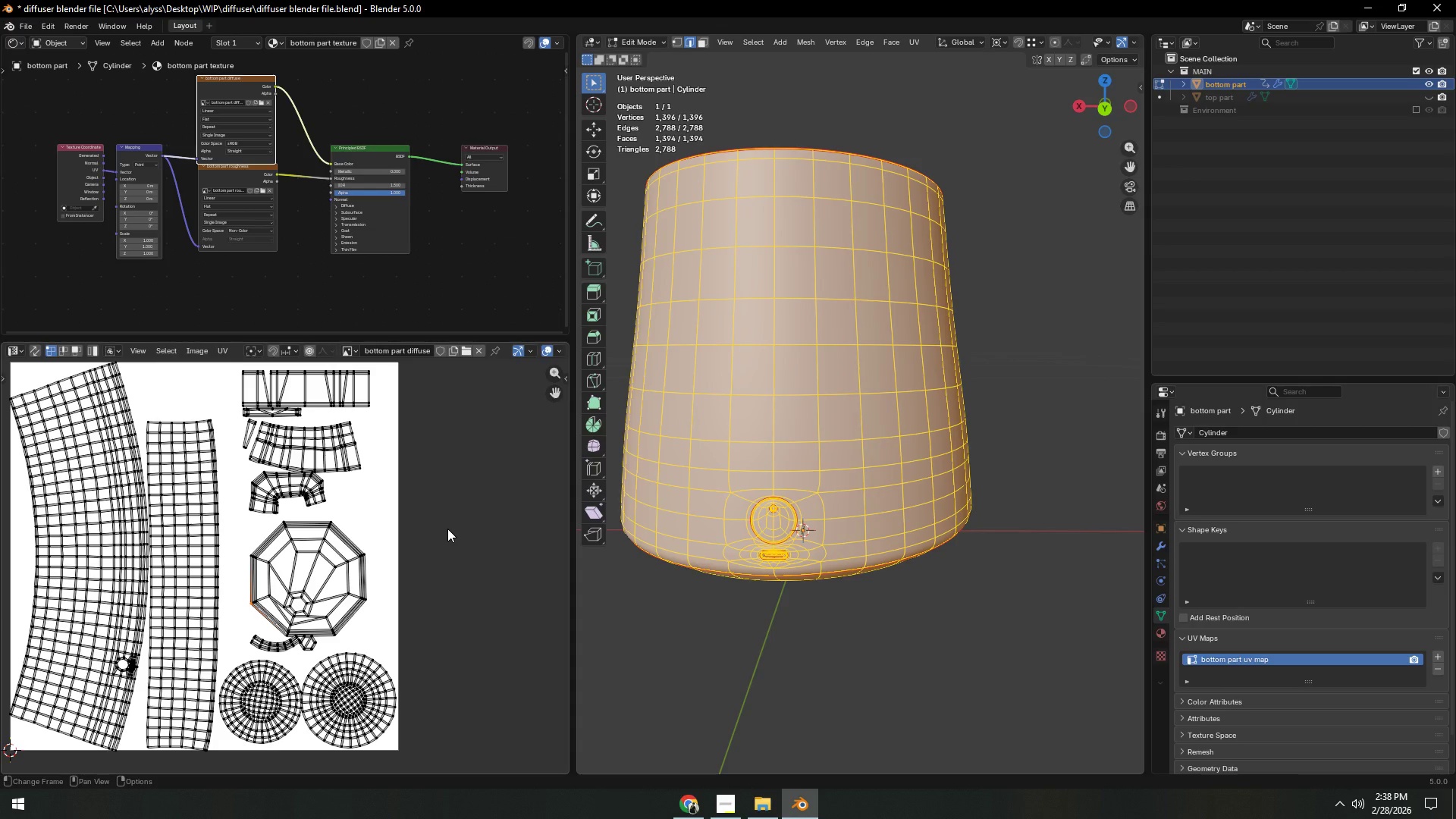 
wait(19.58)
 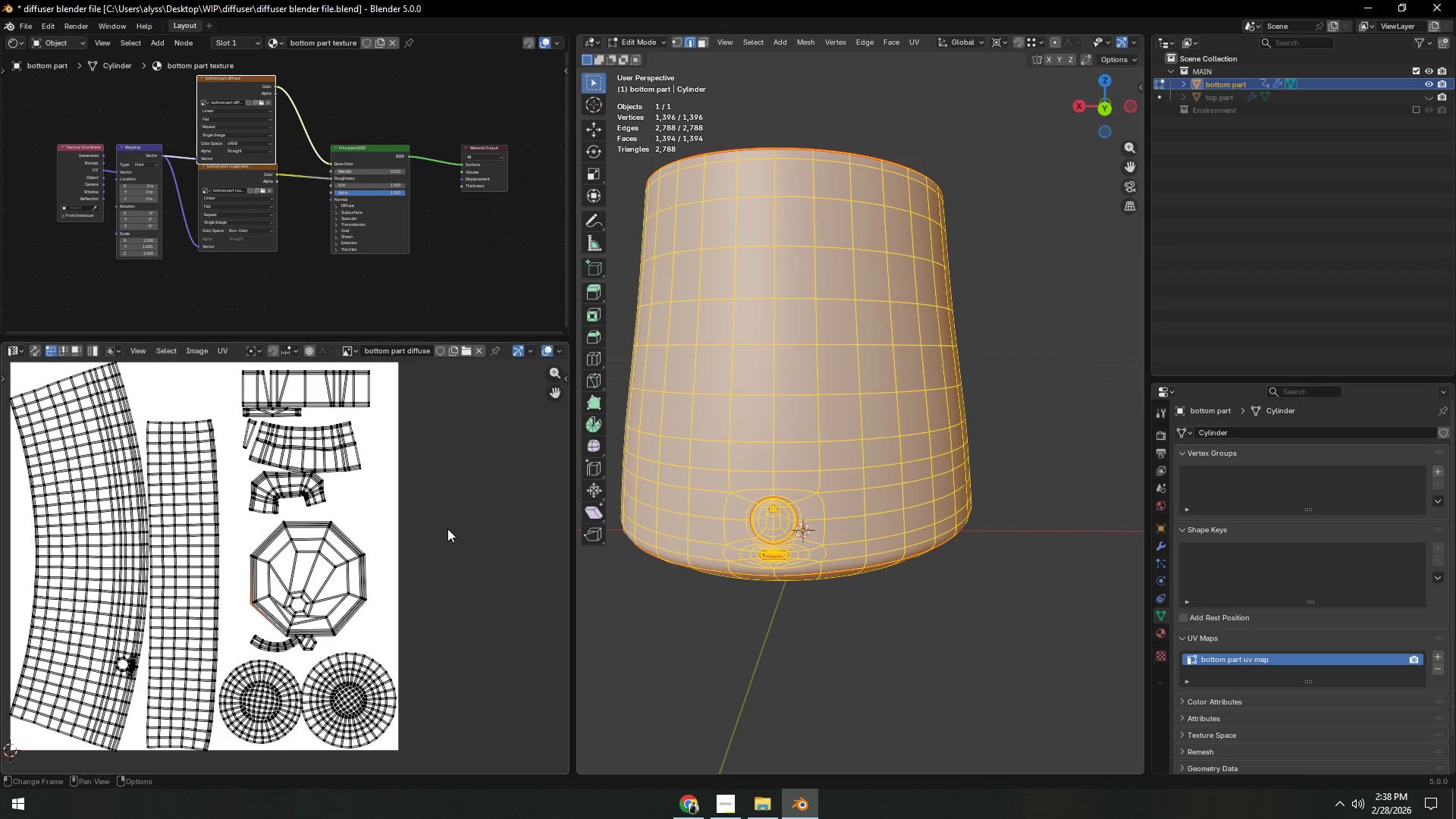 
left_click([1074, 422])
 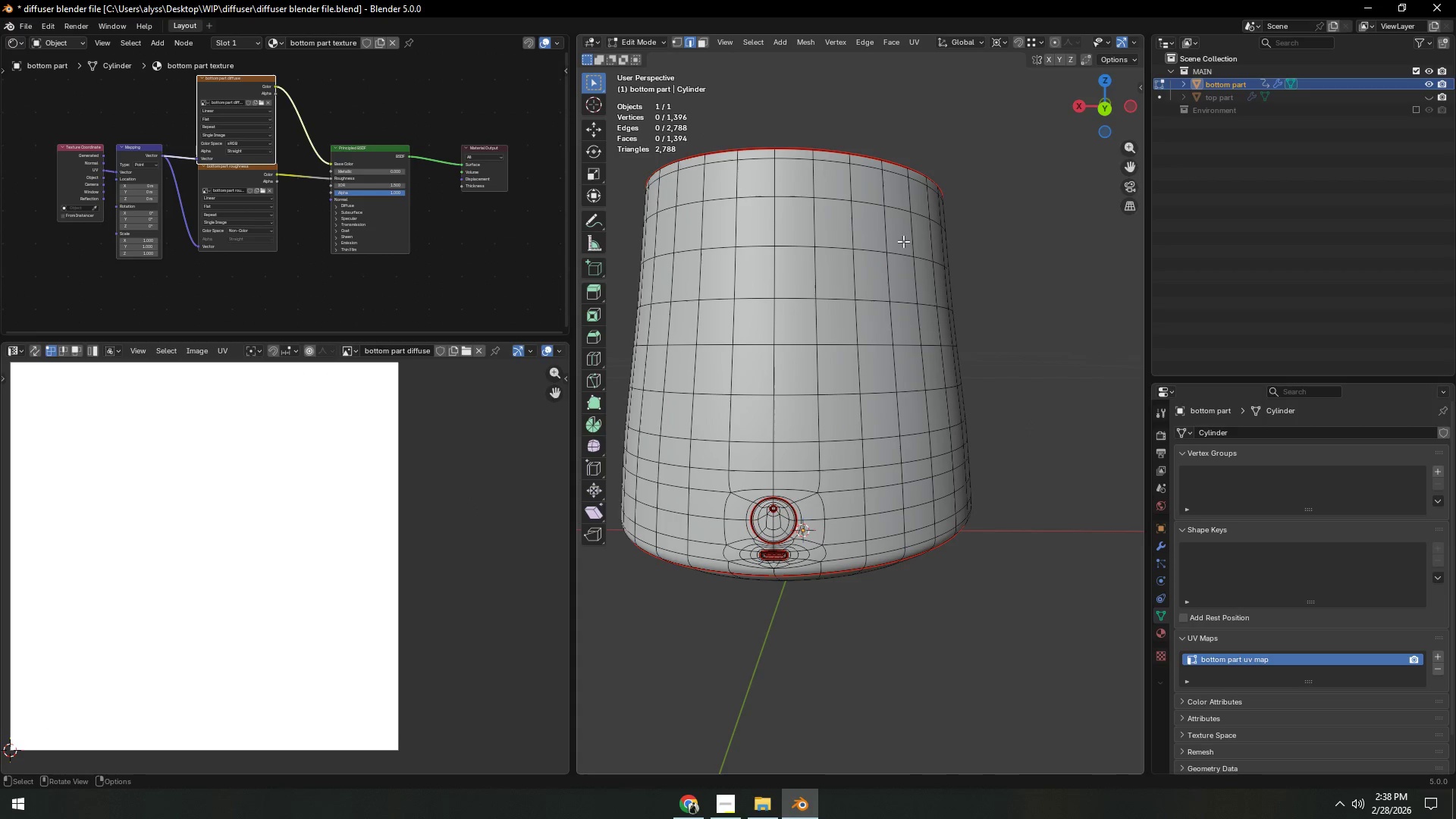 
key(Tab)
 